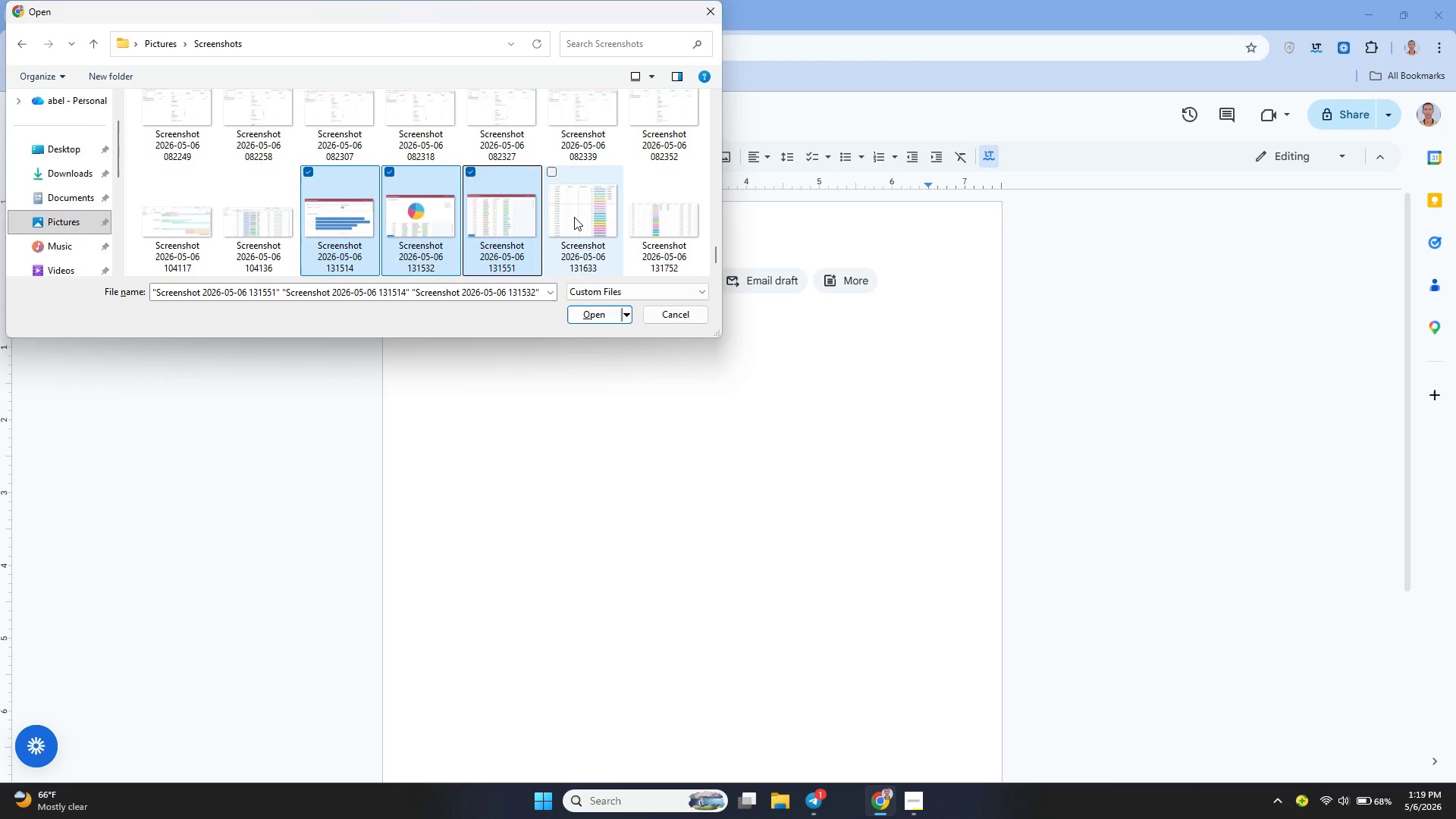 
left_click([574, 217])
 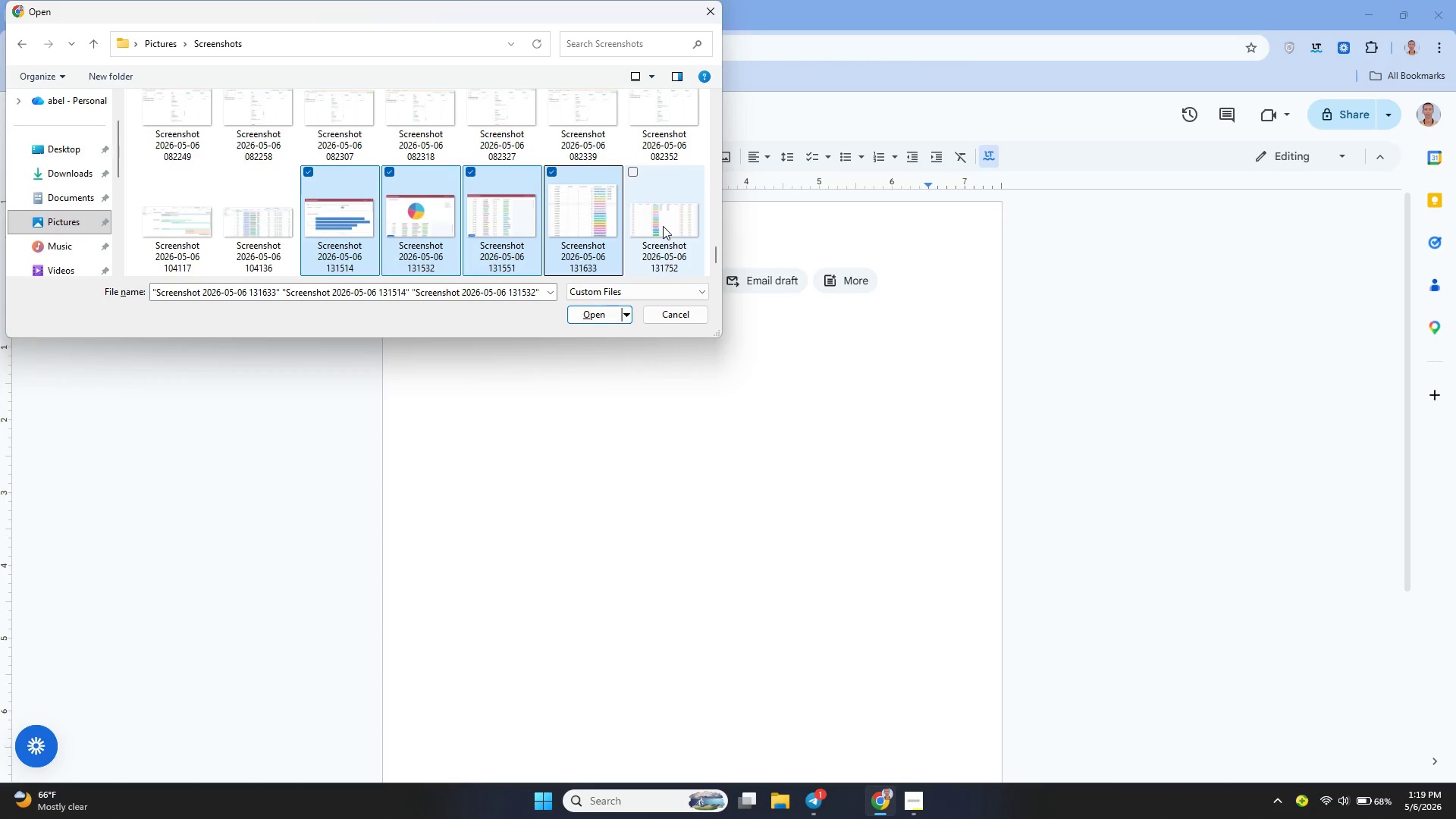 
left_click([663, 226])
 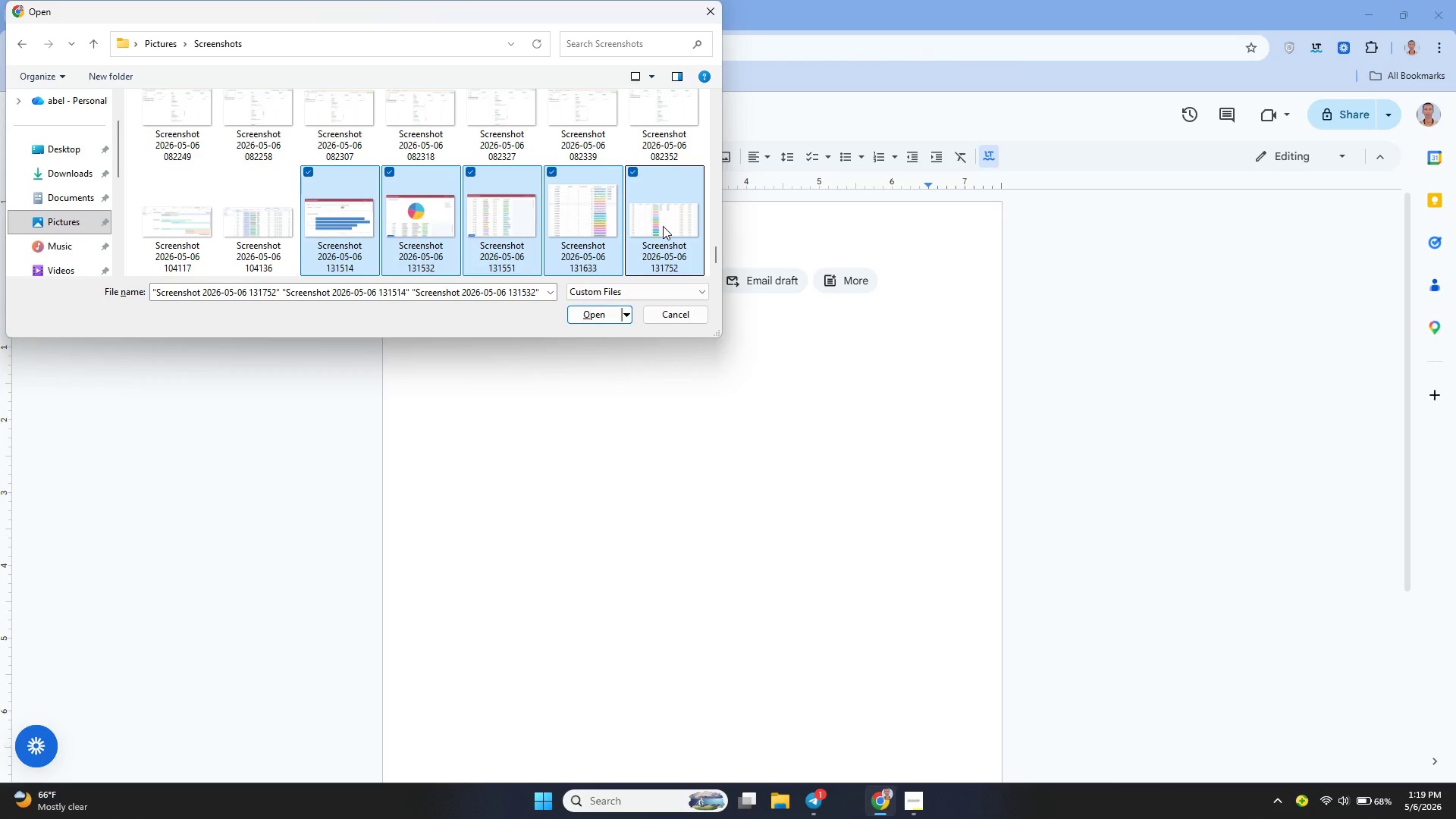 
scroll: coordinate [582, 209], scroll_direction: down, amount: 4.0
 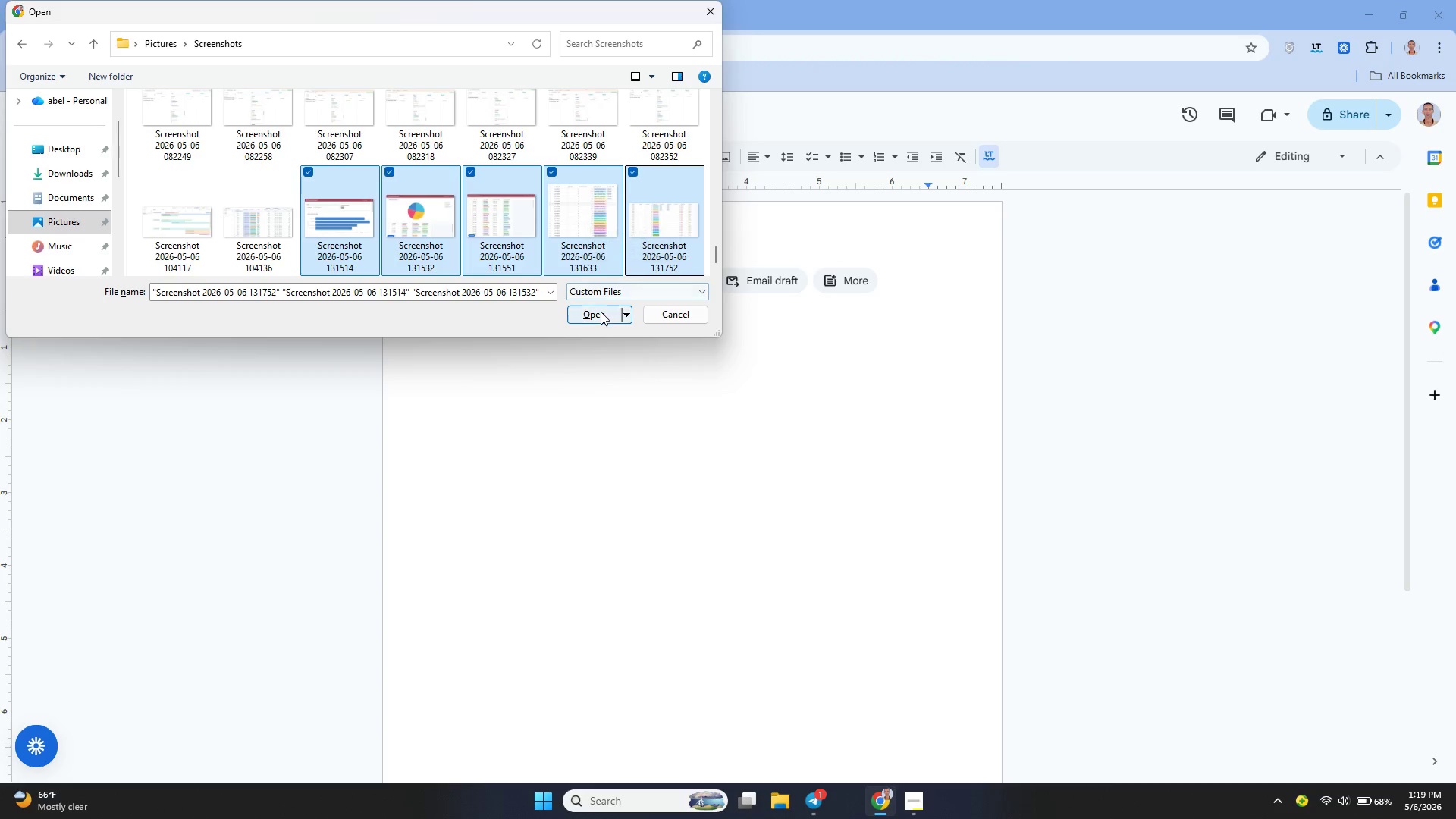 
left_click([601, 312])
 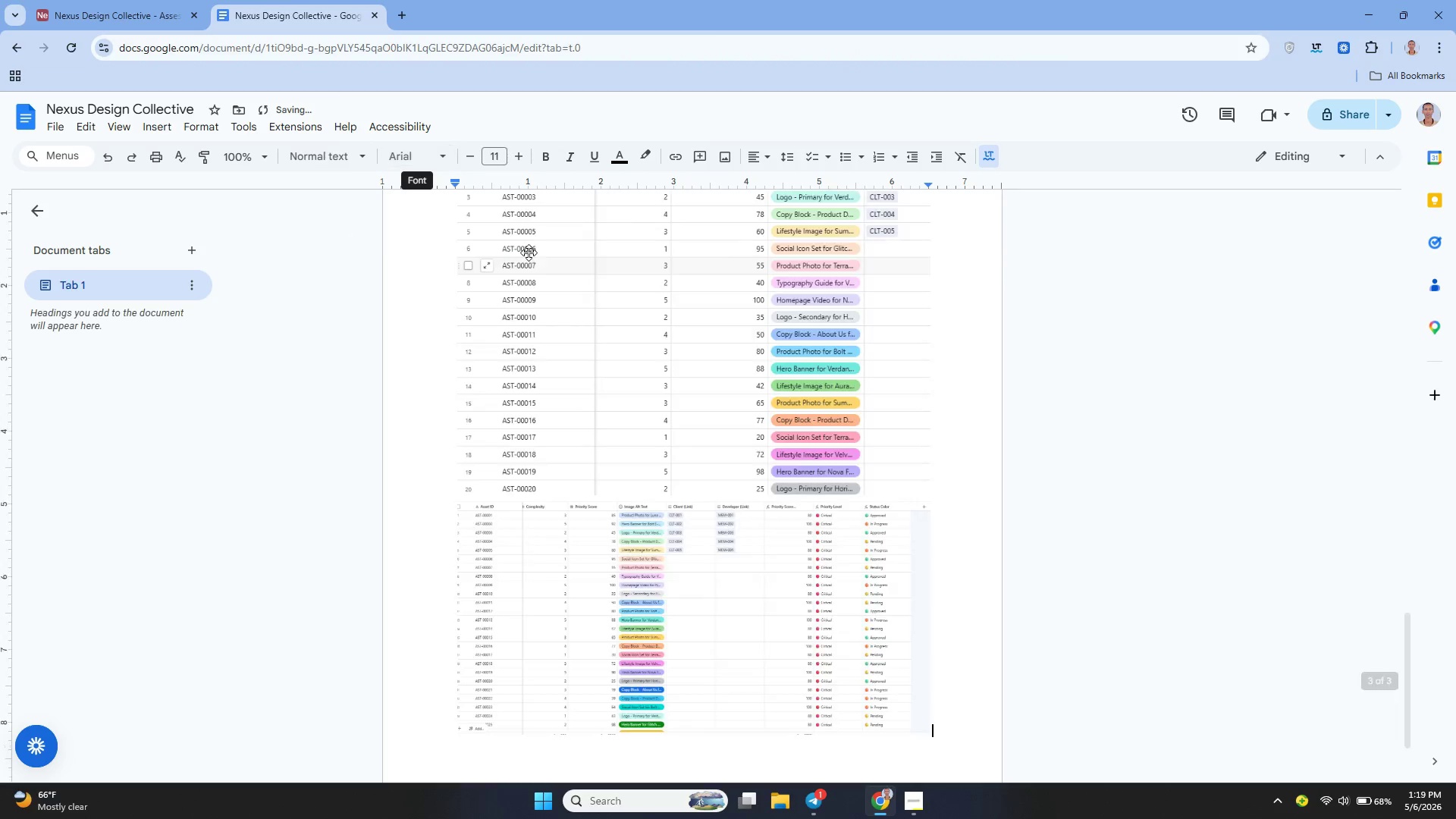 
key(Control+Tab)
 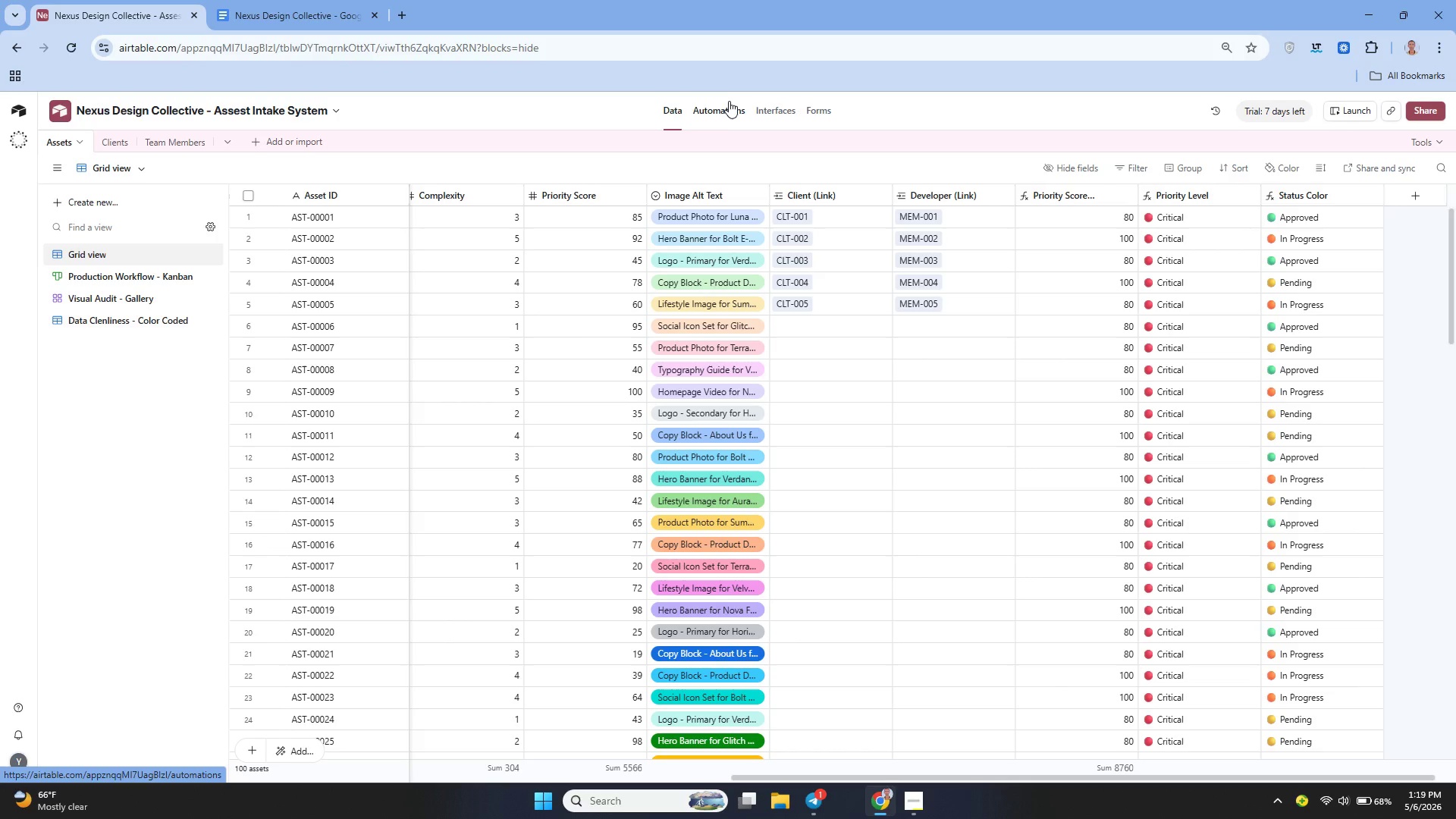 
left_click([770, 97])
 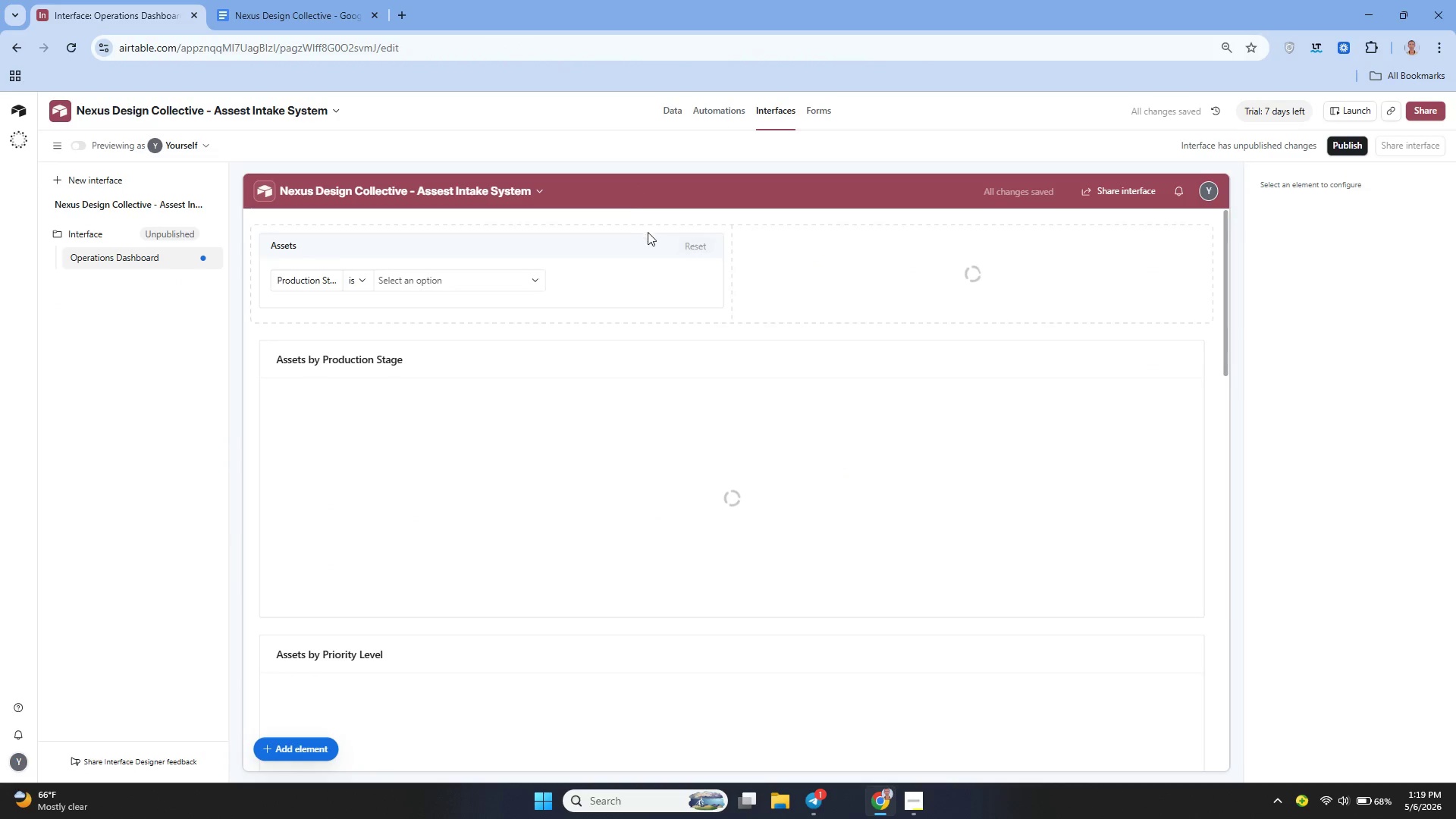 
key(Control+Tab)
 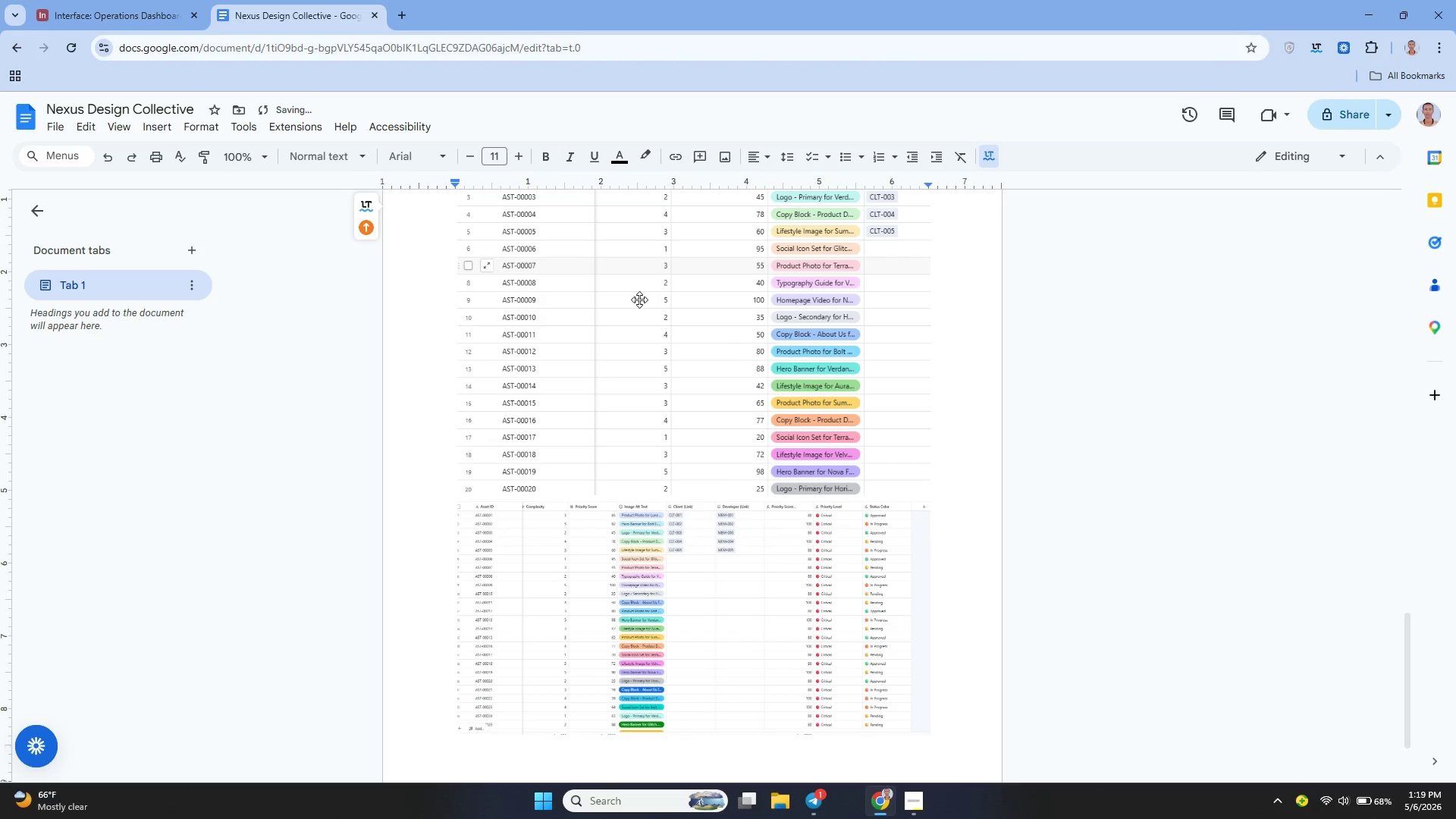 
mouse_move([639, 312])
 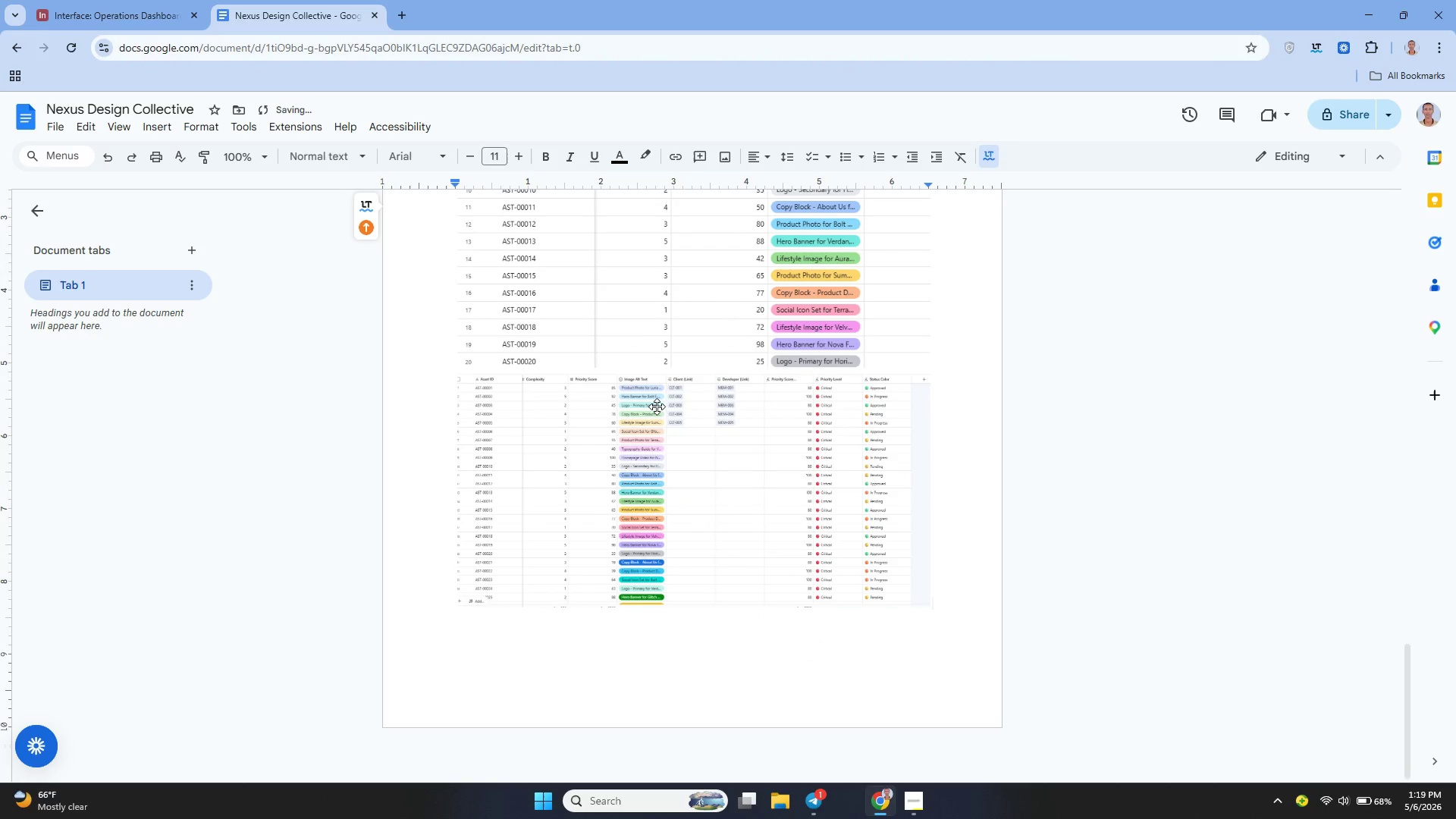 
left_click([657, 406])
 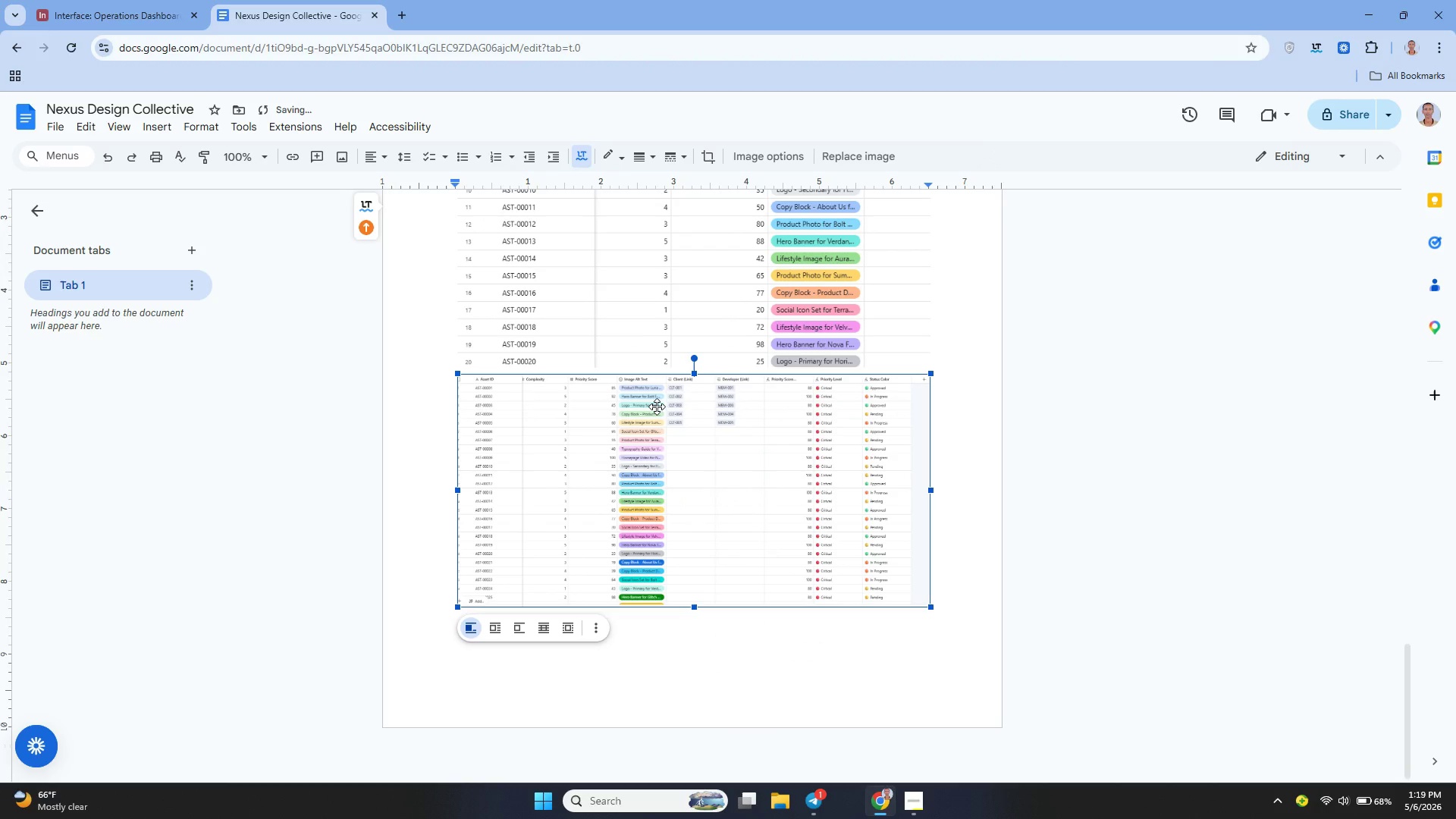 
key(Control+X)
 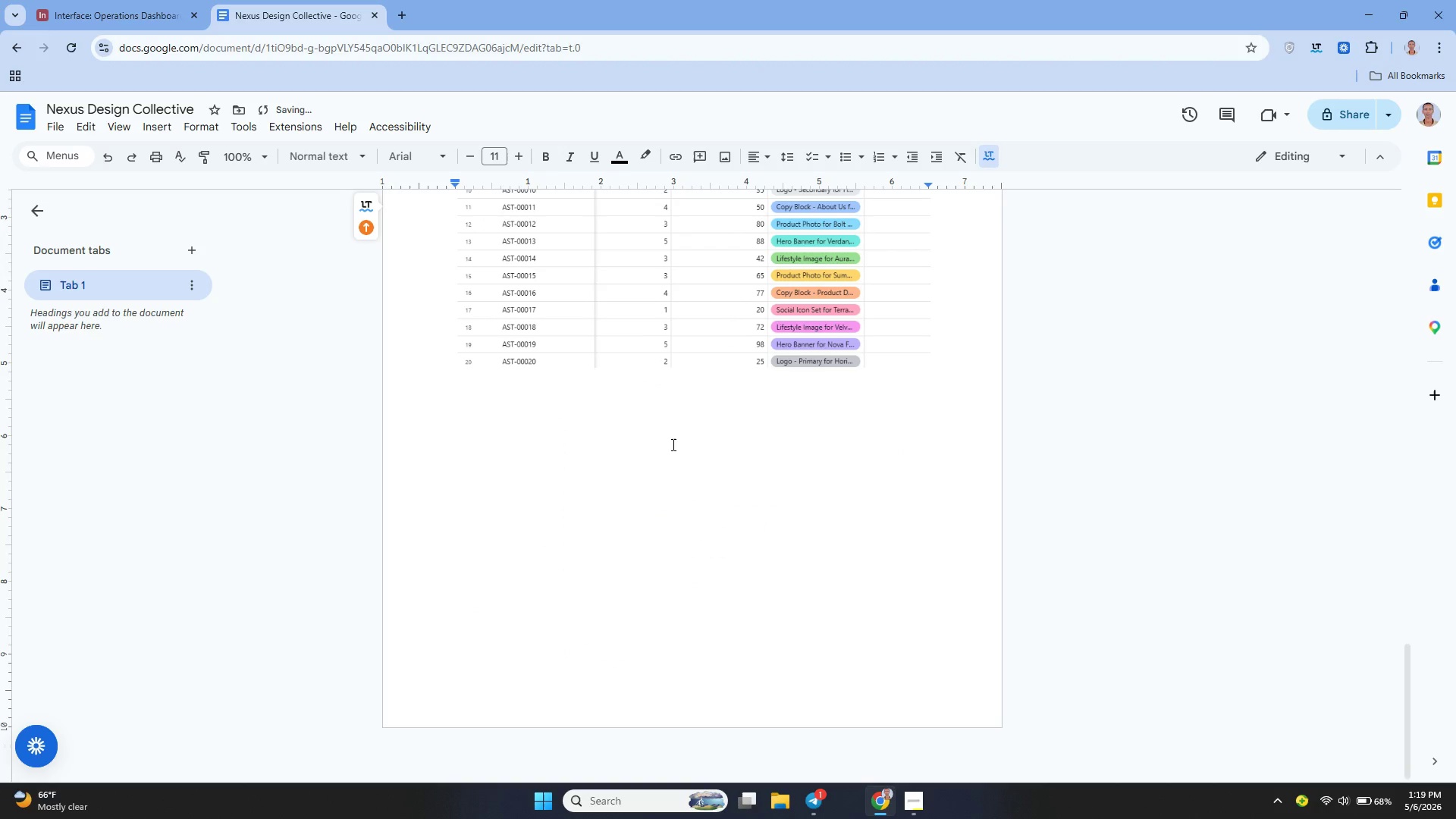 
key(Enter)
 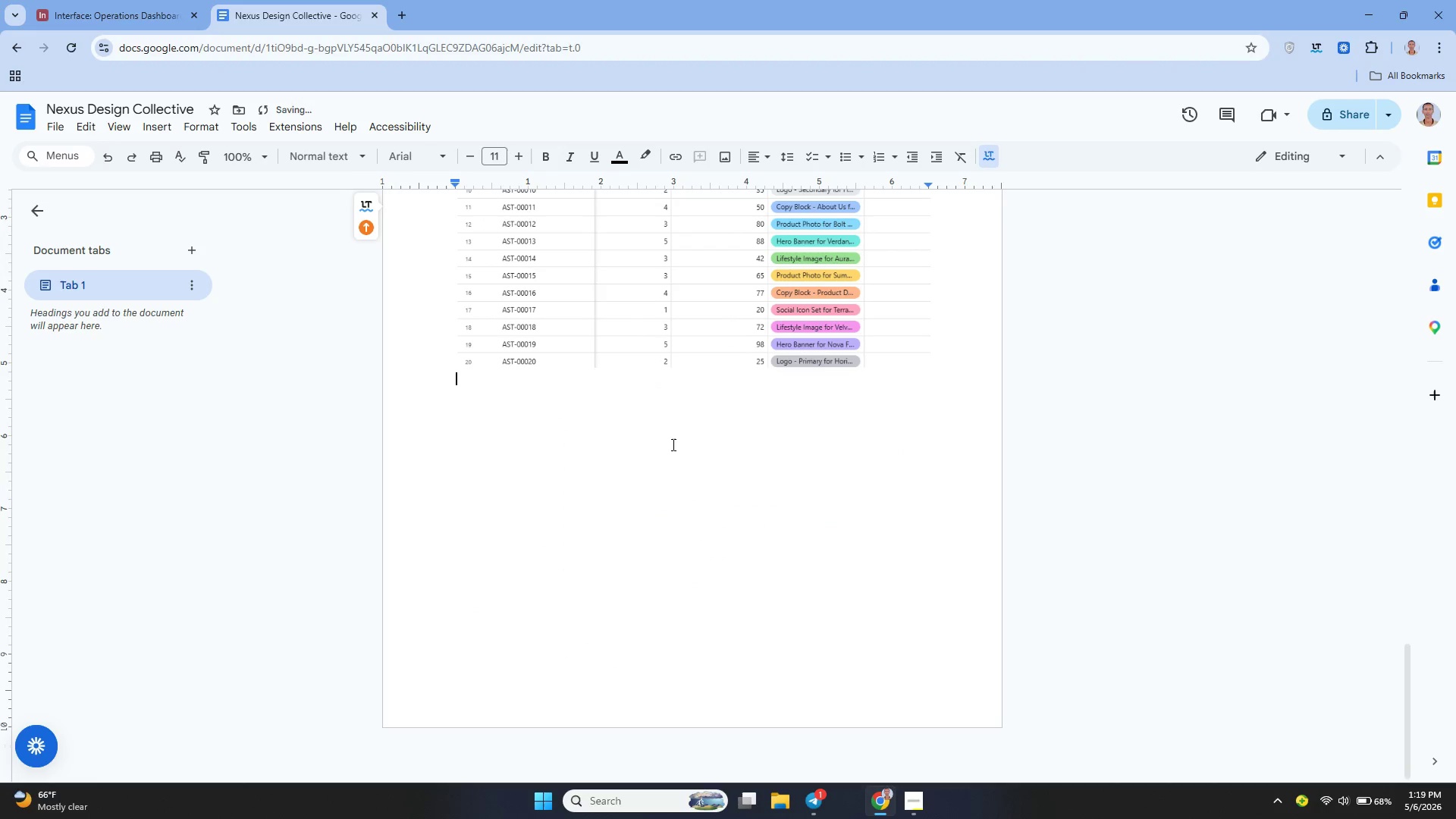 
key(Enter)
 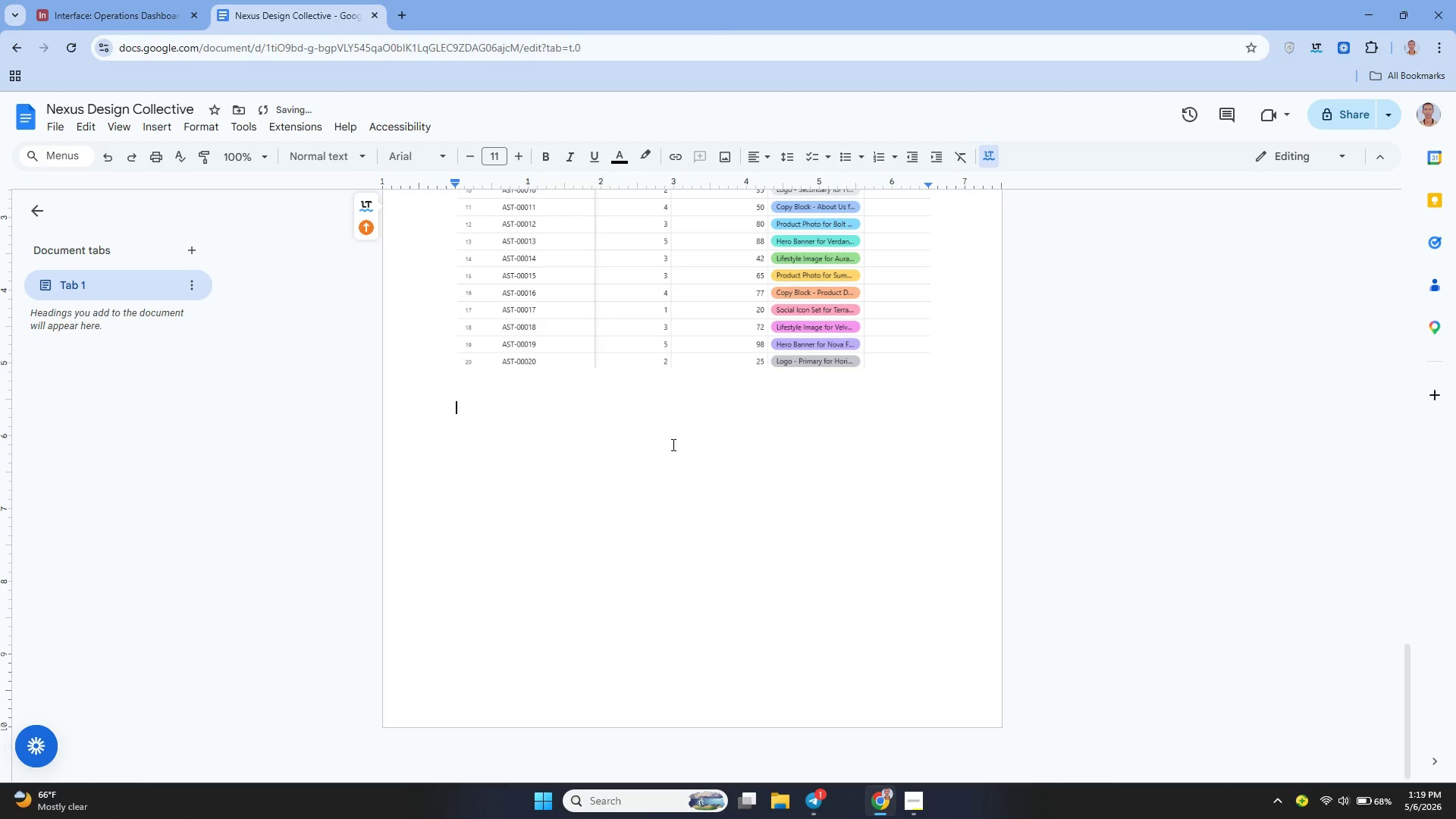 
key(Enter)
 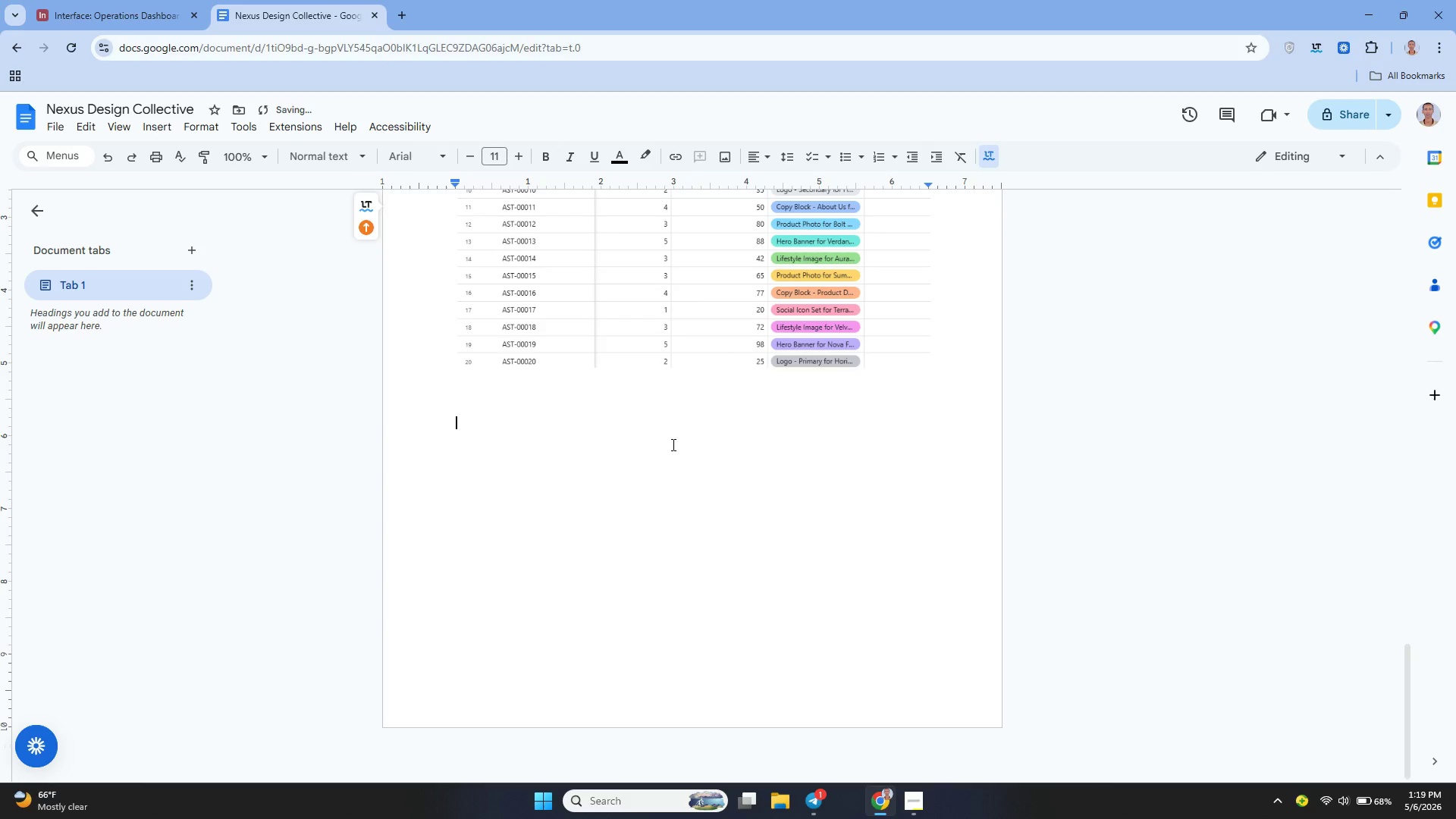 
hold_key(key=Enter, duration=0.92)
 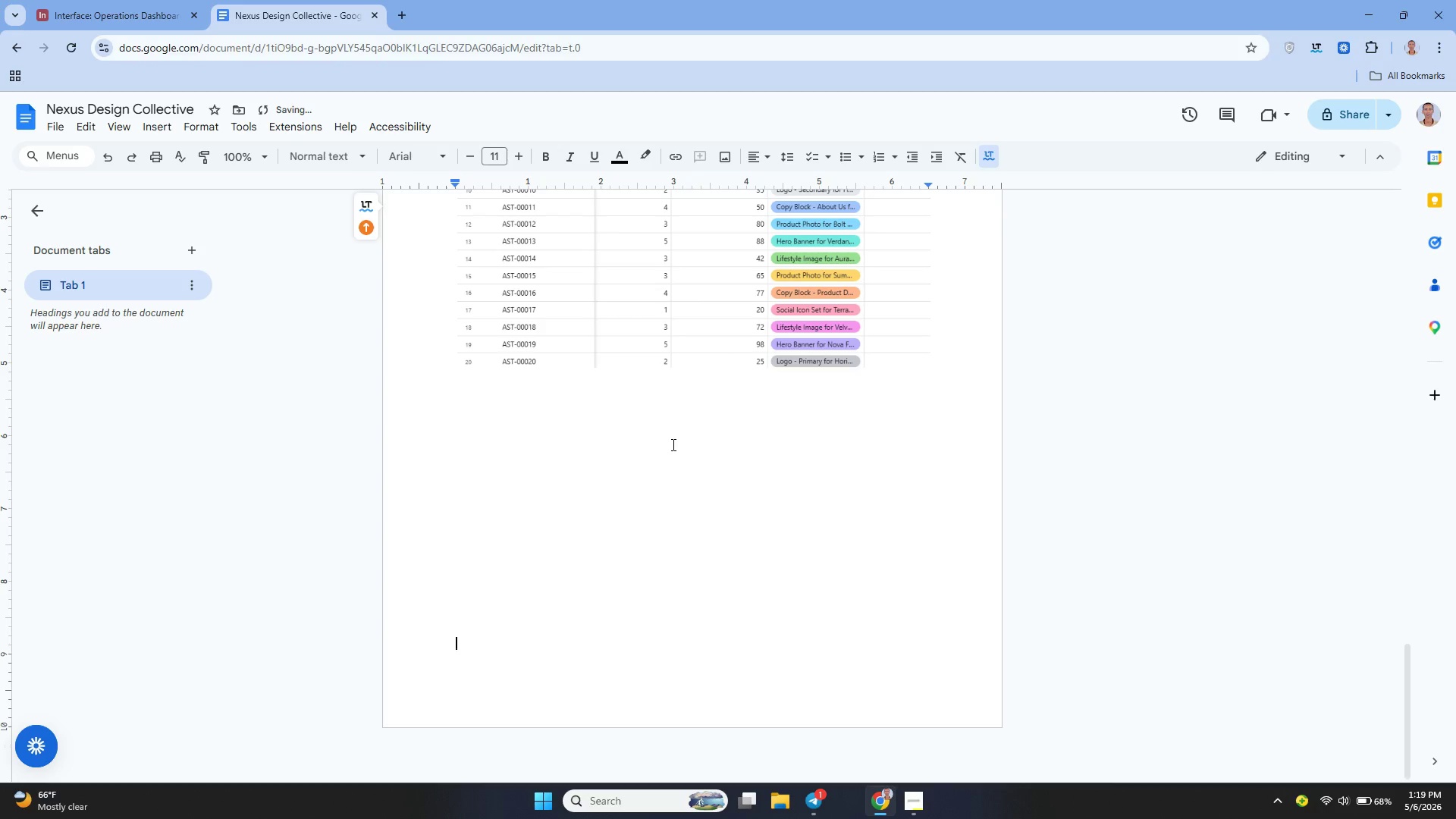 
key(Enter)
 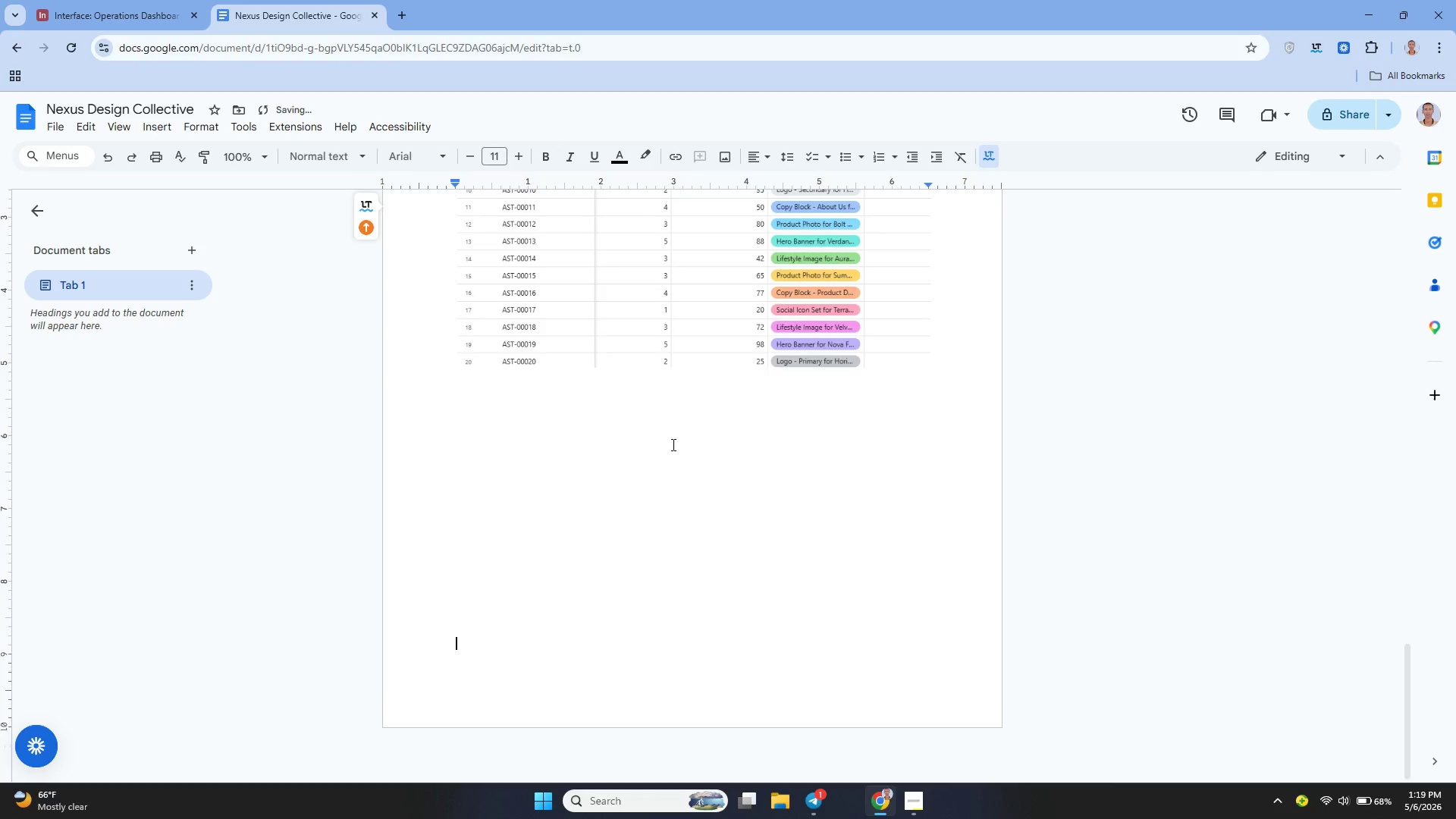 
key(Enter)
 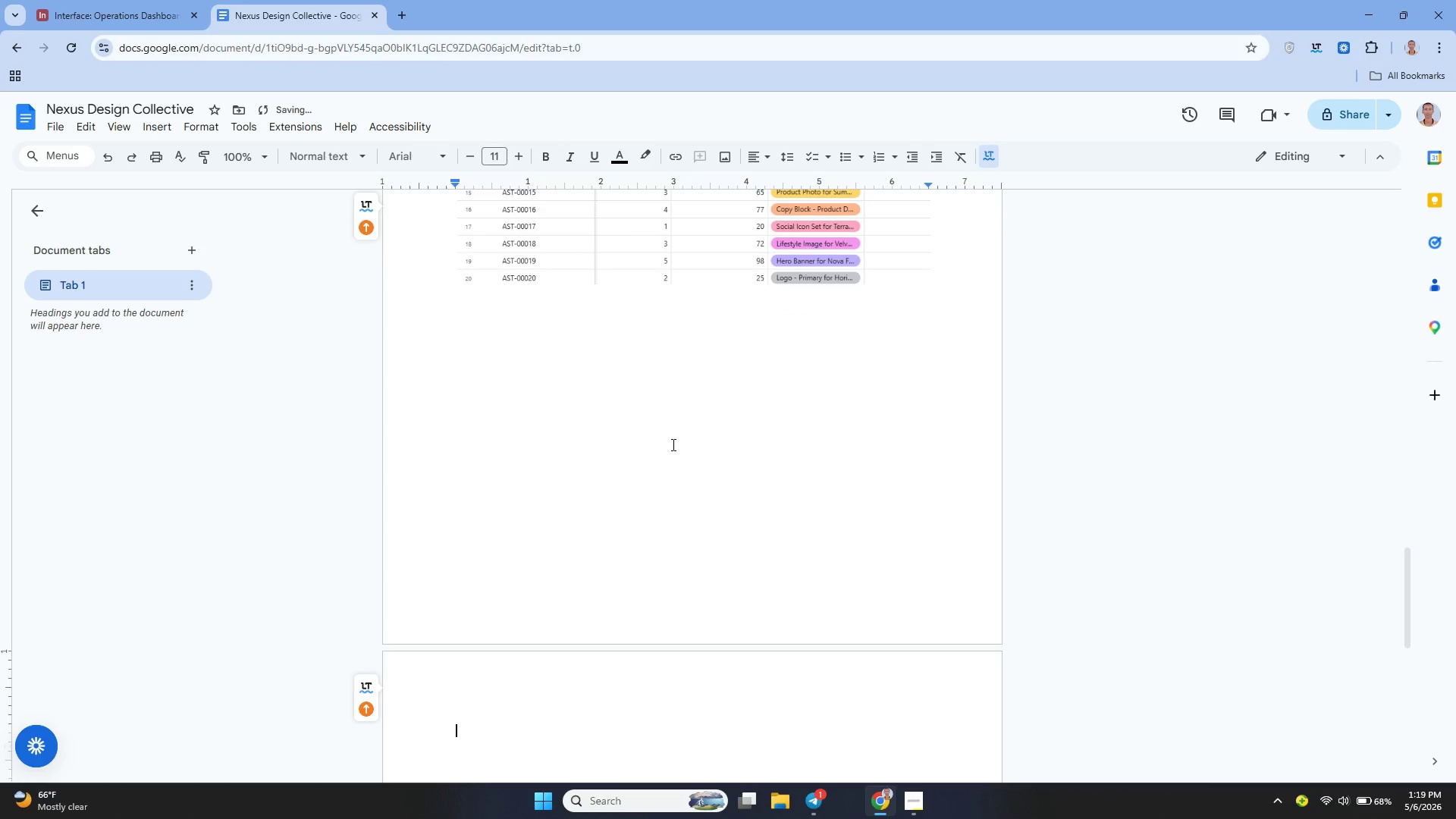 
key(Control+V)
 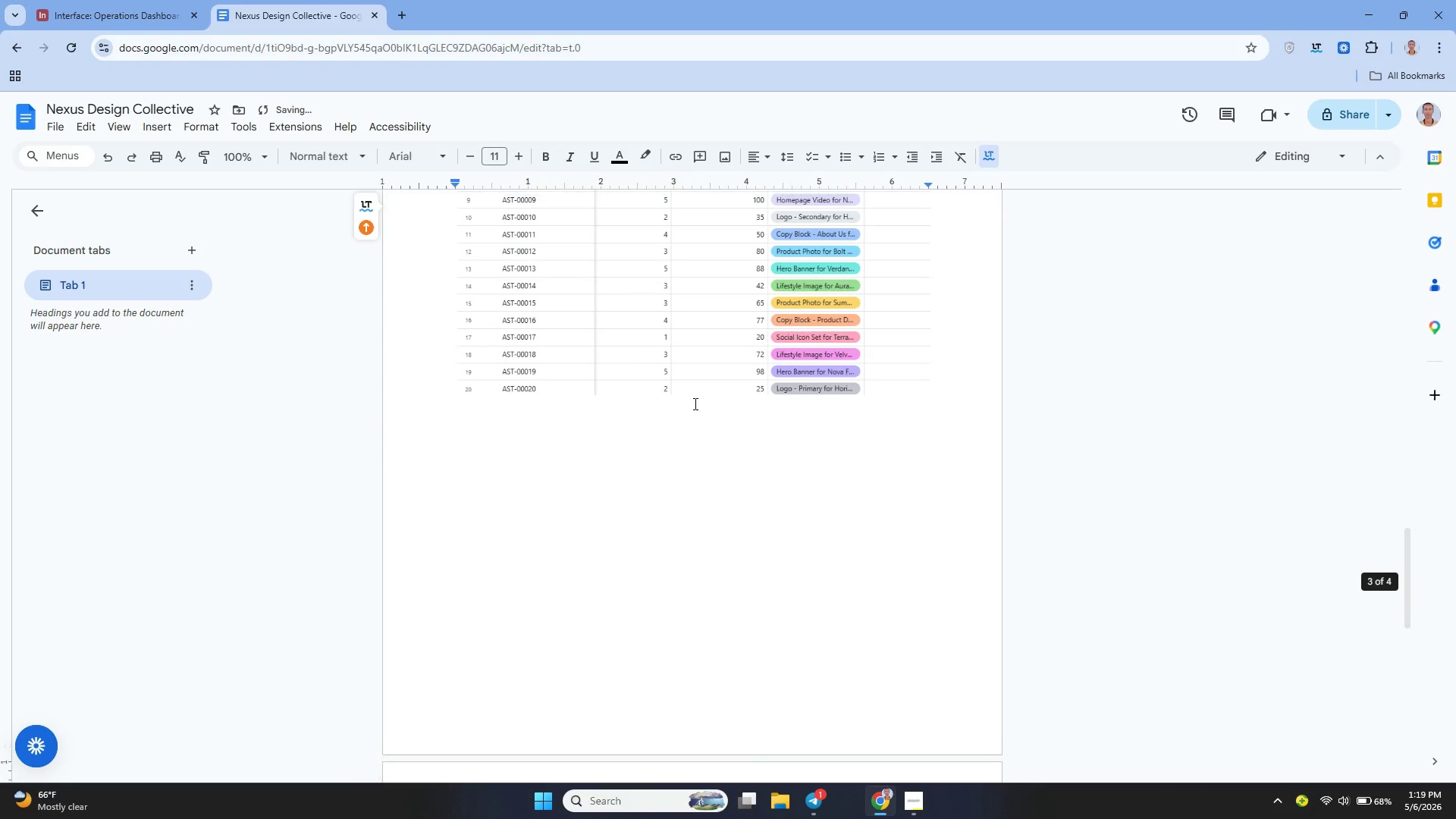 
left_click([673, 385])
 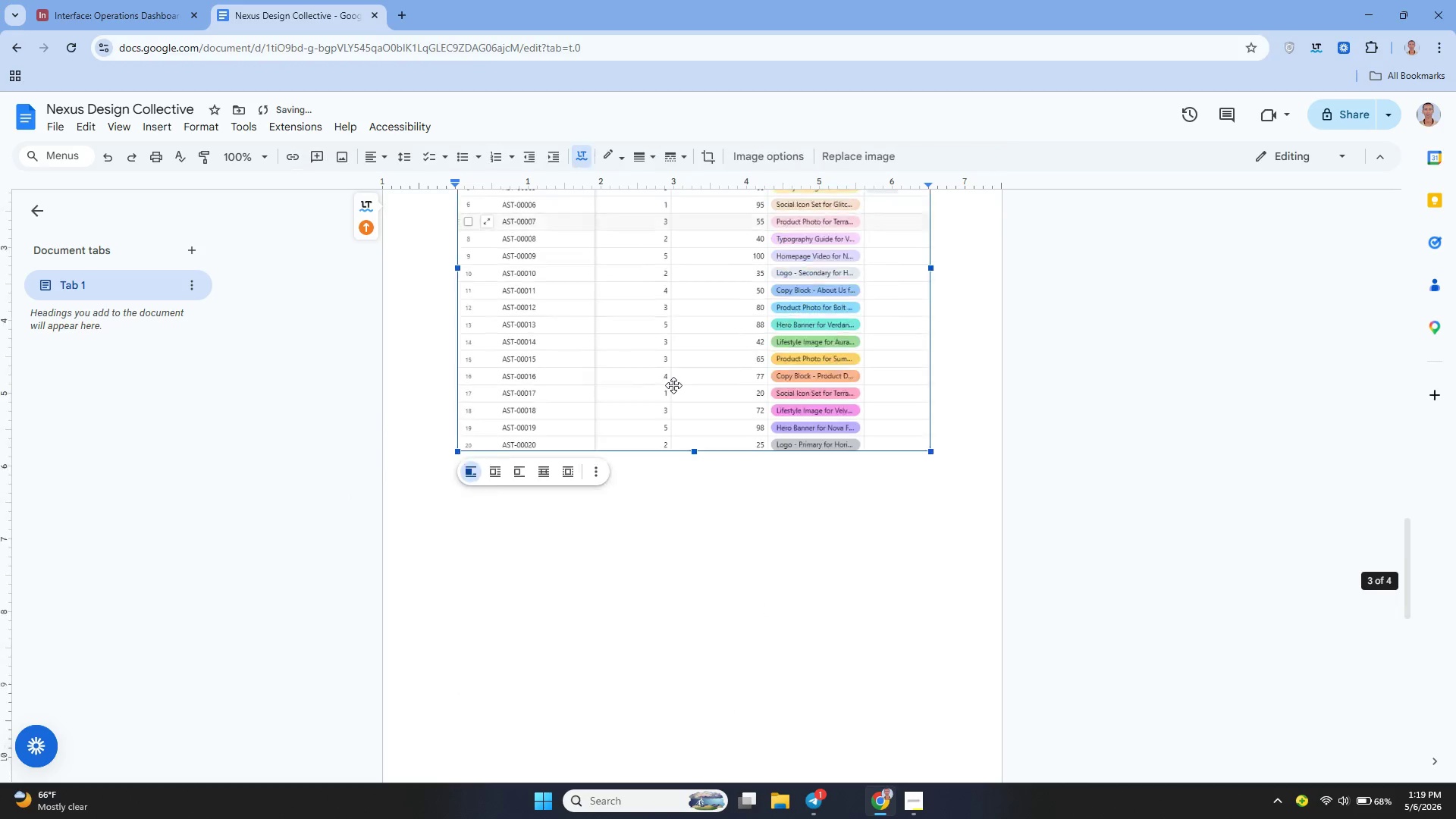 
key(Control+X)
 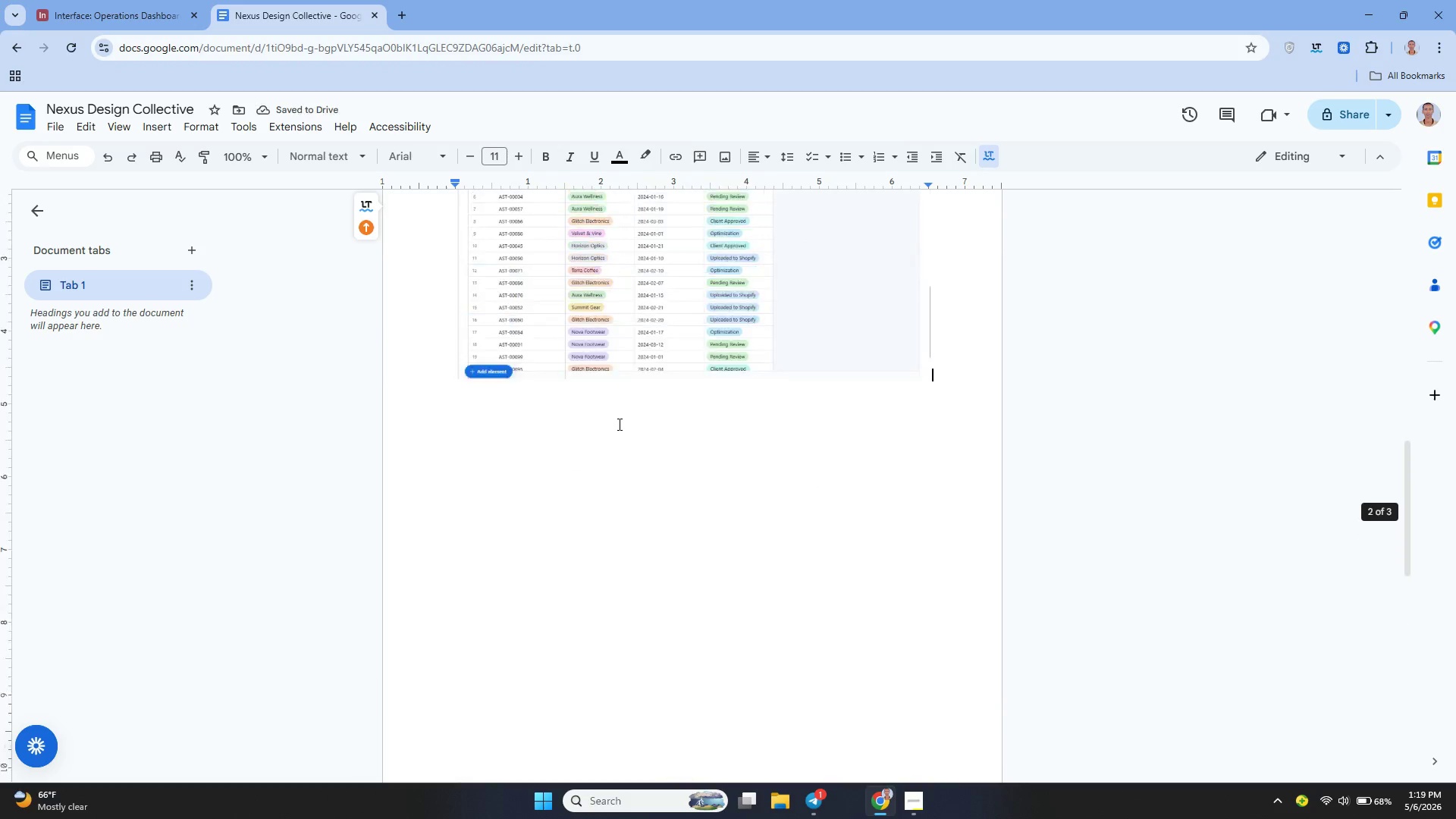 
key(Control+Z)
 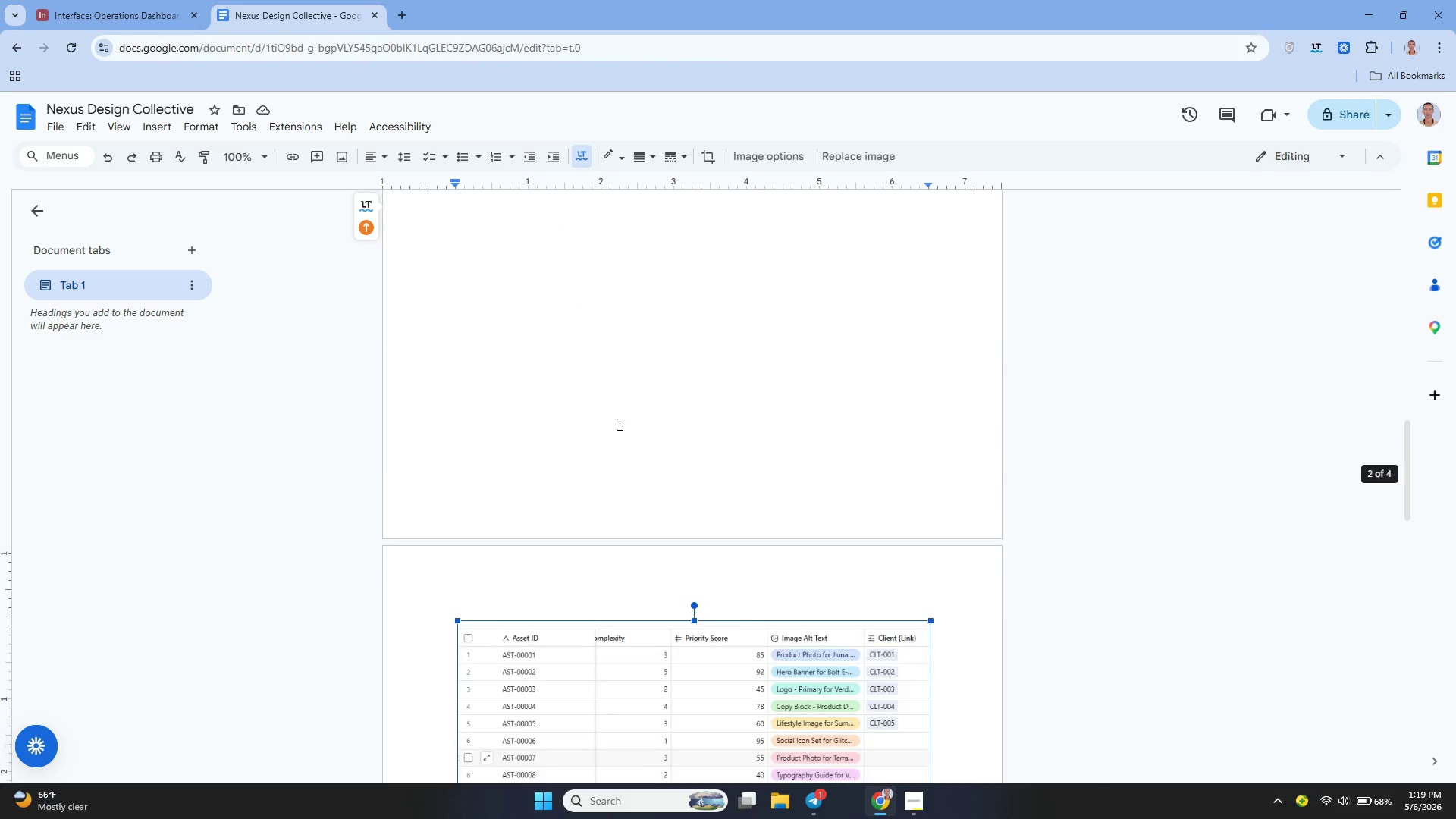 
wait(13.22)
 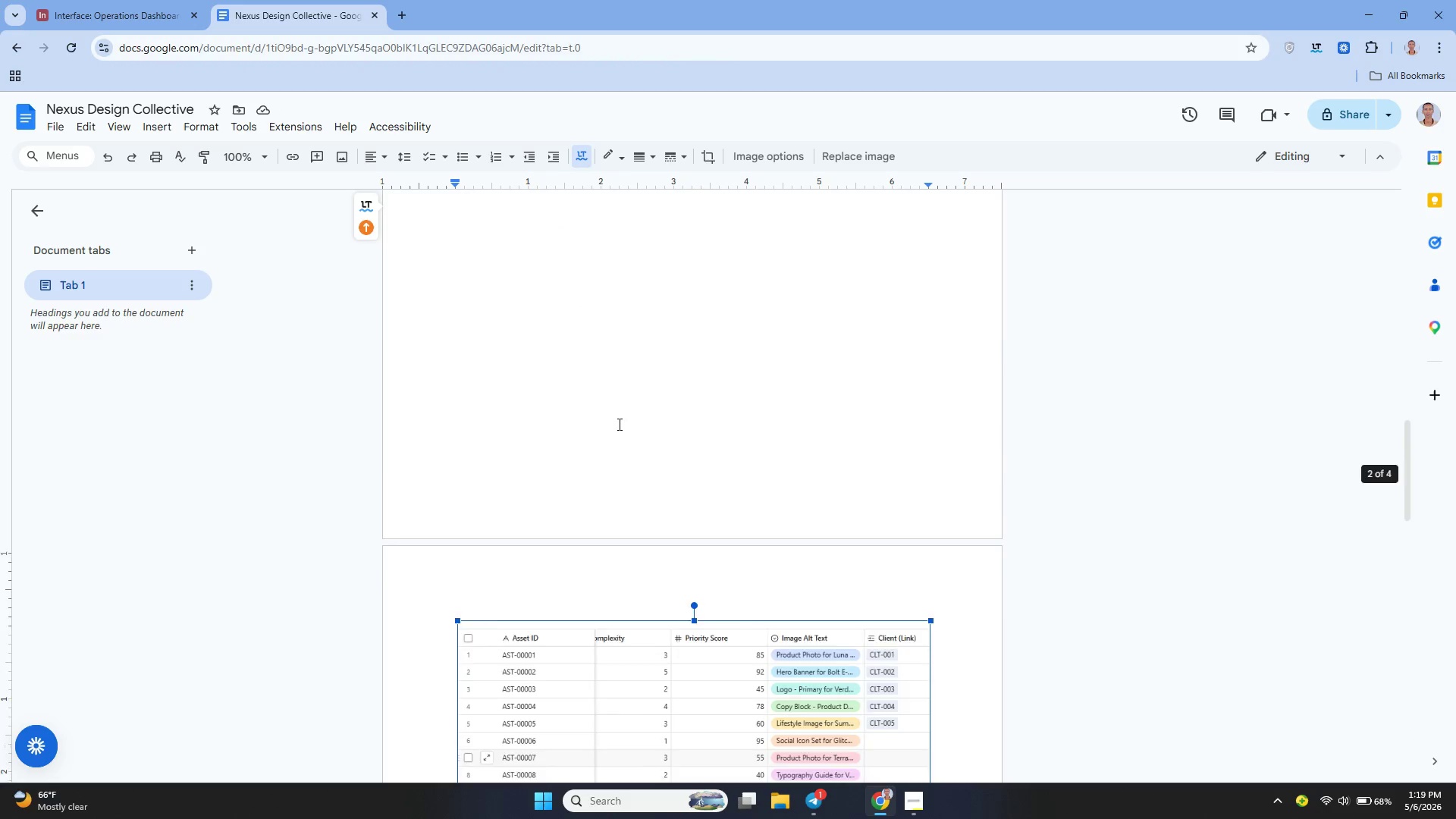 
hold_key(key=ControlLeft, duration=0.88)
 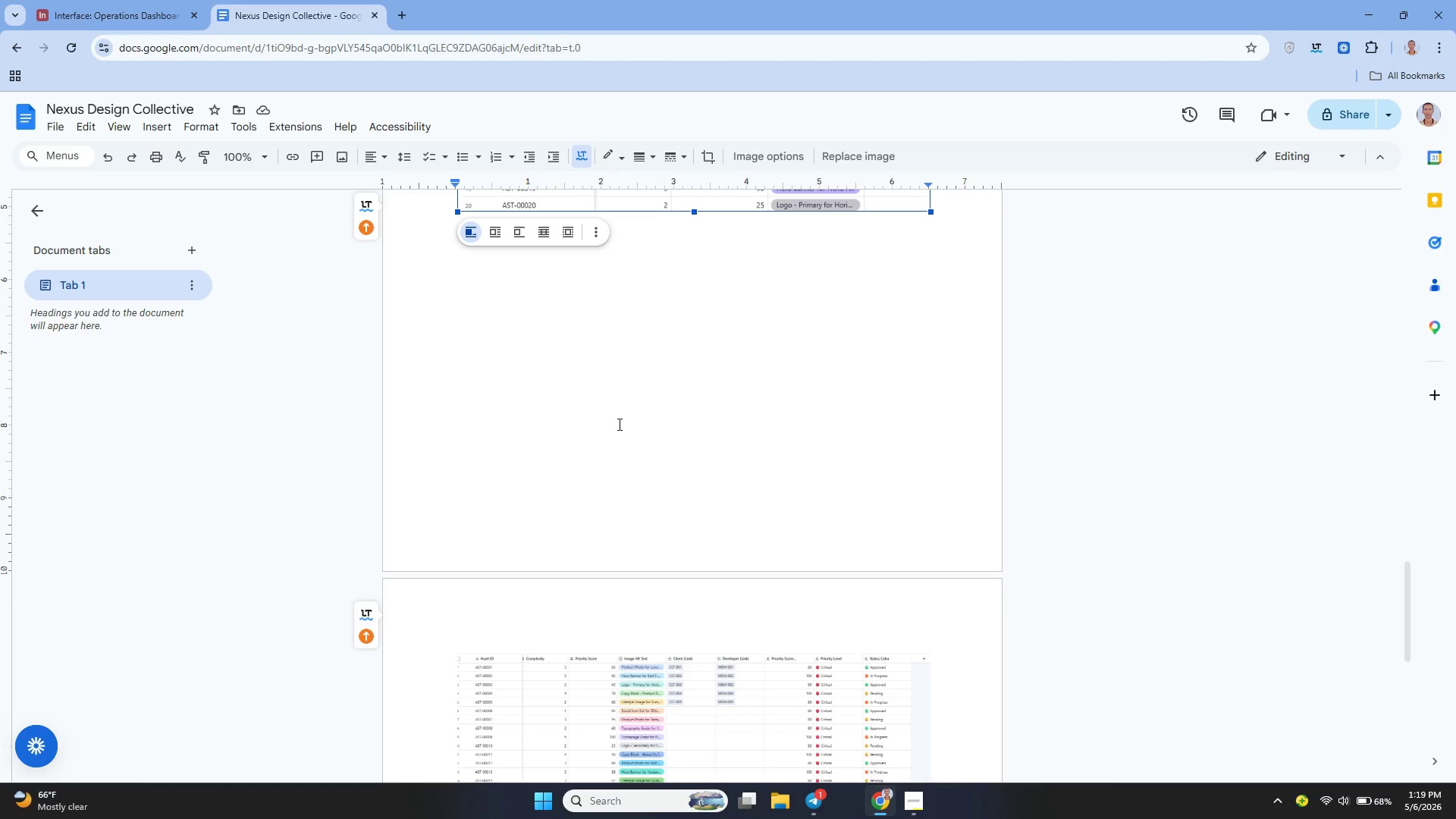 
hold_key(key=ControlLeft, duration=4.58)
 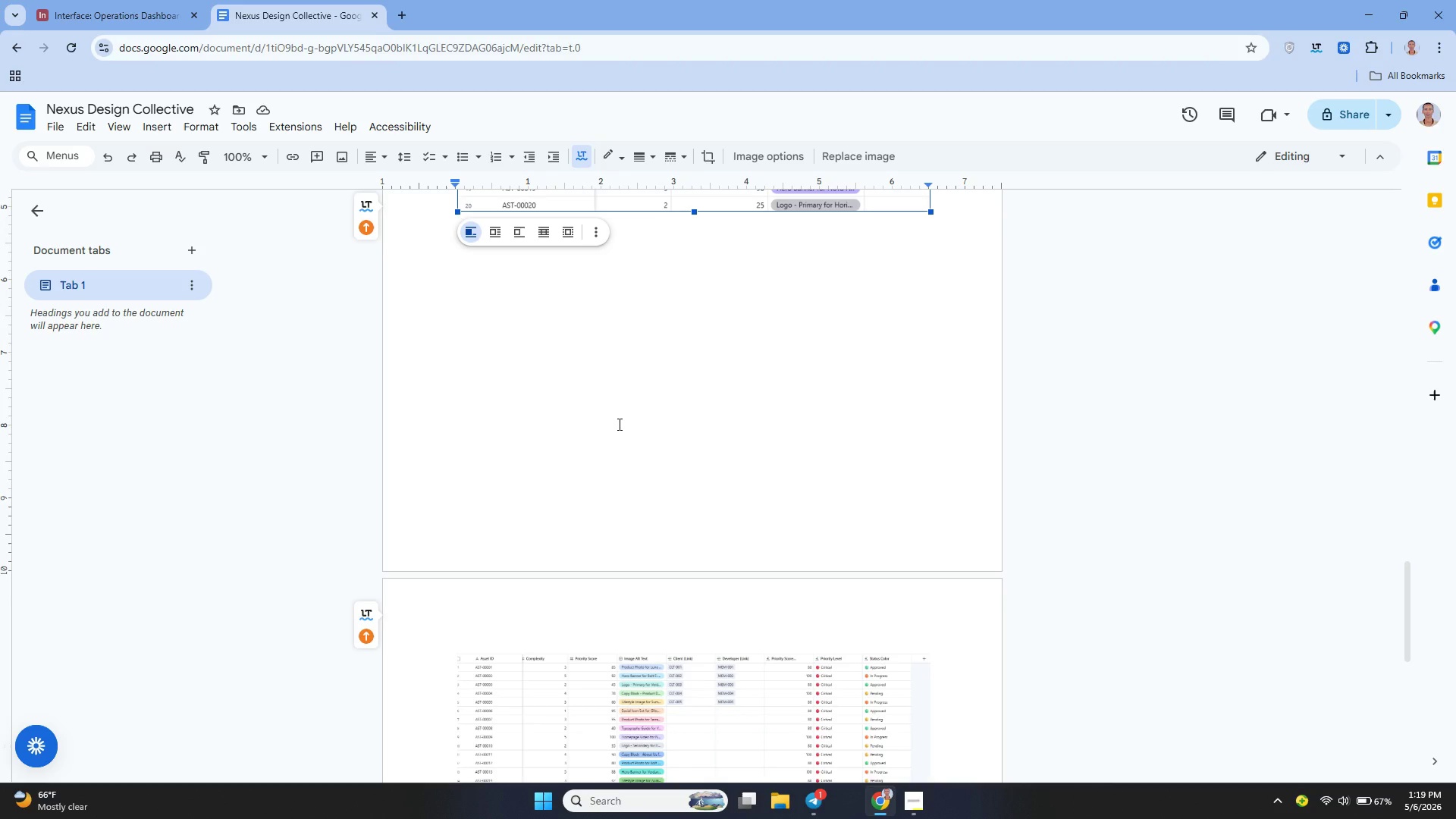 
key(Control+P)
 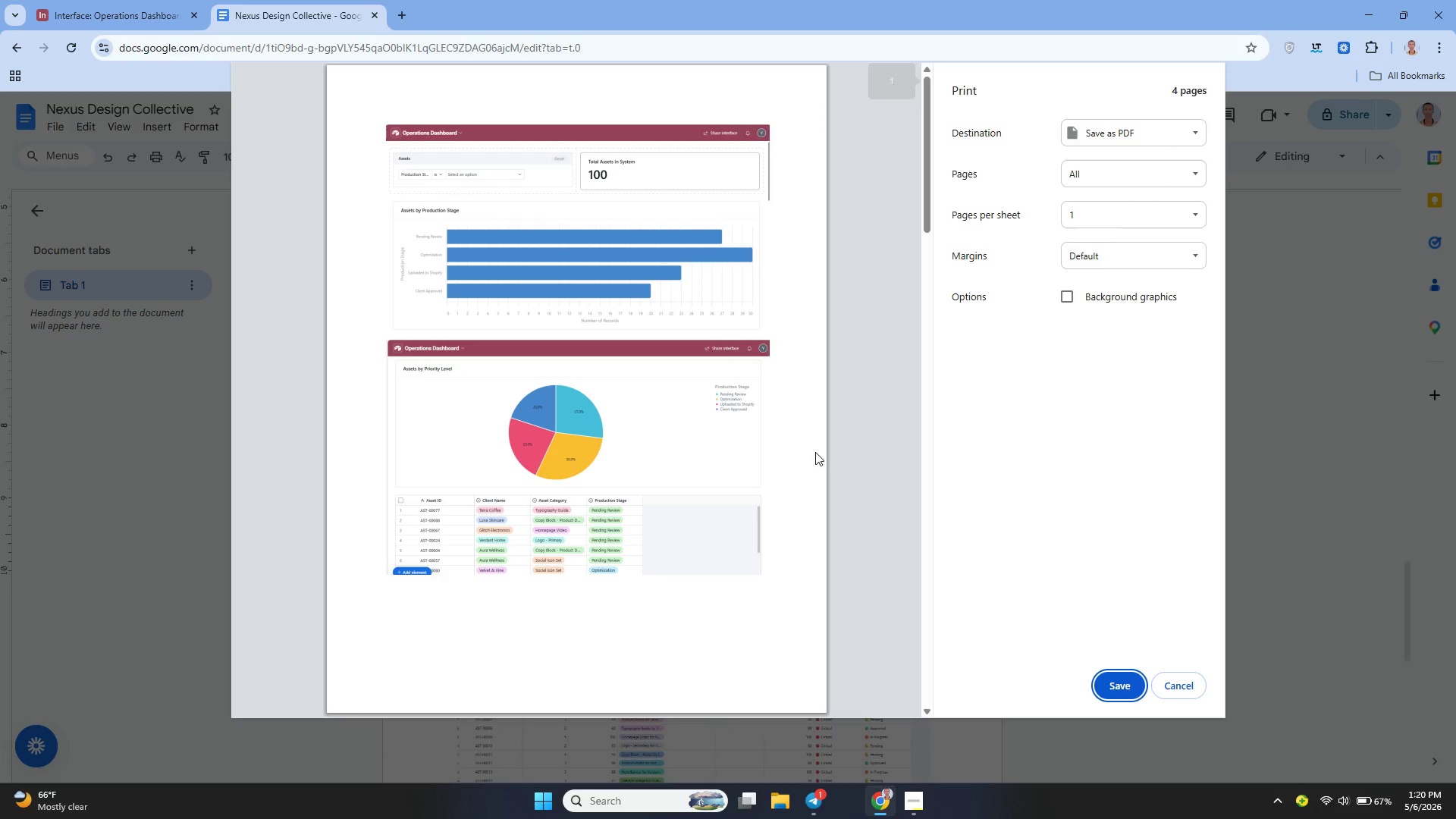 
wait(7.09)
 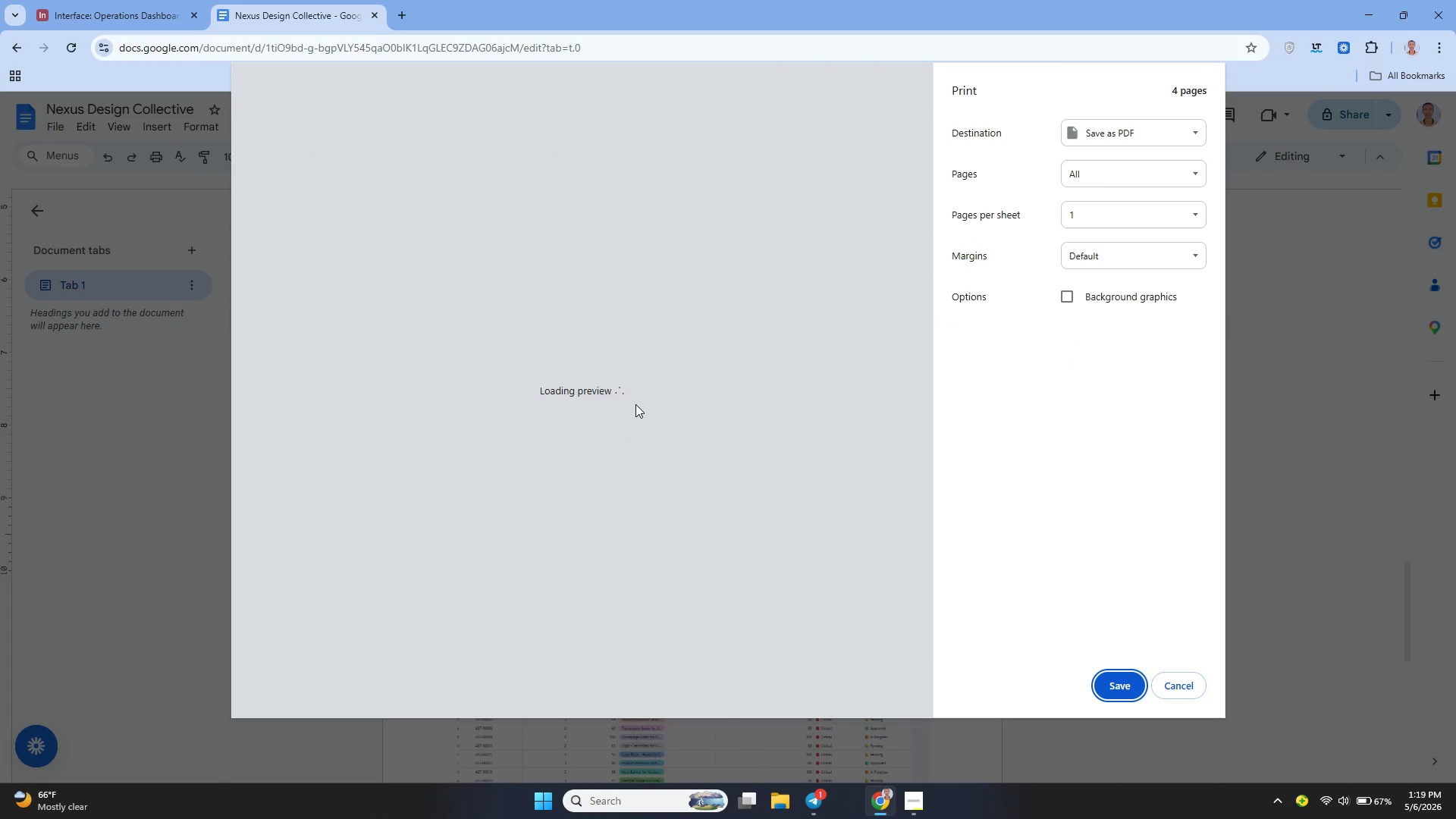 
left_click([1112, 681])
 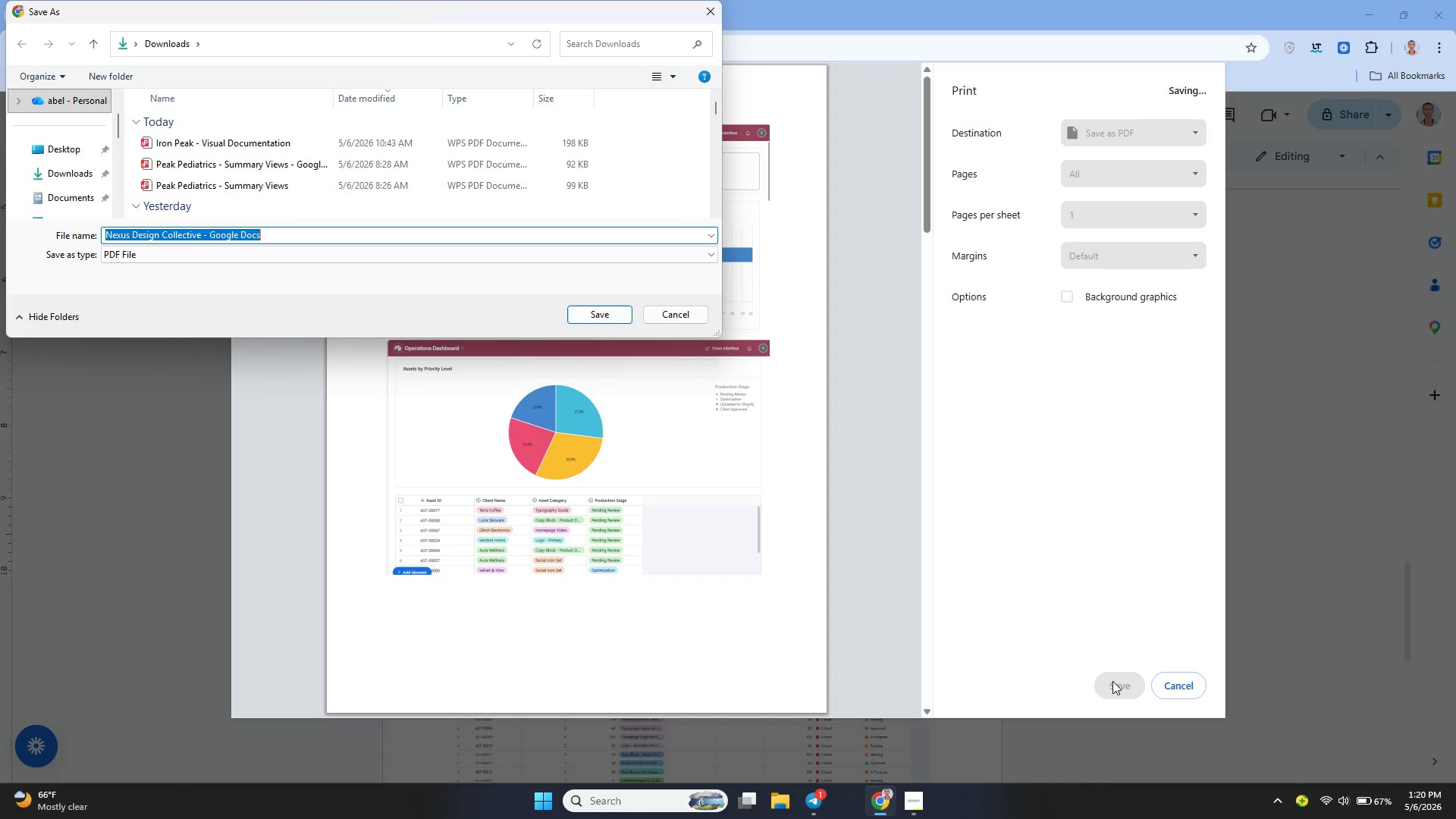 
wait(14.98)
 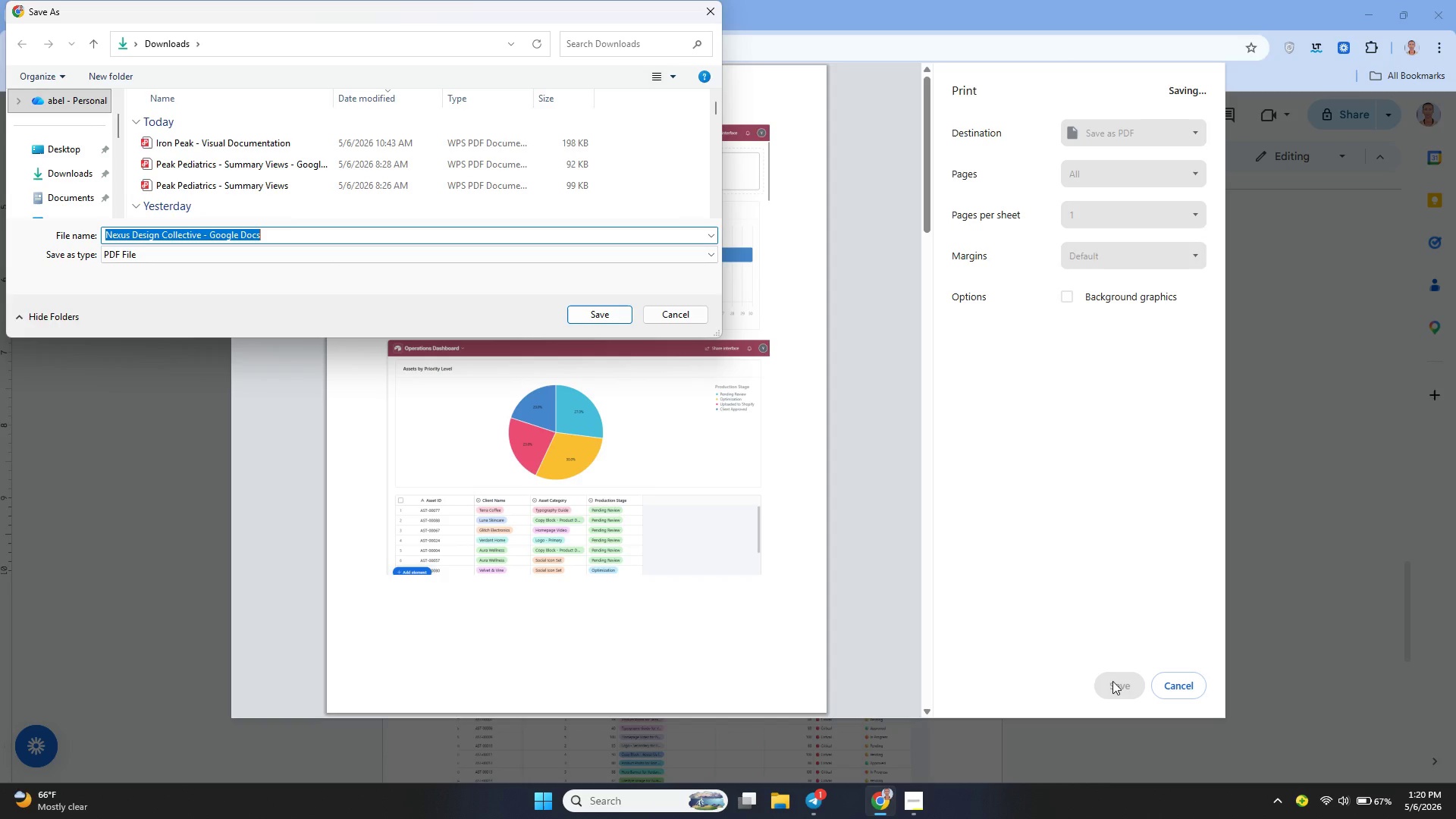 
left_click([613, 314])
 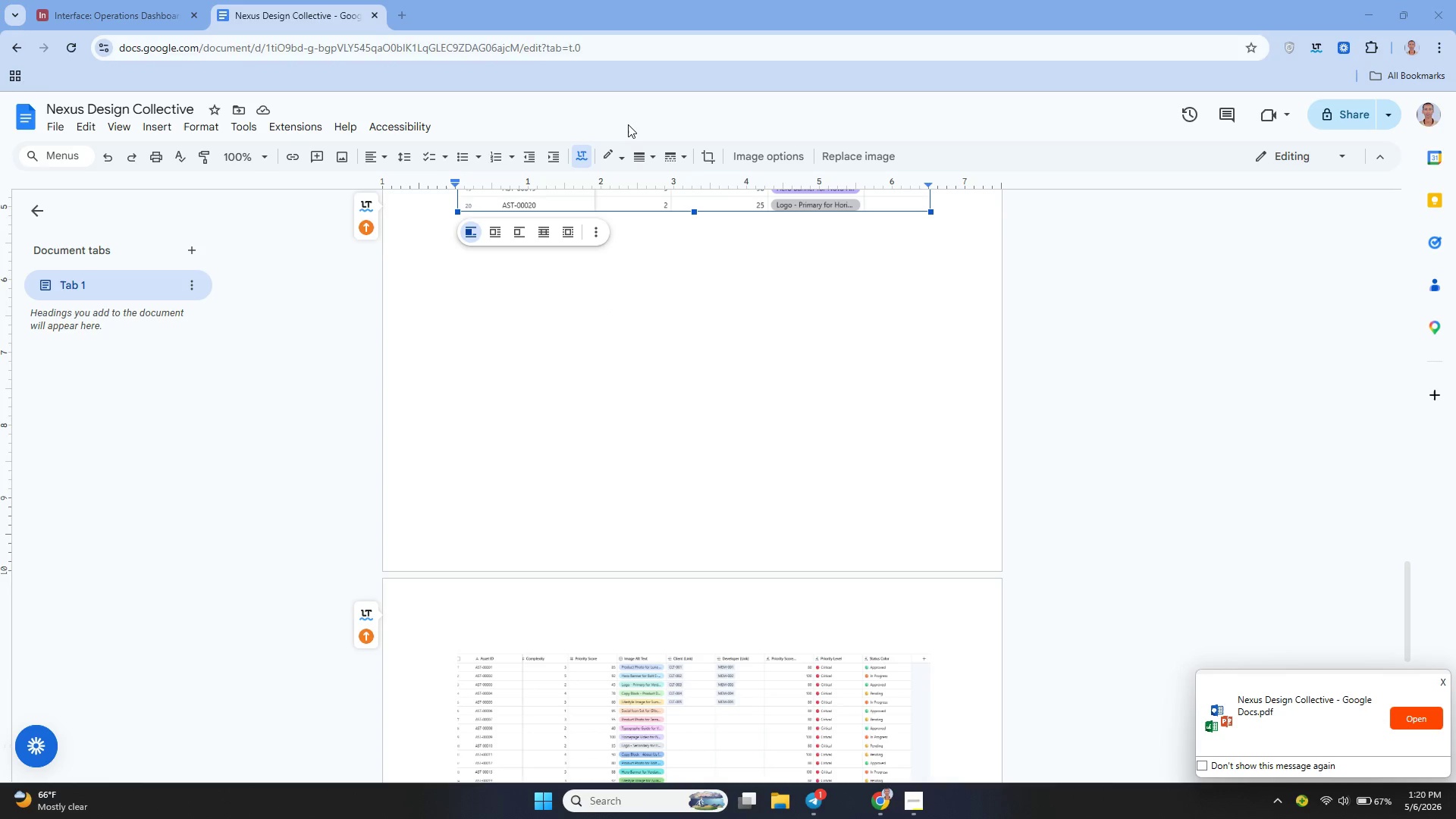 
wait(10.41)
 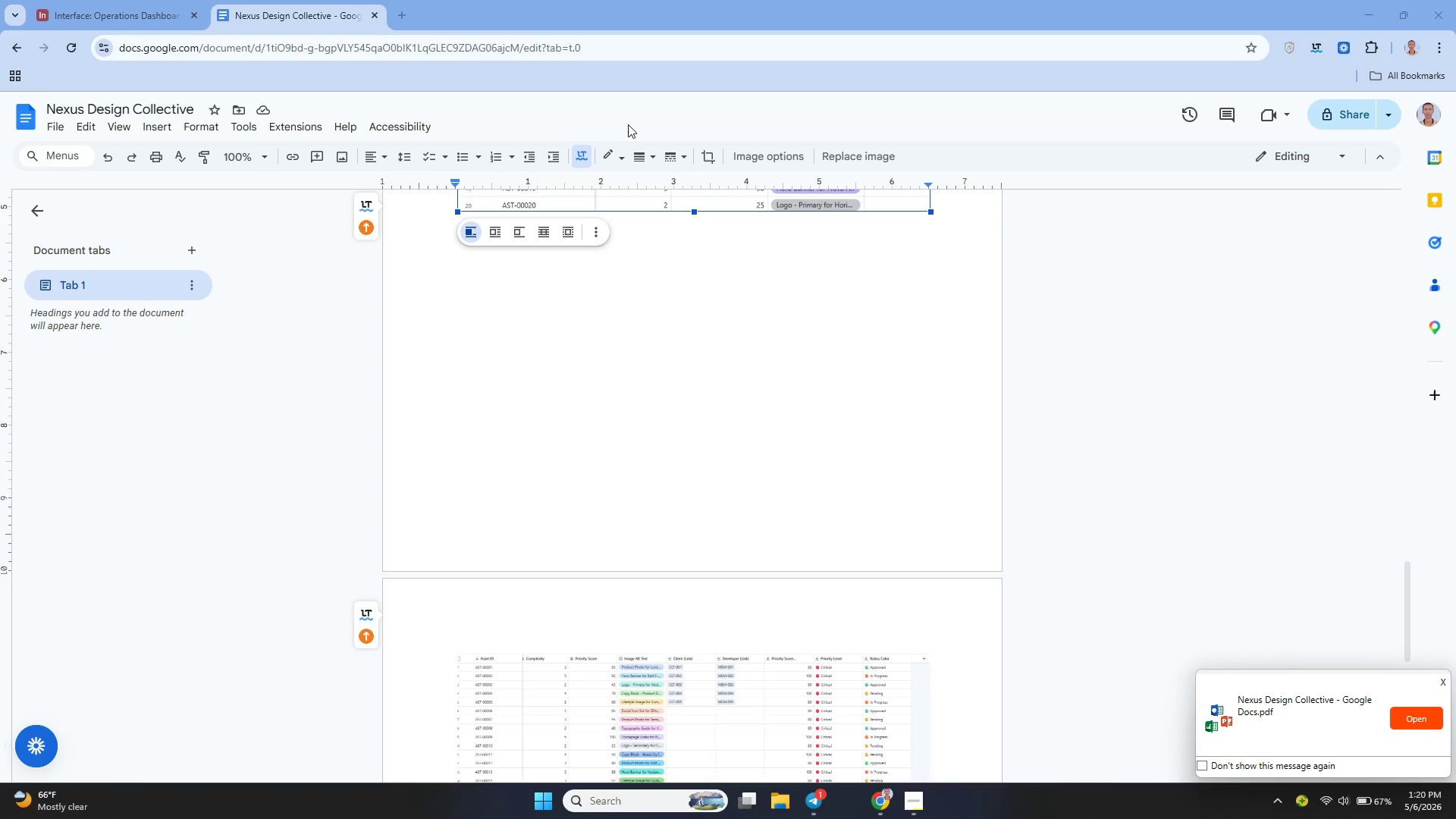 
left_click([378, 17])
 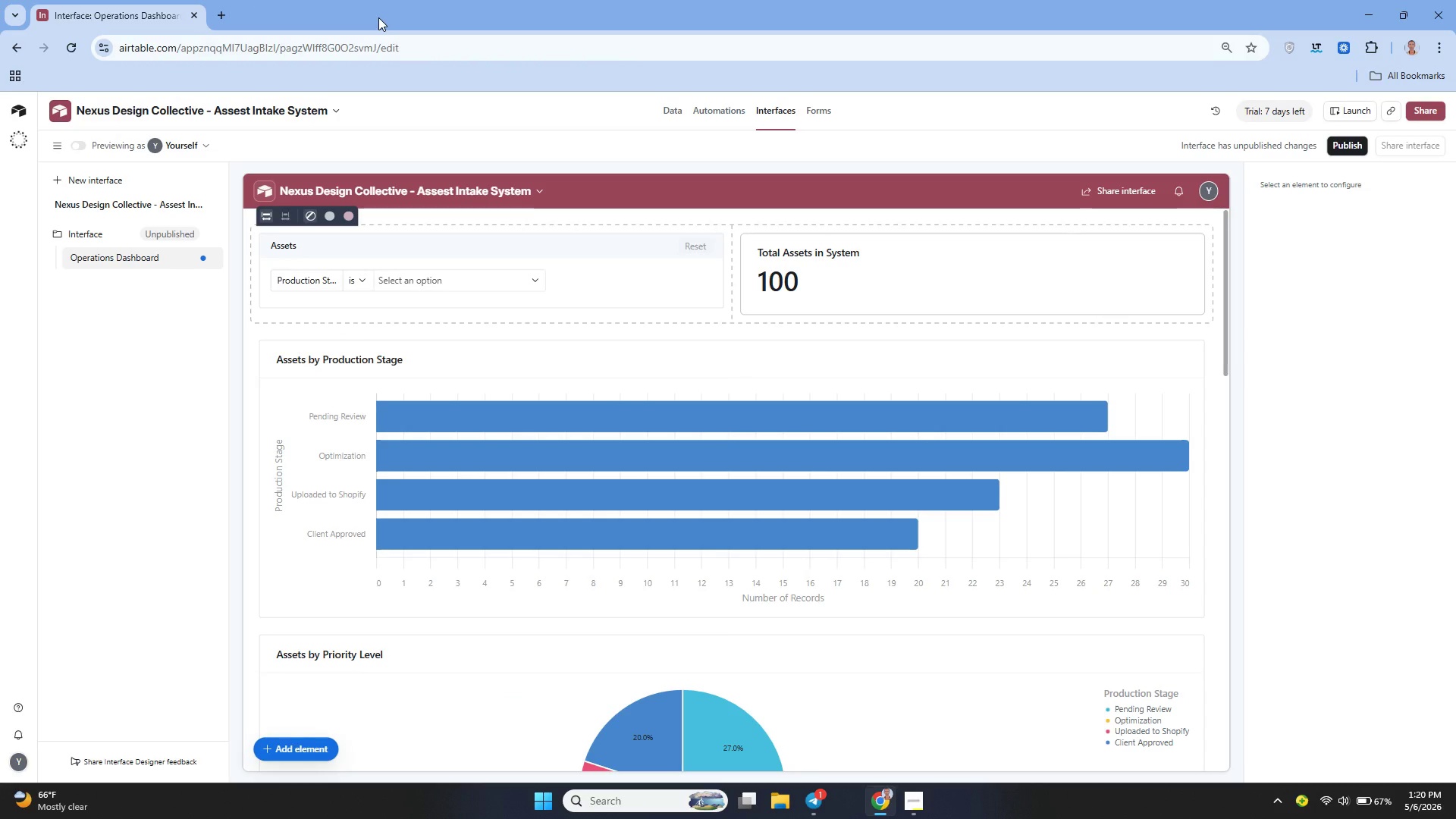 
wait(14.86)
 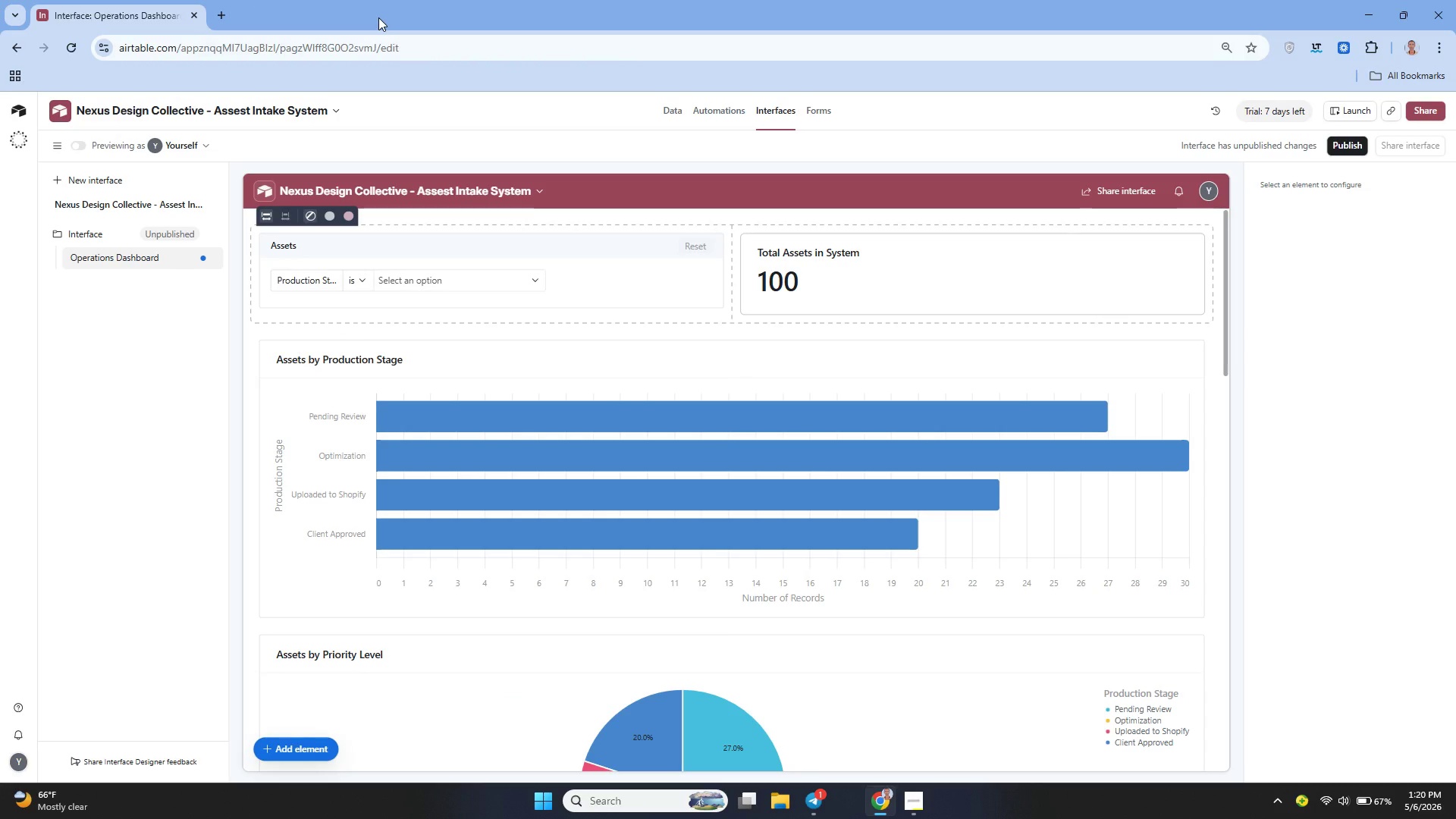 
left_click([605, 137])
 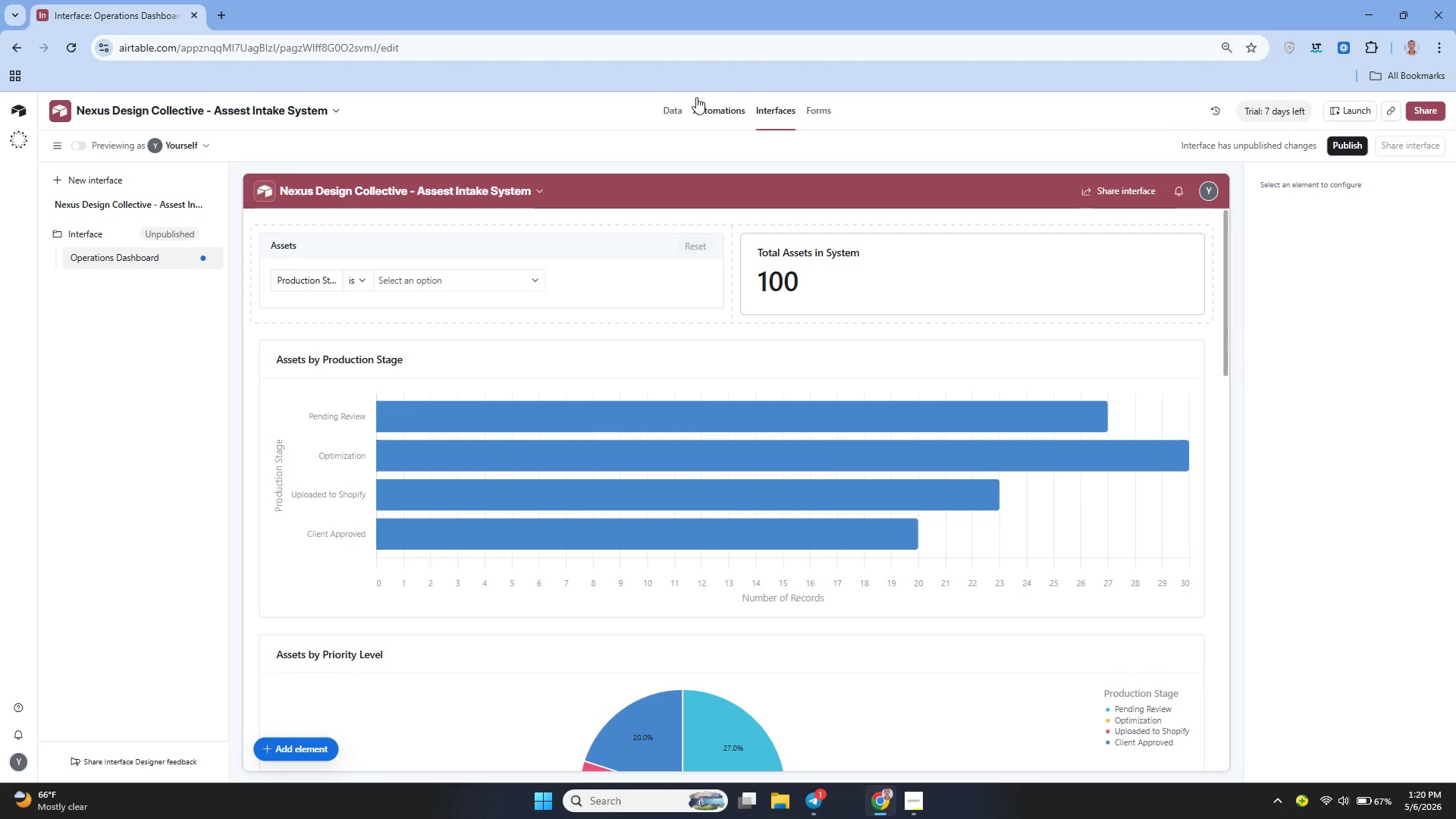 
left_click([673, 108])
 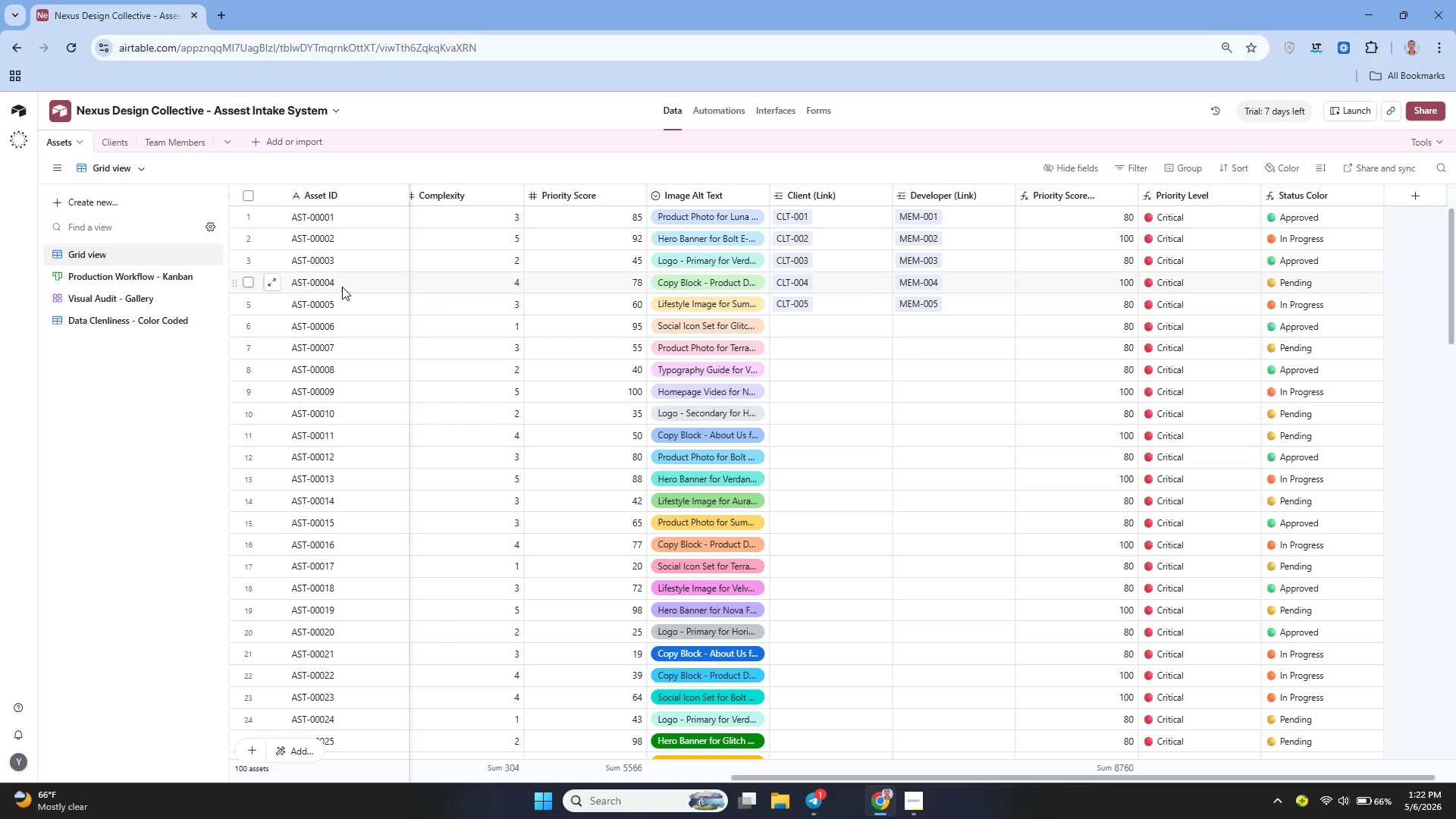 
wait(80.41)
 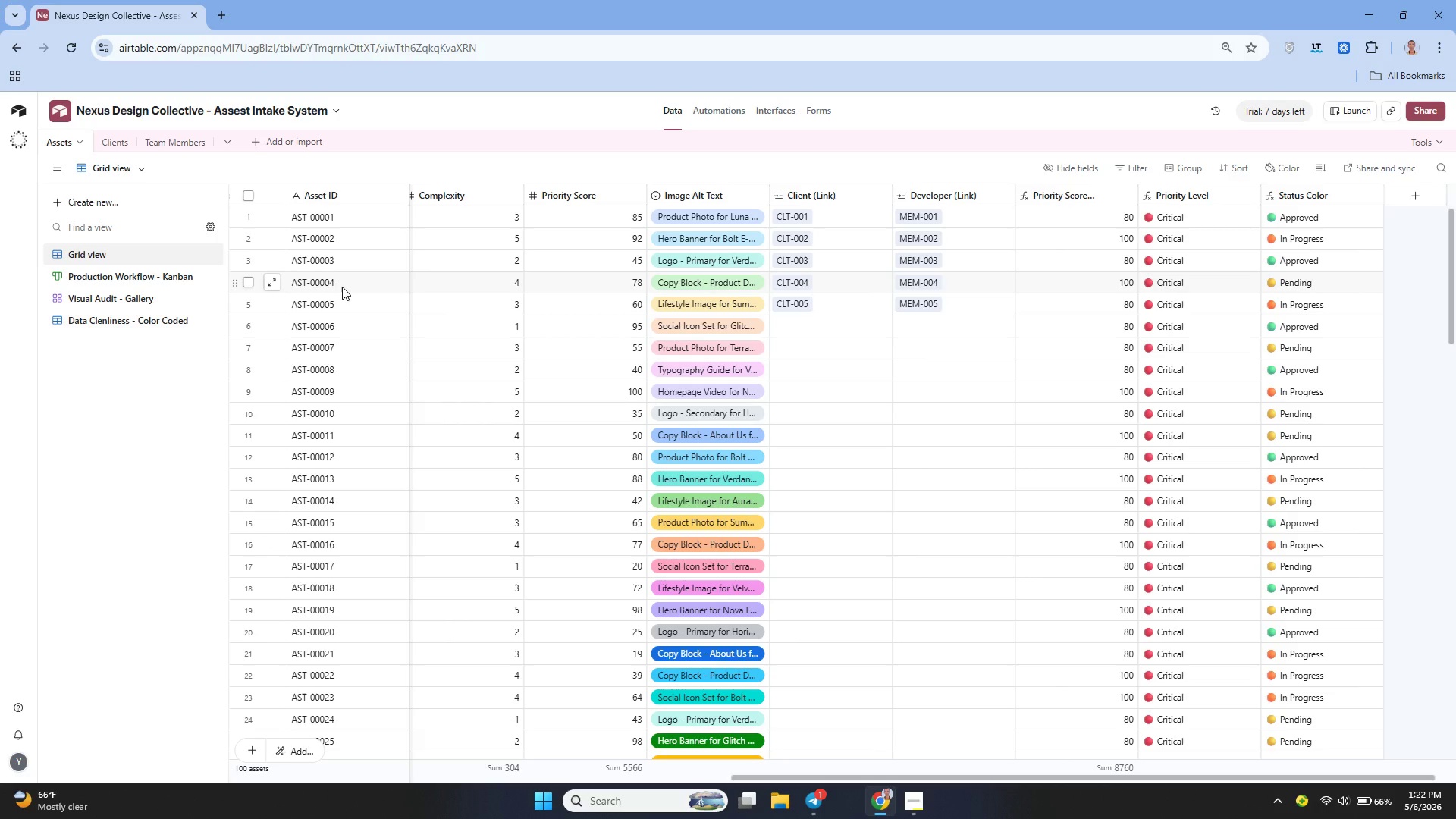 
left_click([1347, 49])
 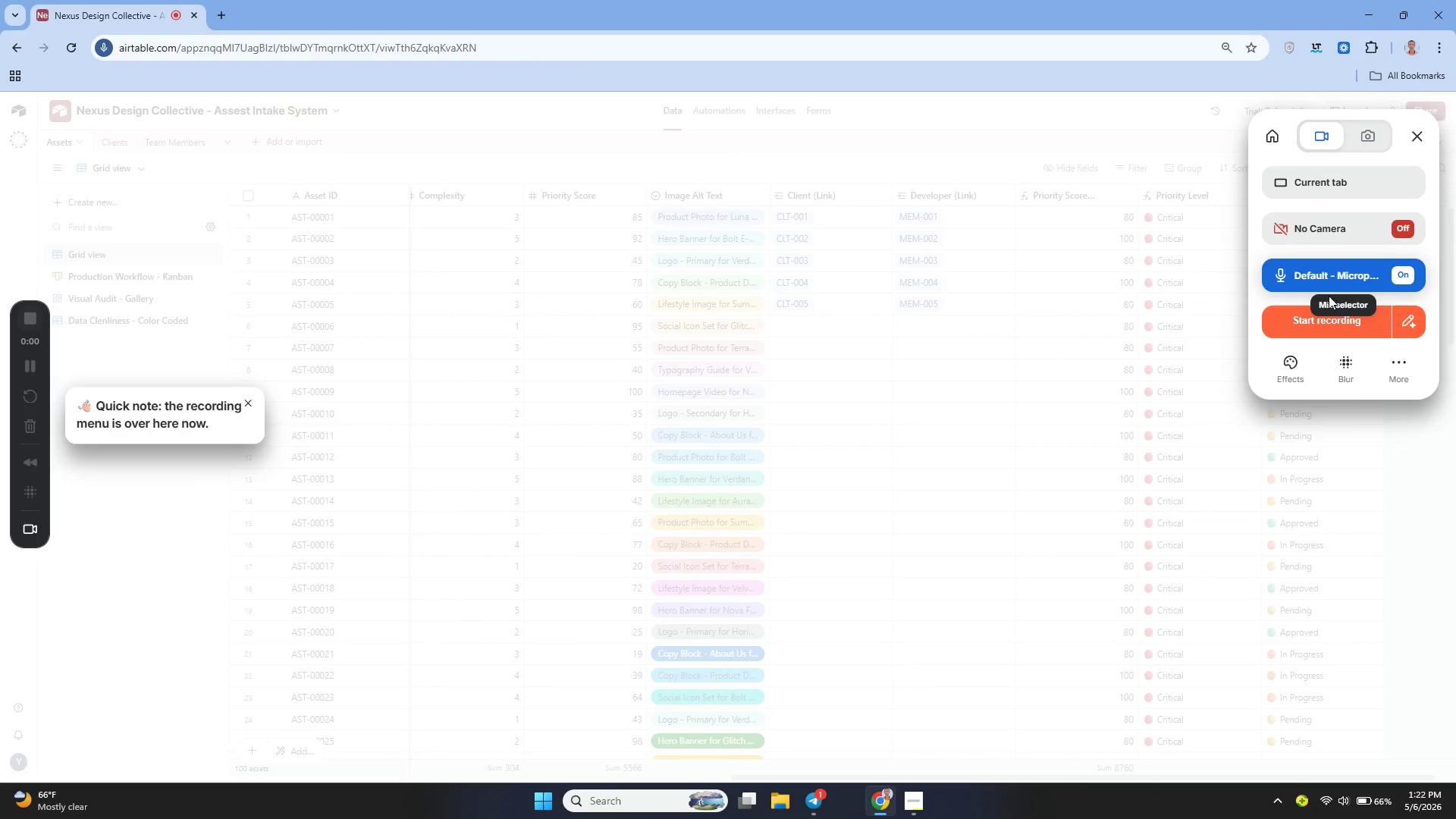 
wait(6.48)
 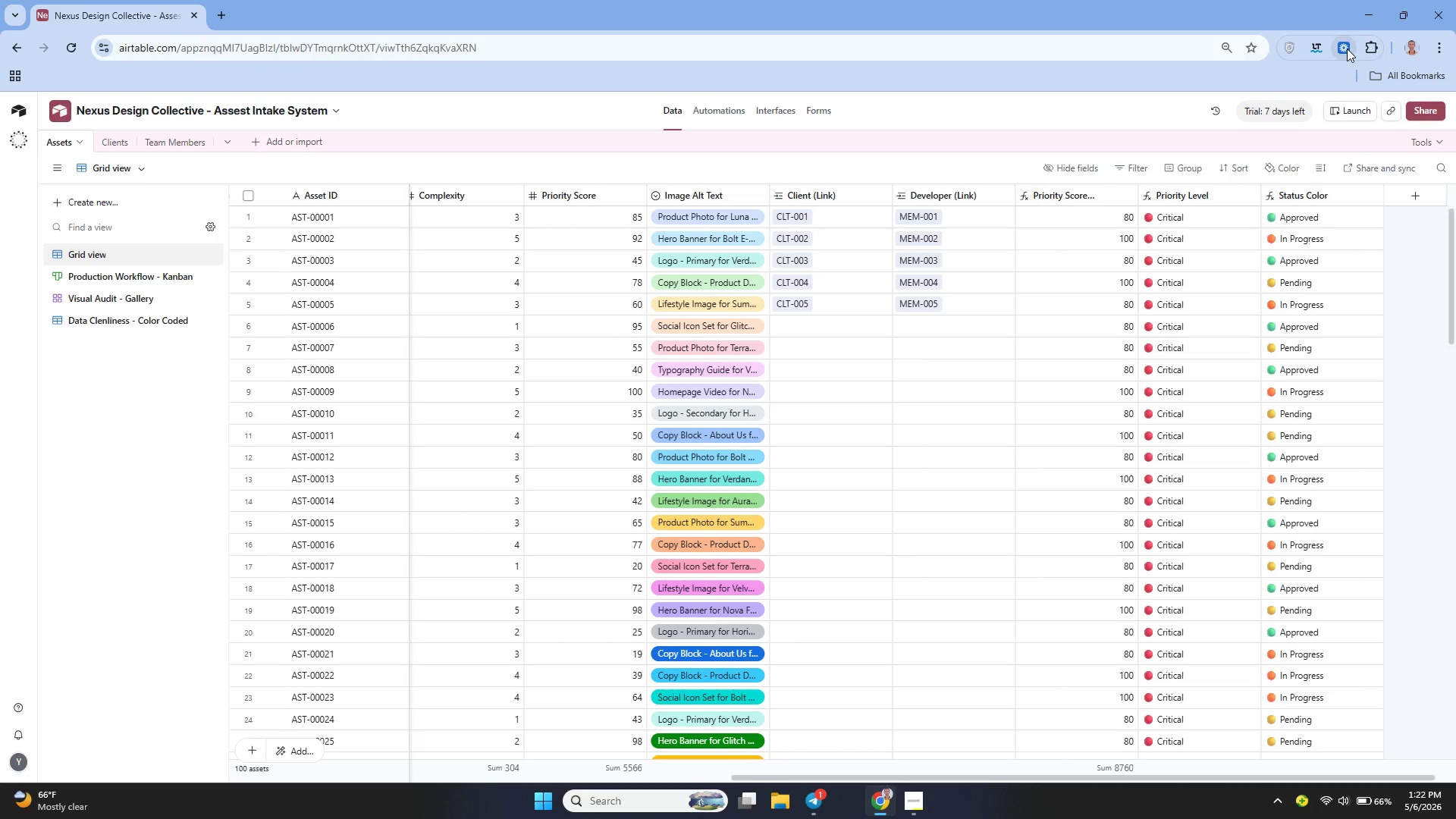 
left_click([1404, 268])
 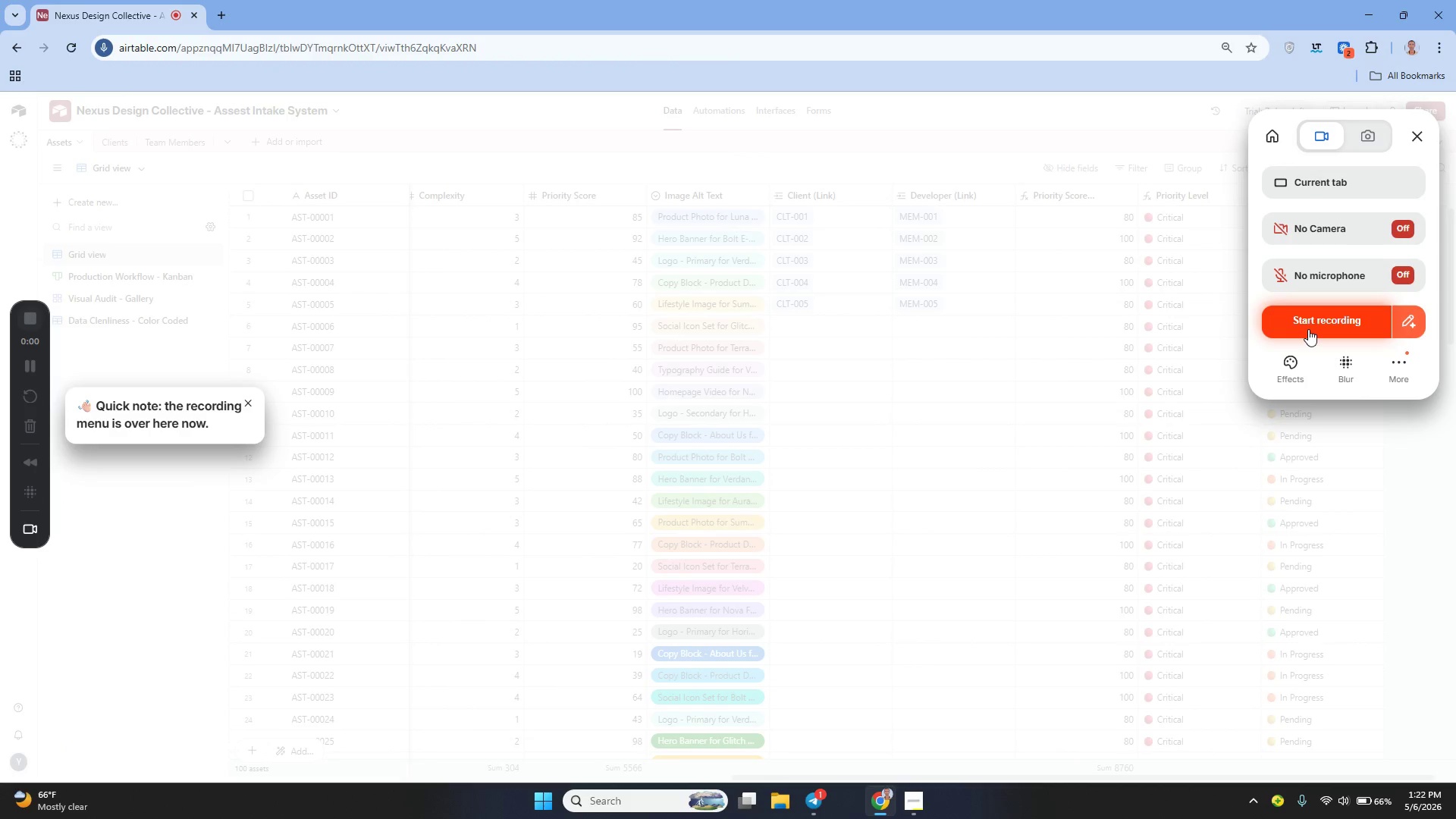 
left_click([1308, 329])
 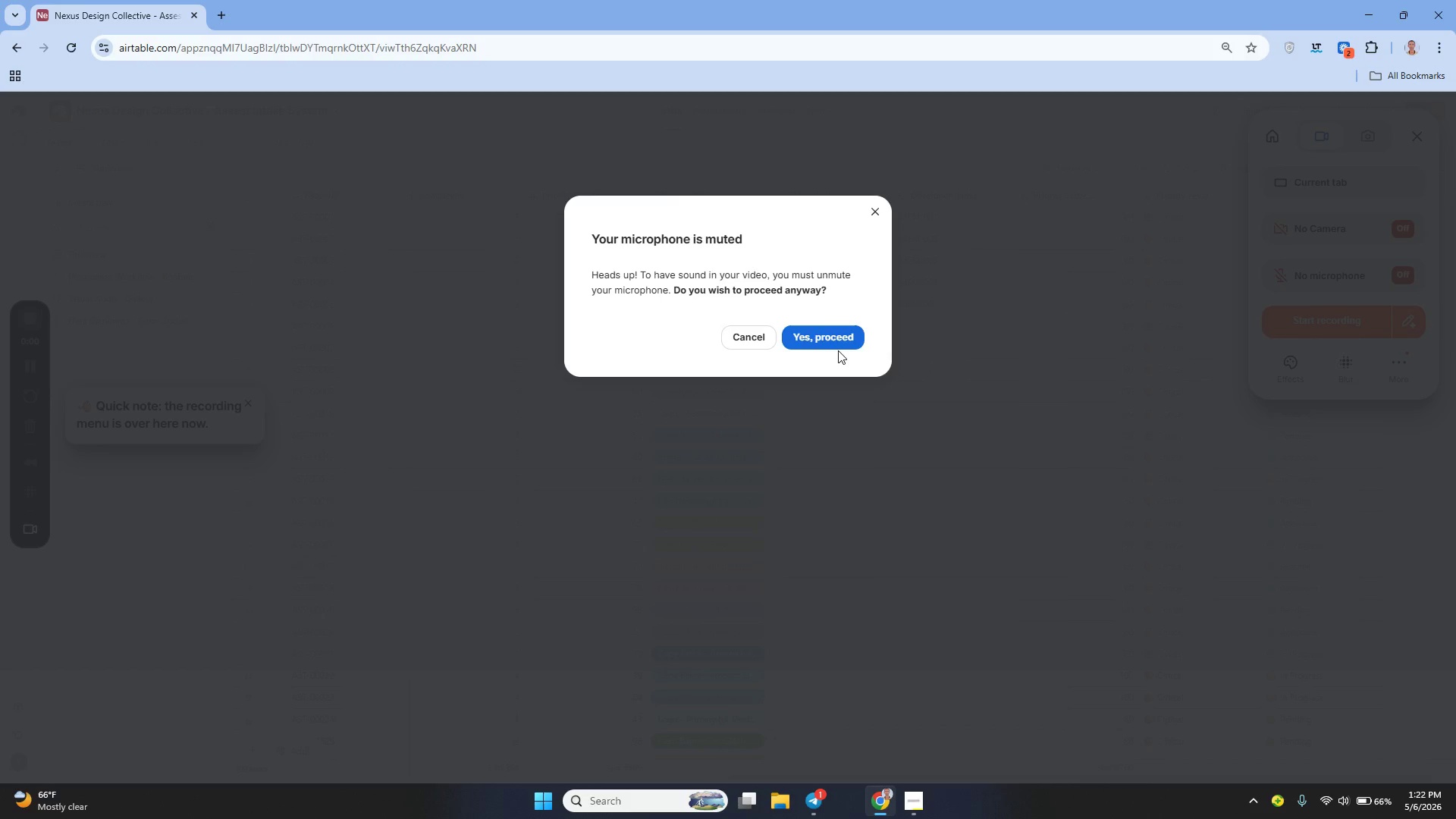 
left_click([815, 327])
 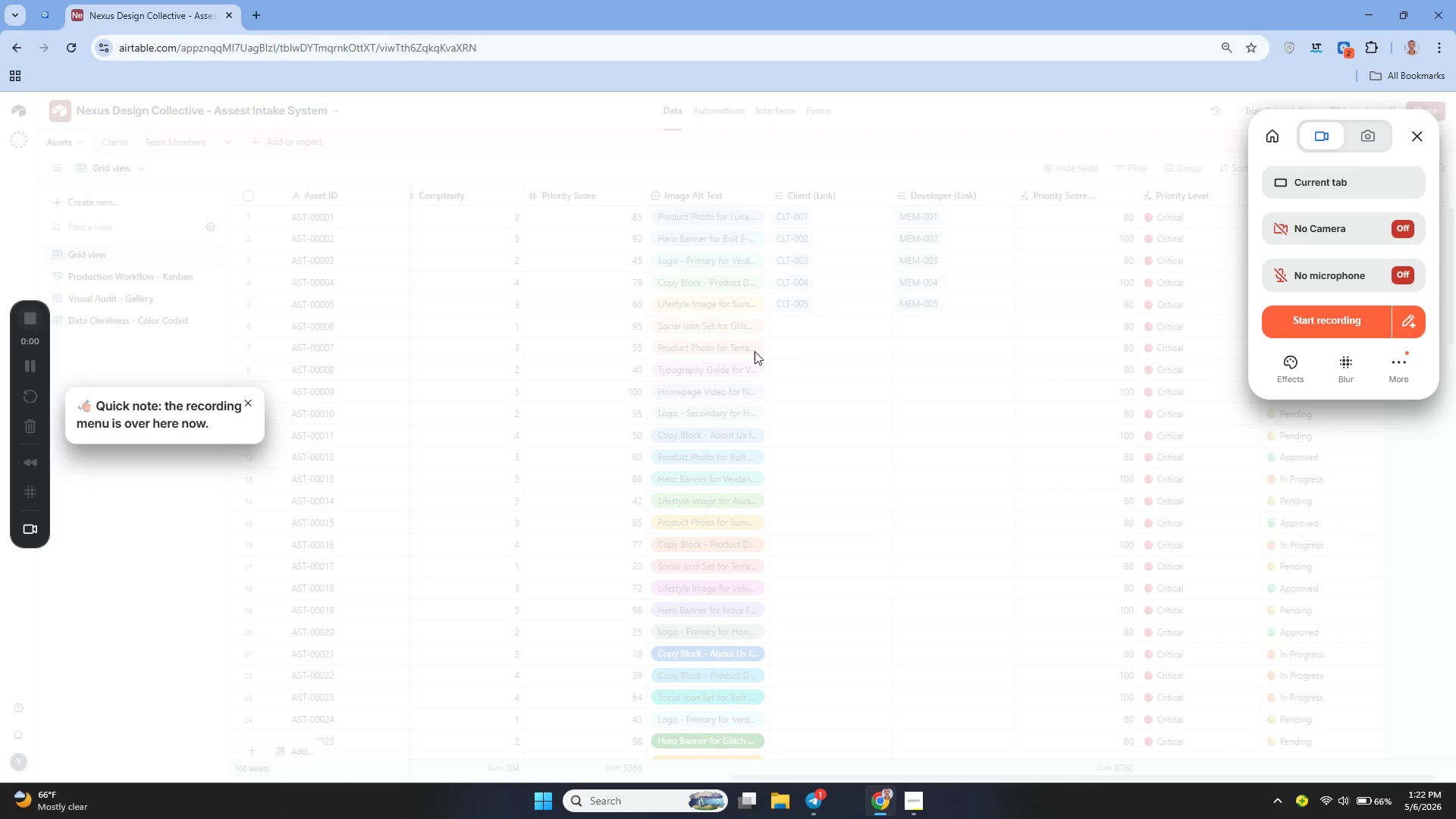 
mouse_move([360, 397])
 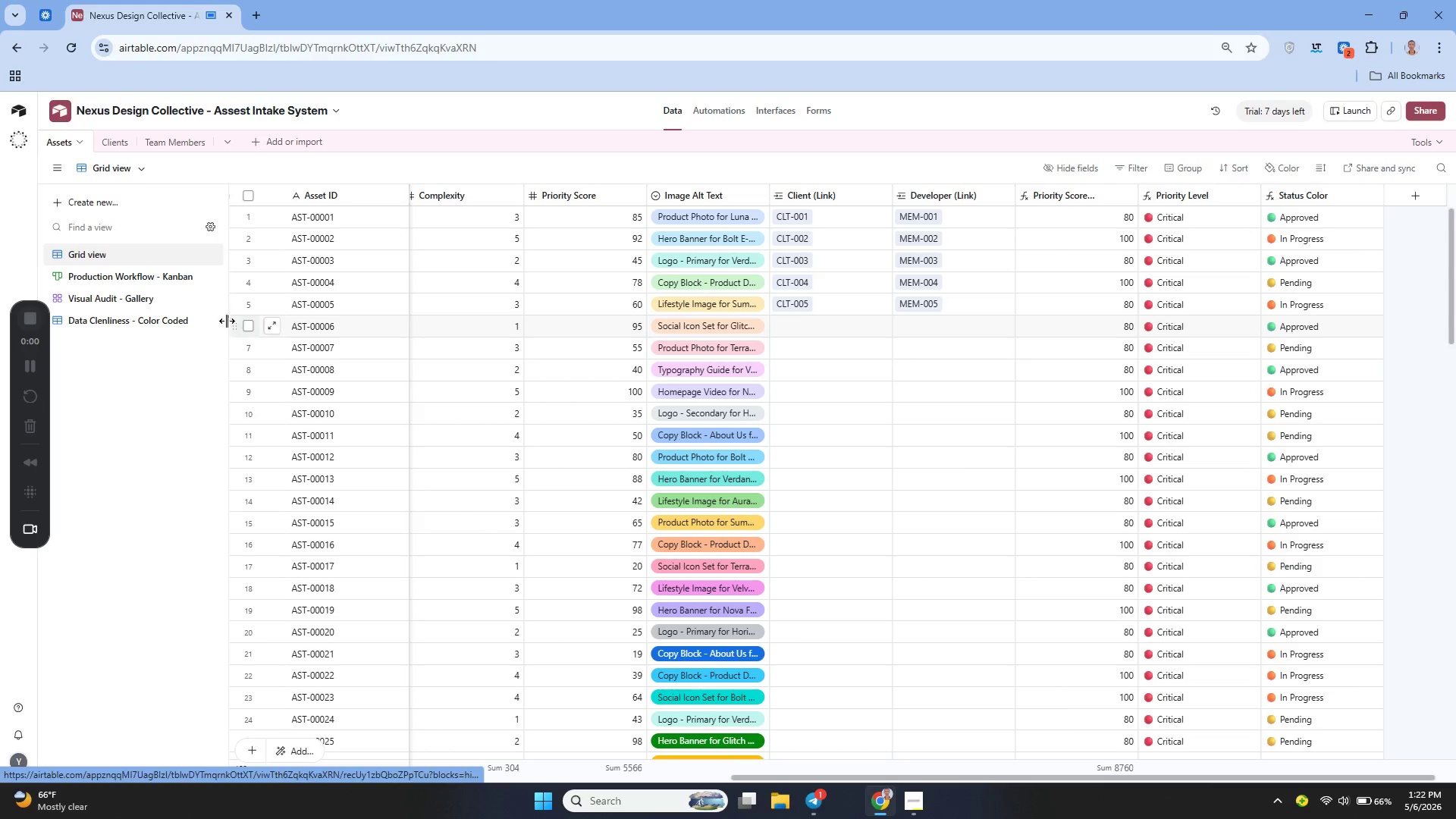 
mouse_move([472, 340])
 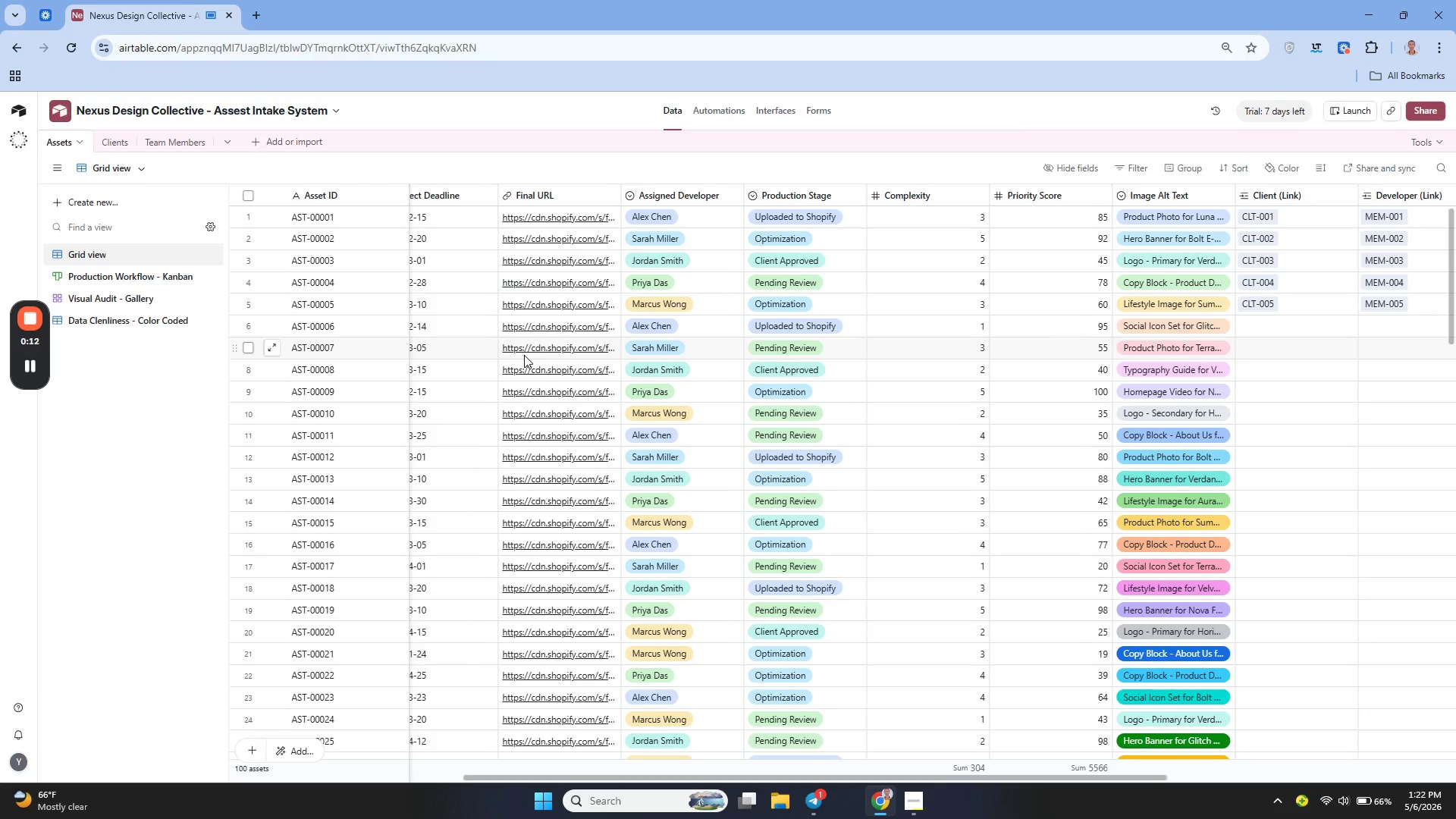 
wait(11.17)
 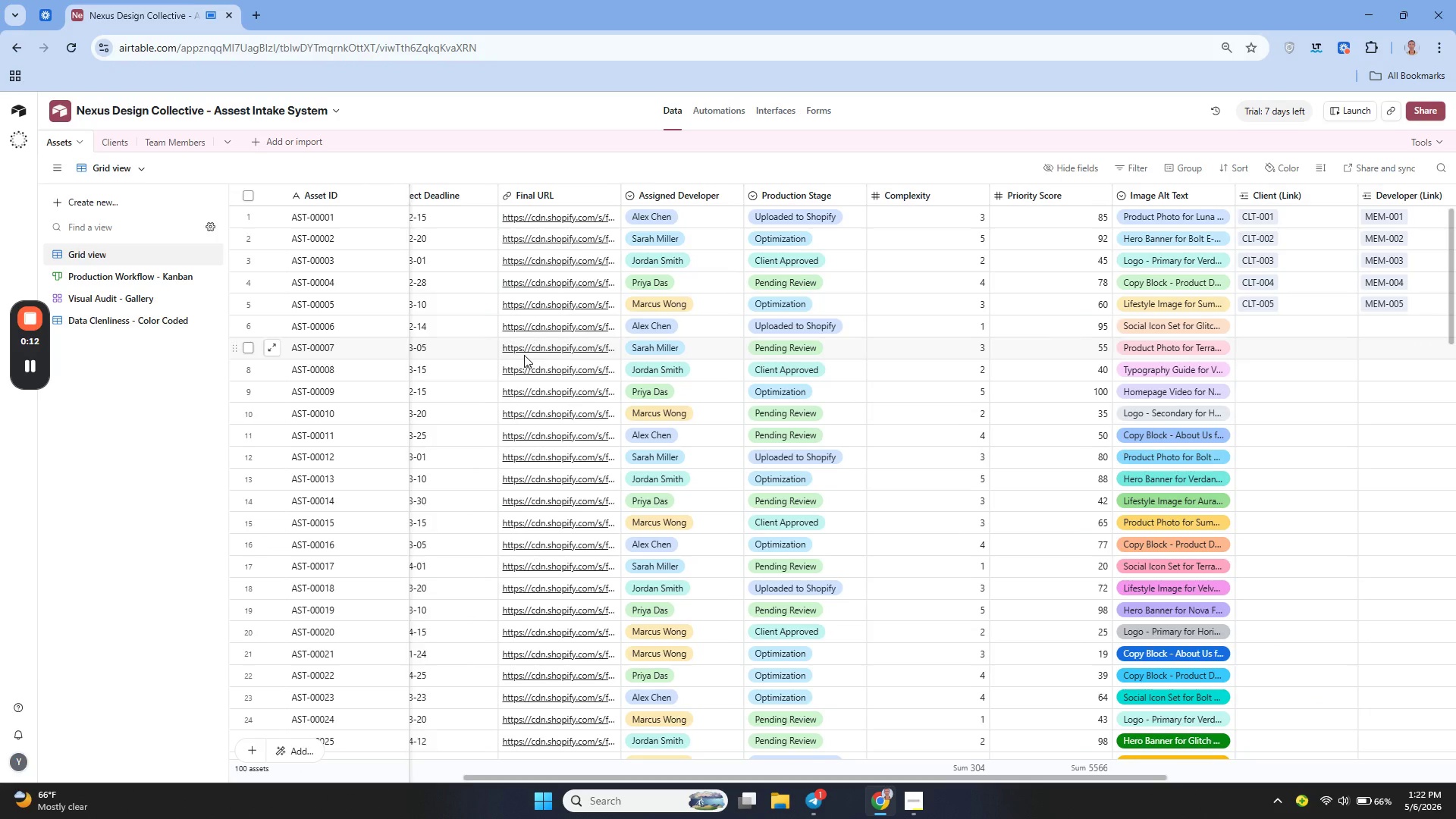 
left_click_drag(start_coordinate=[1132, 190], to_coordinate=[1130, 196])
 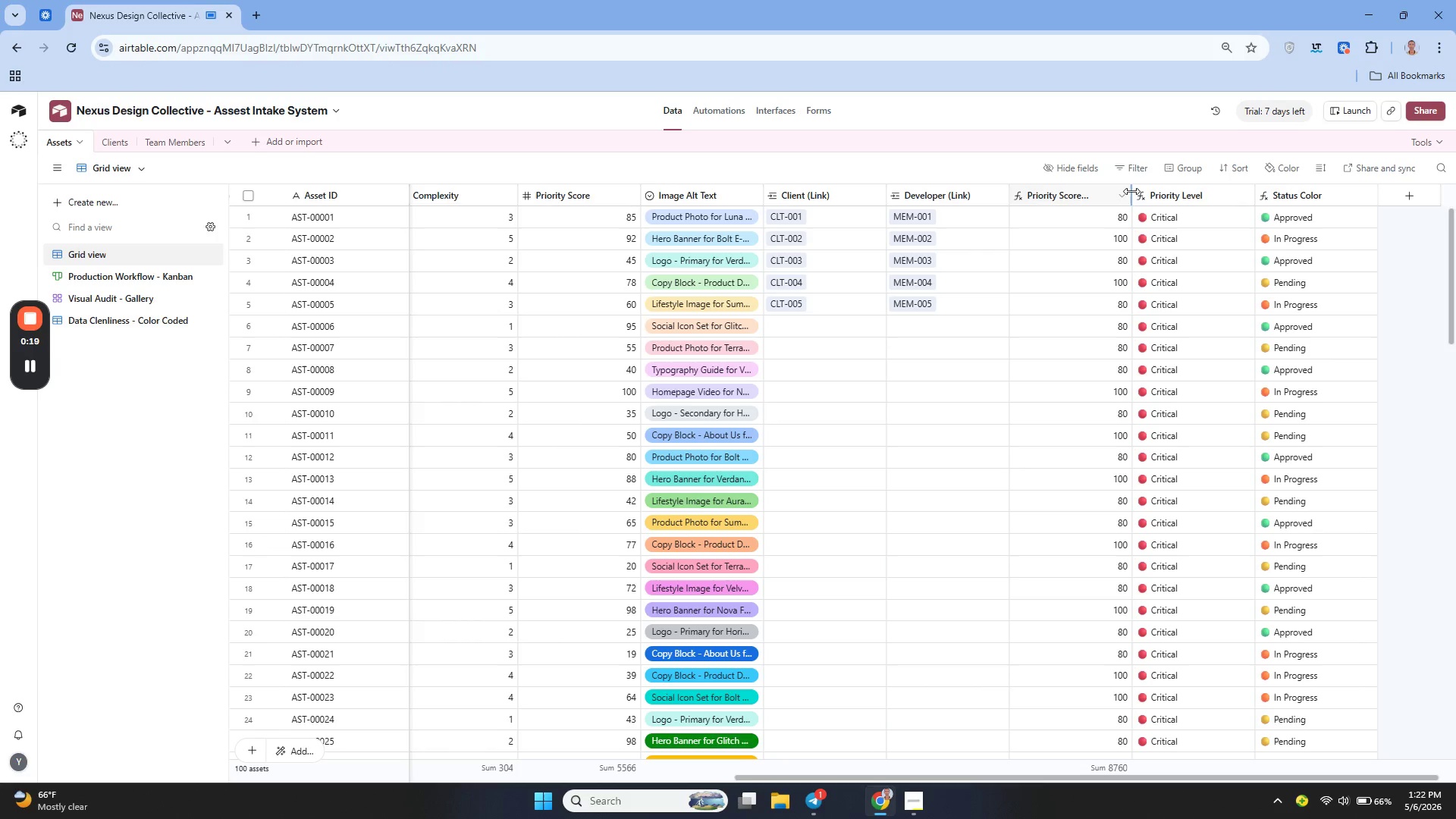 
left_click_drag(start_coordinate=[1131, 191], to_coordinate=[1170, 189])
 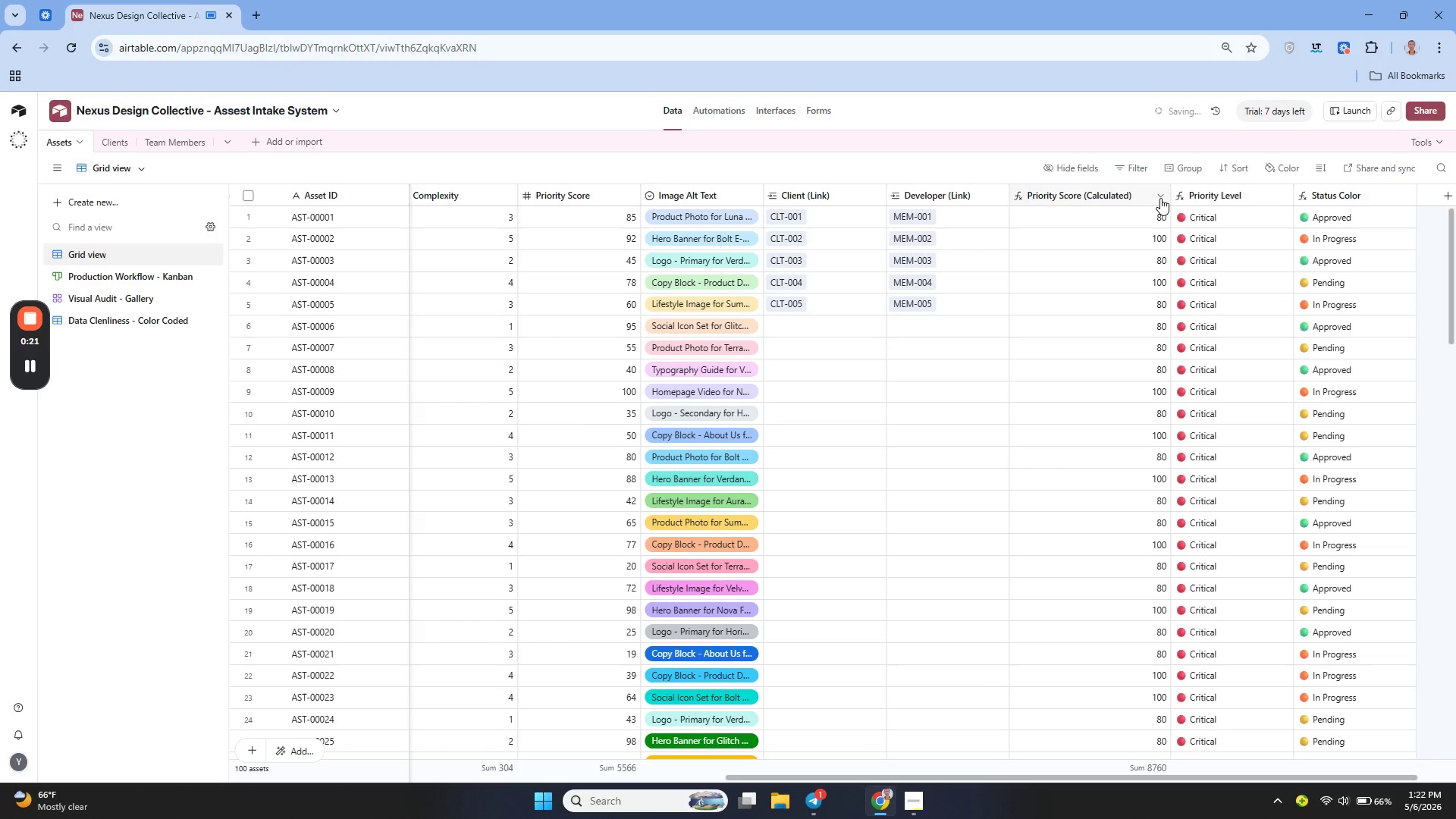 
left_click([1160, 199])
 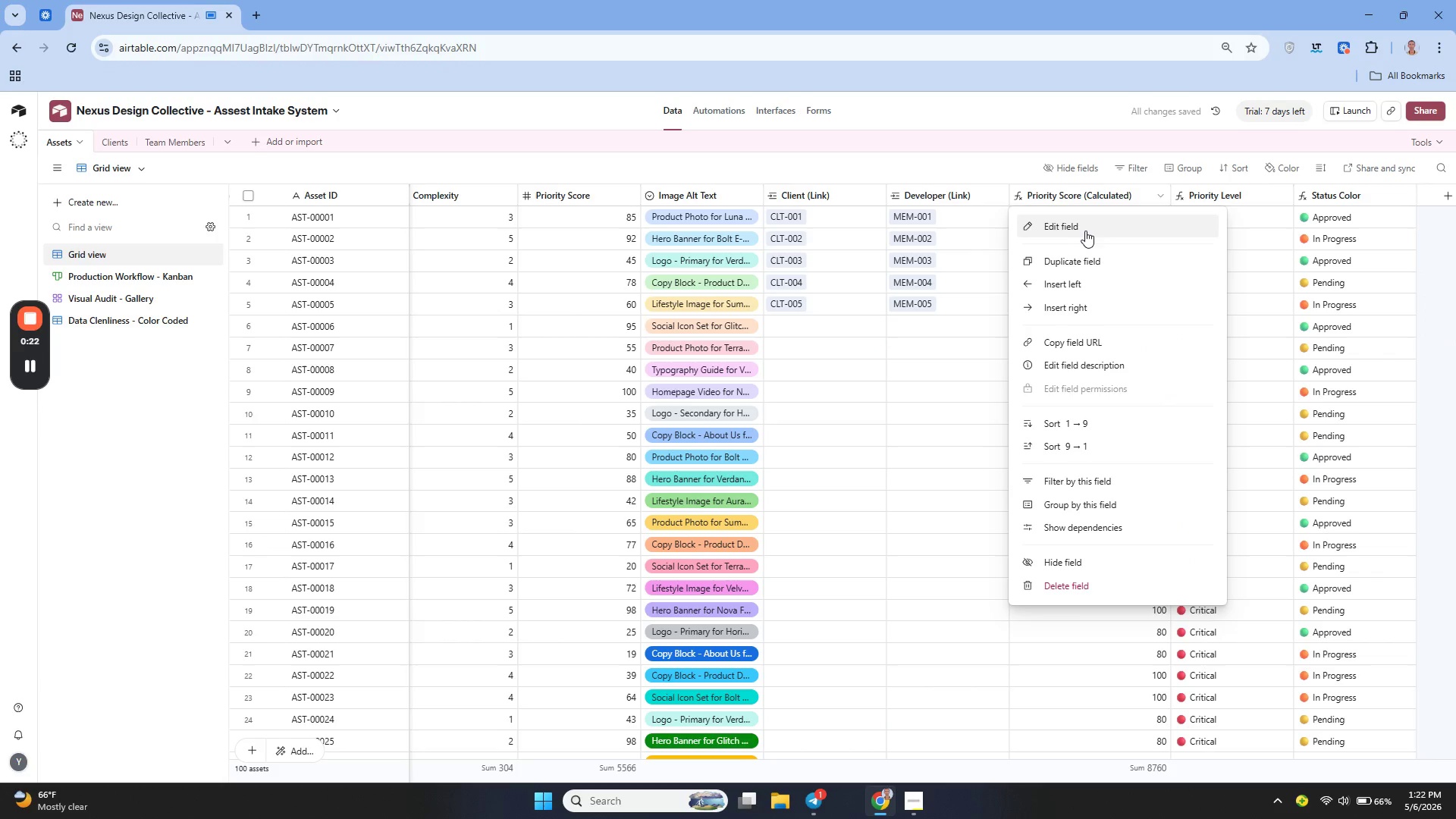 
left_click([1081, 230])
 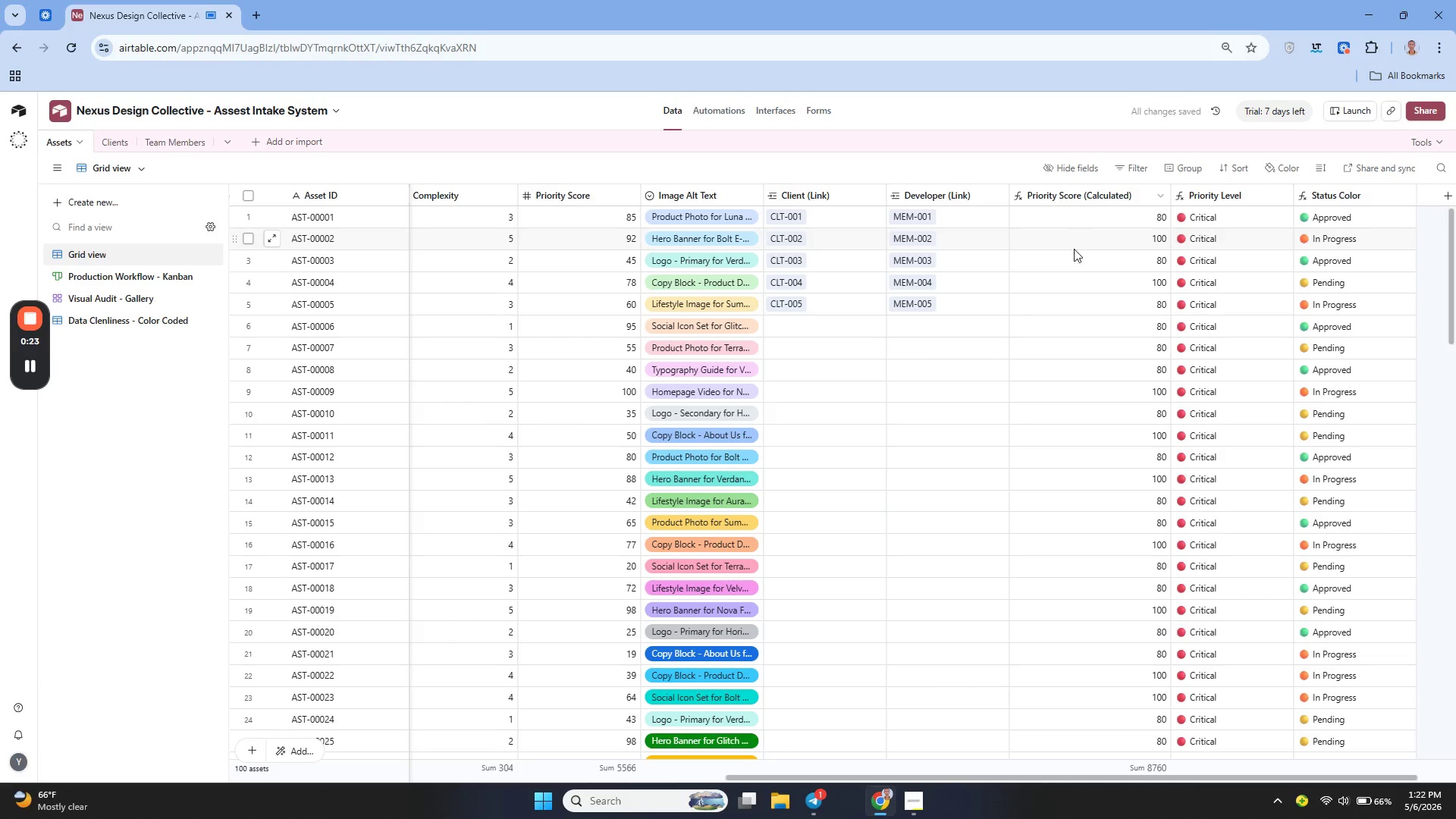 
mouse_move([1068, 280])
 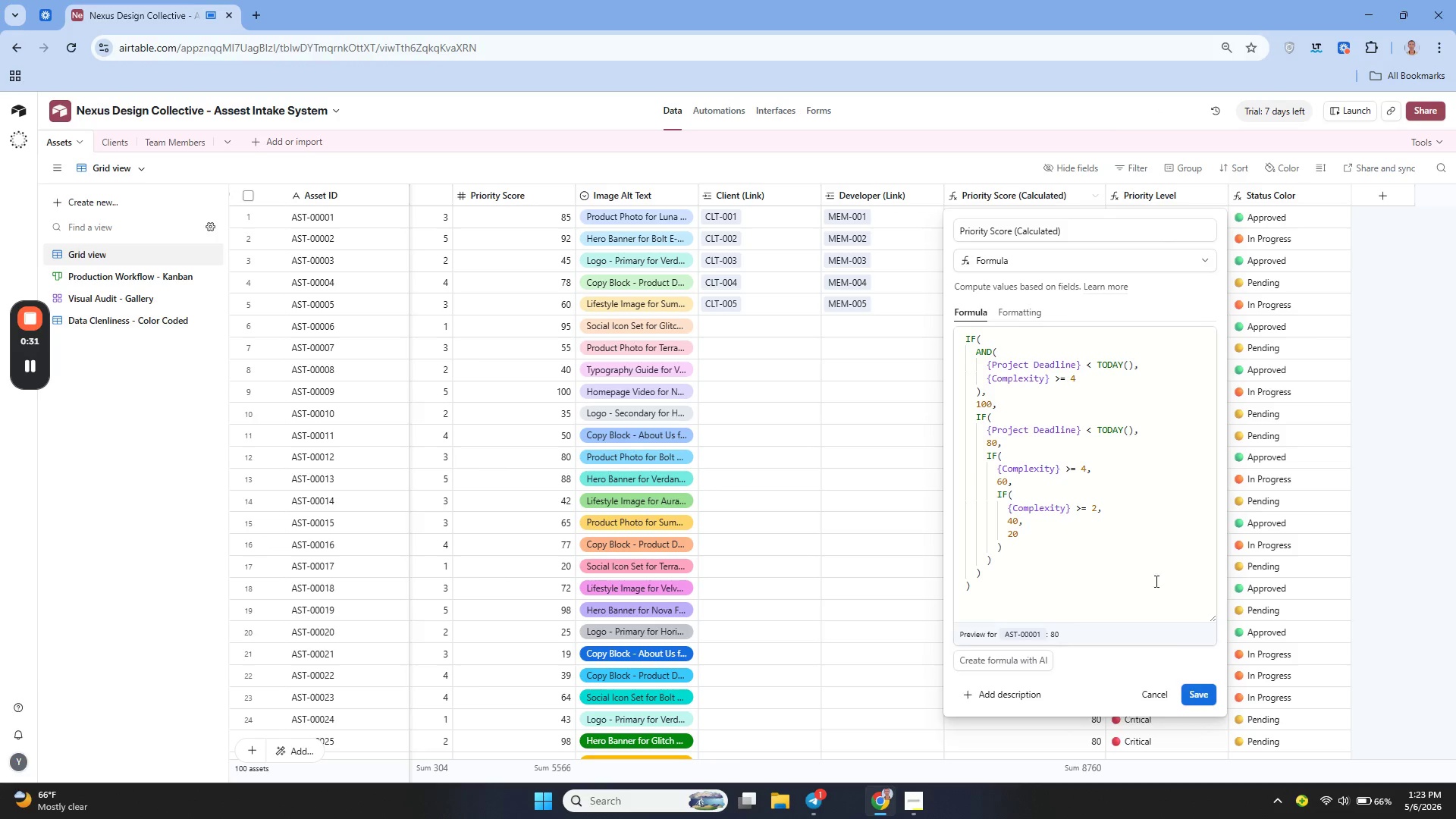 
wait(7.76)
 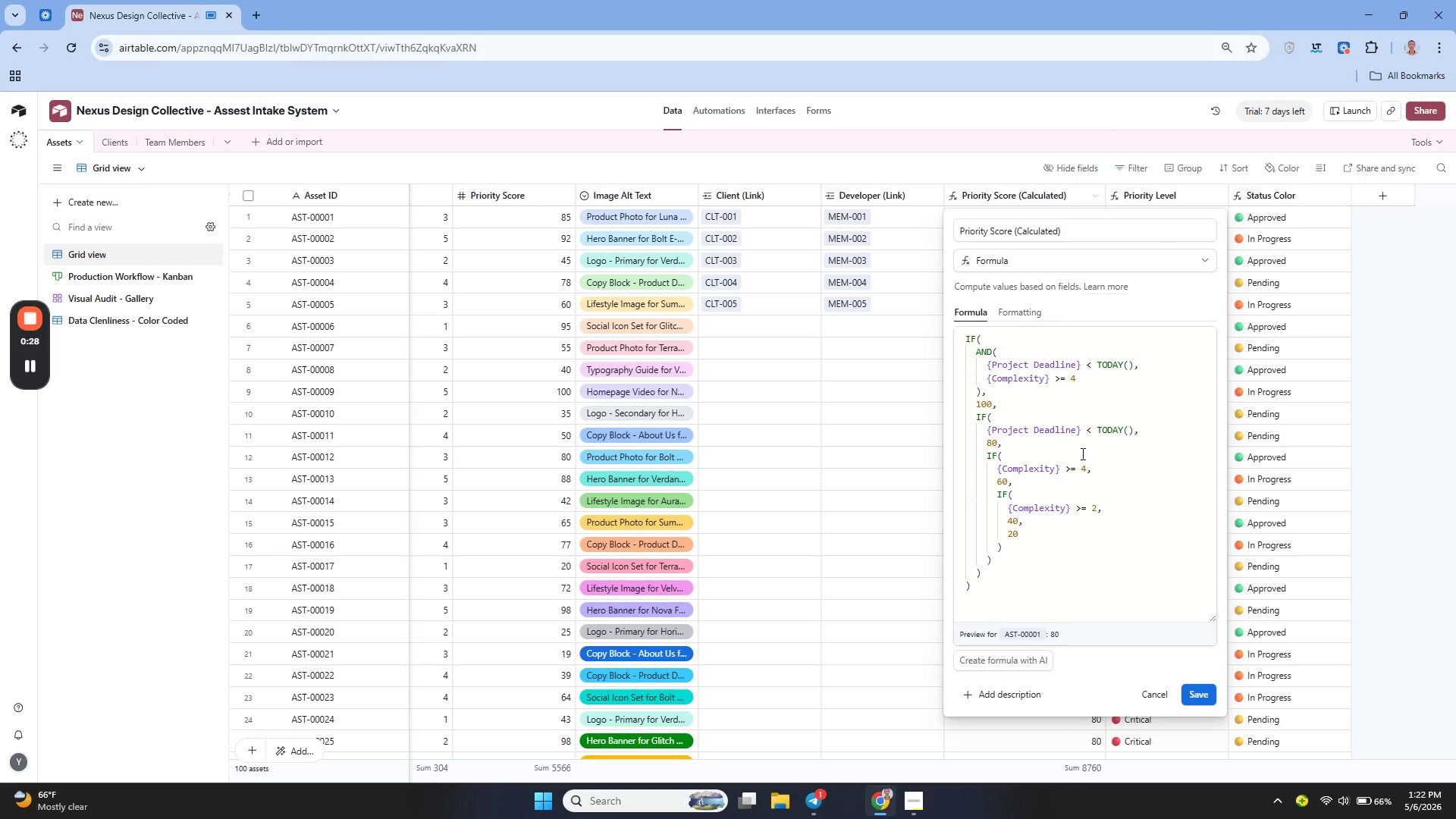 
left_click([1150, 694])
 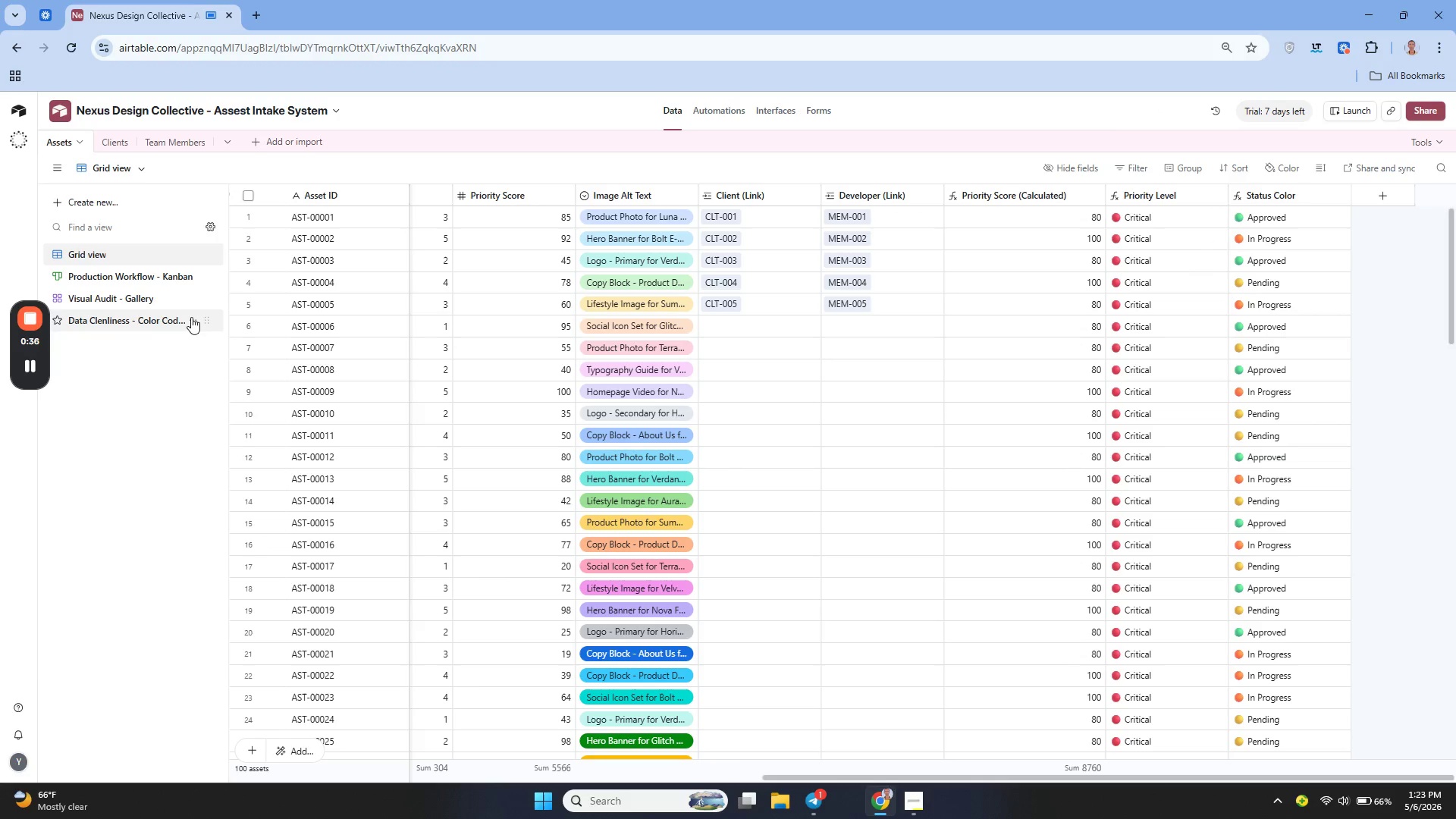 
left_click([139, 281])
 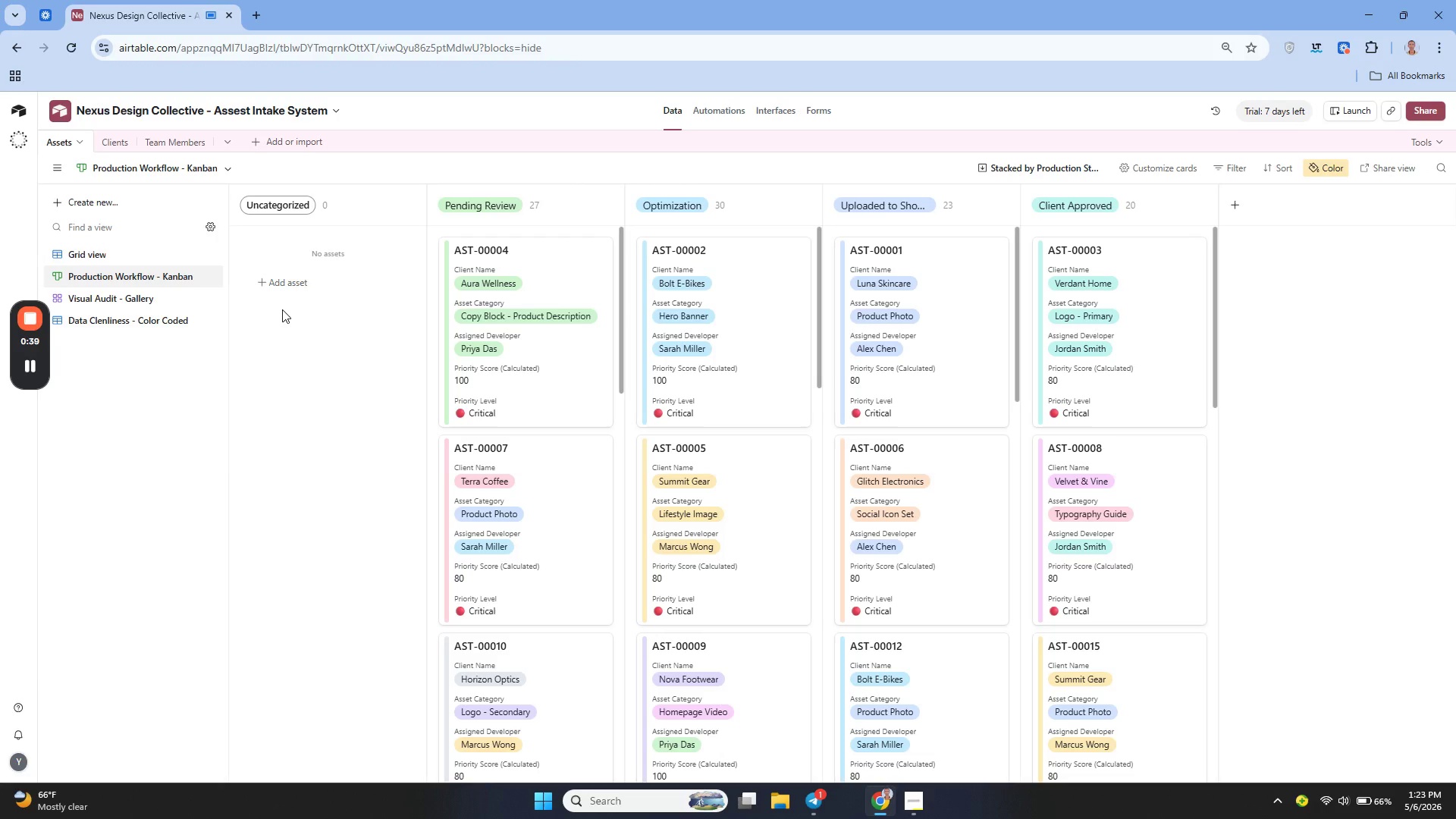 
mouse_move([492, 364])
 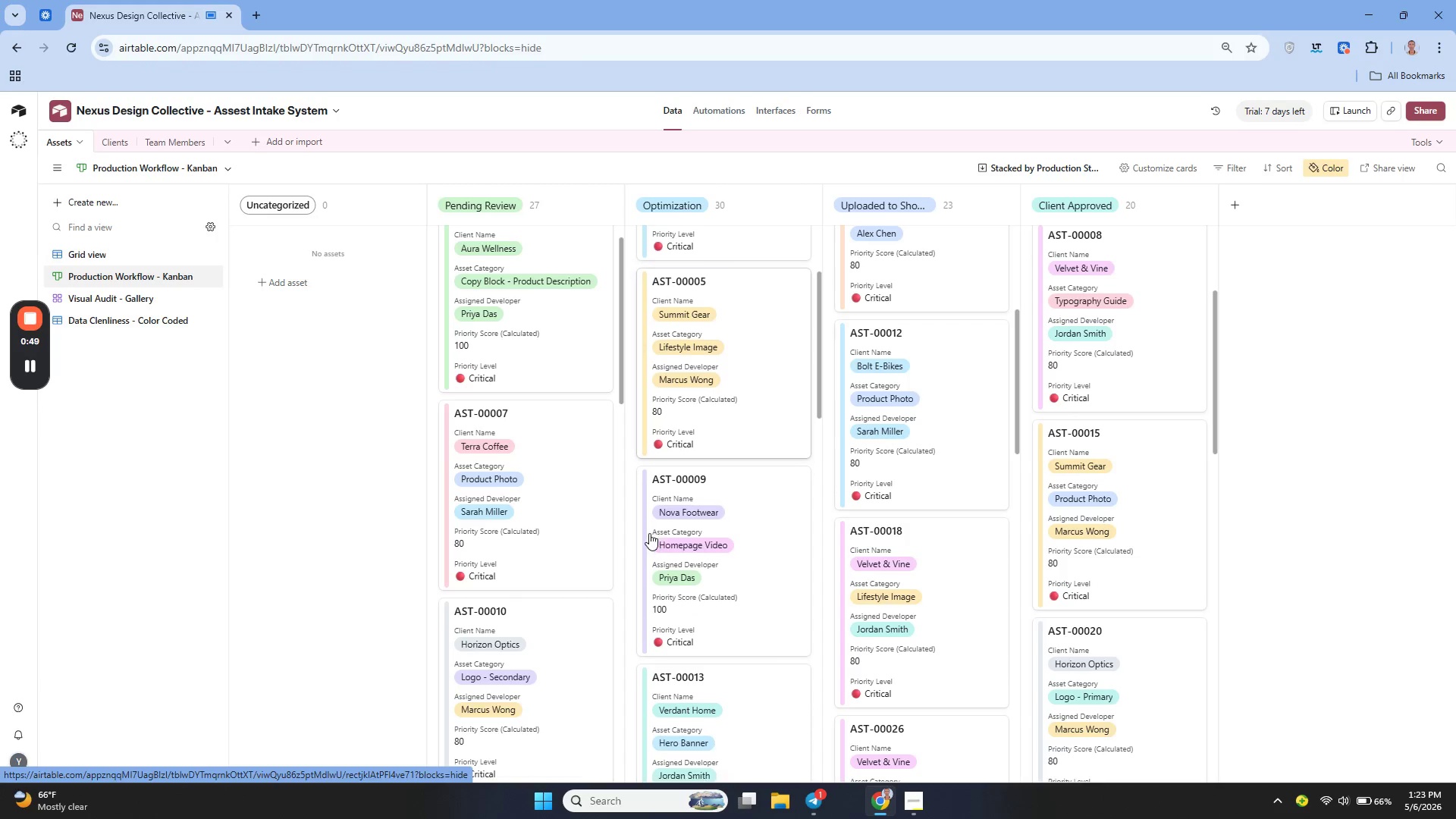 
wait(13.23)
 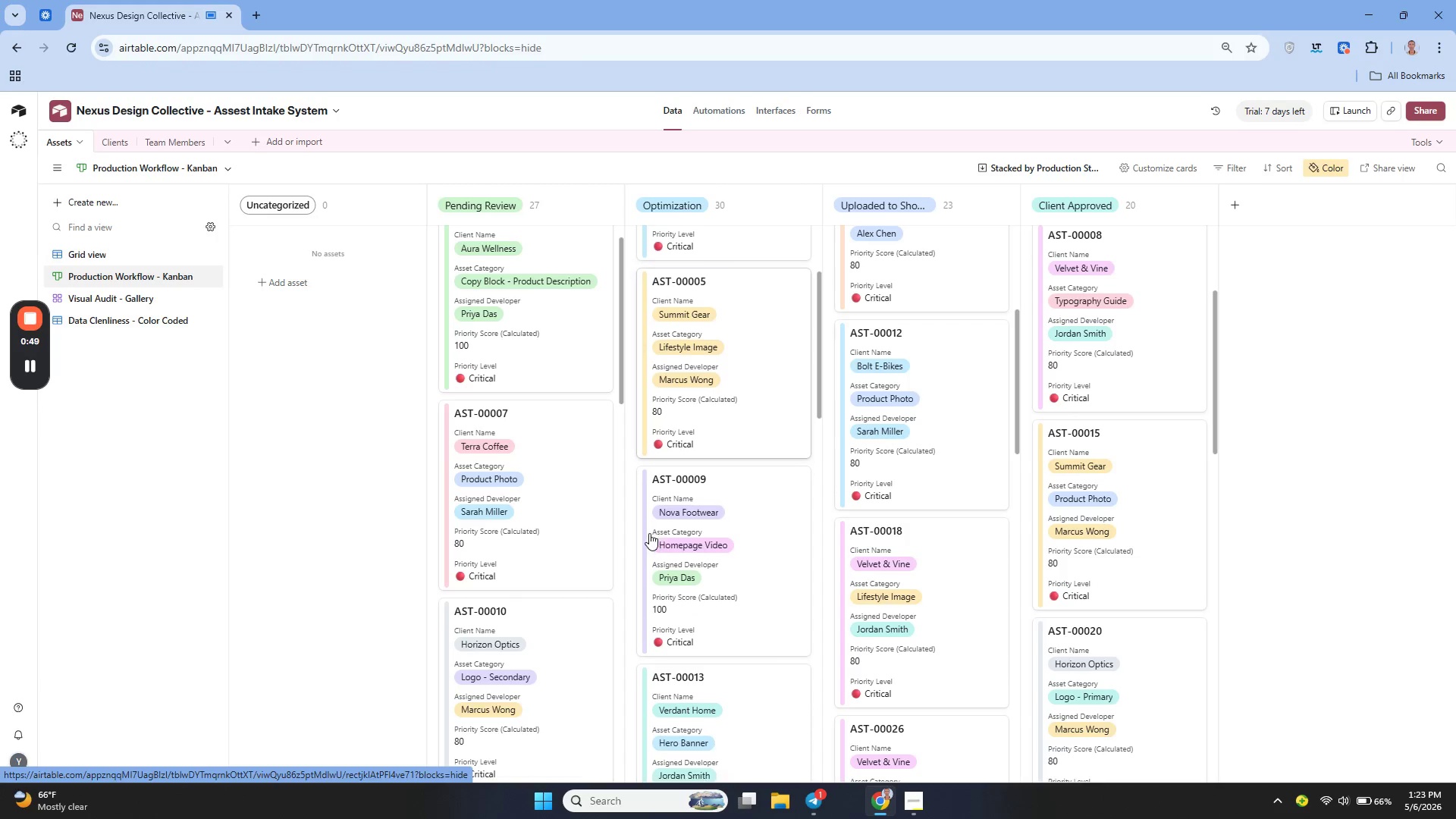 
left_click([128, 298])
 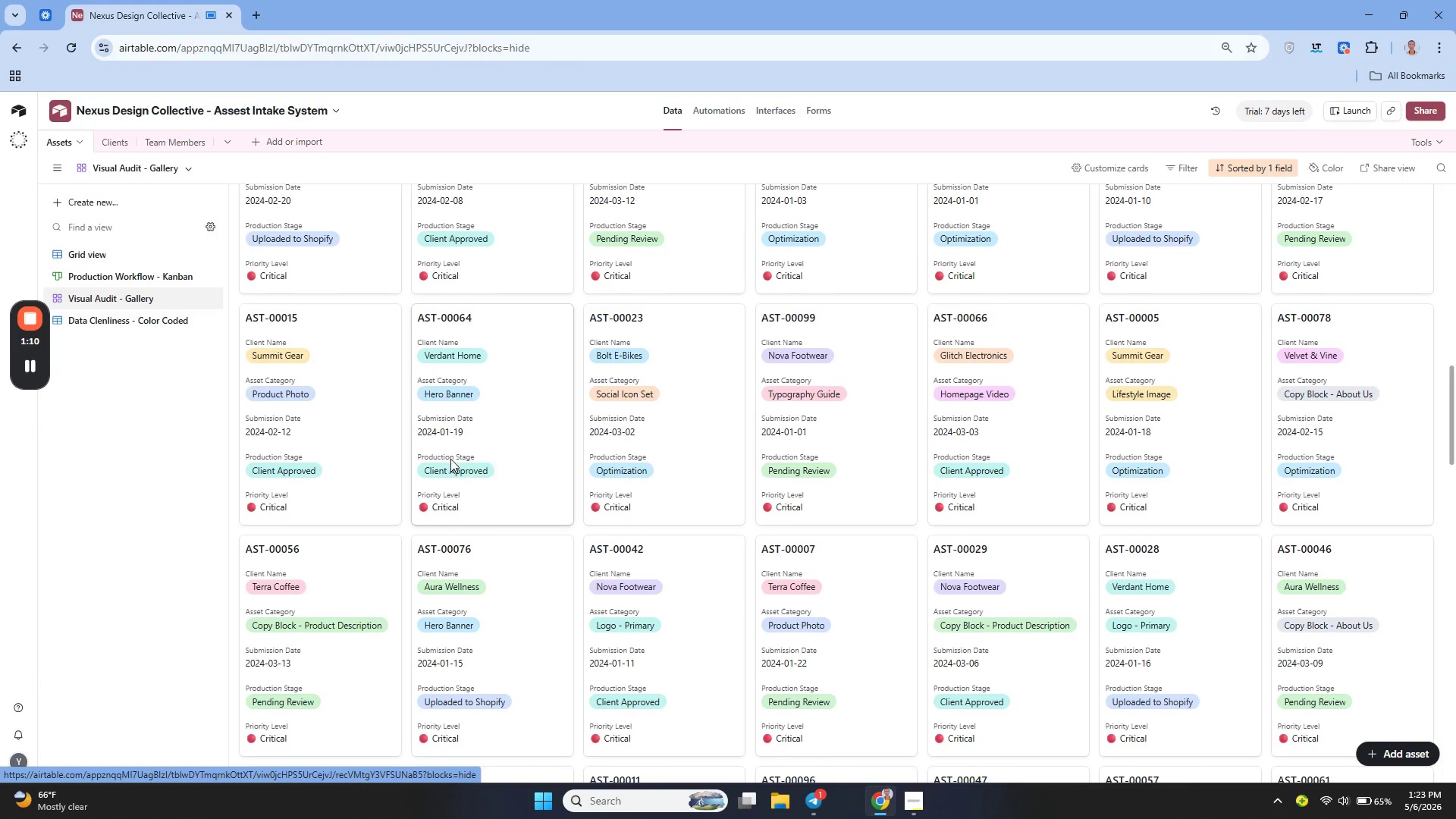 
wait(20.89)
 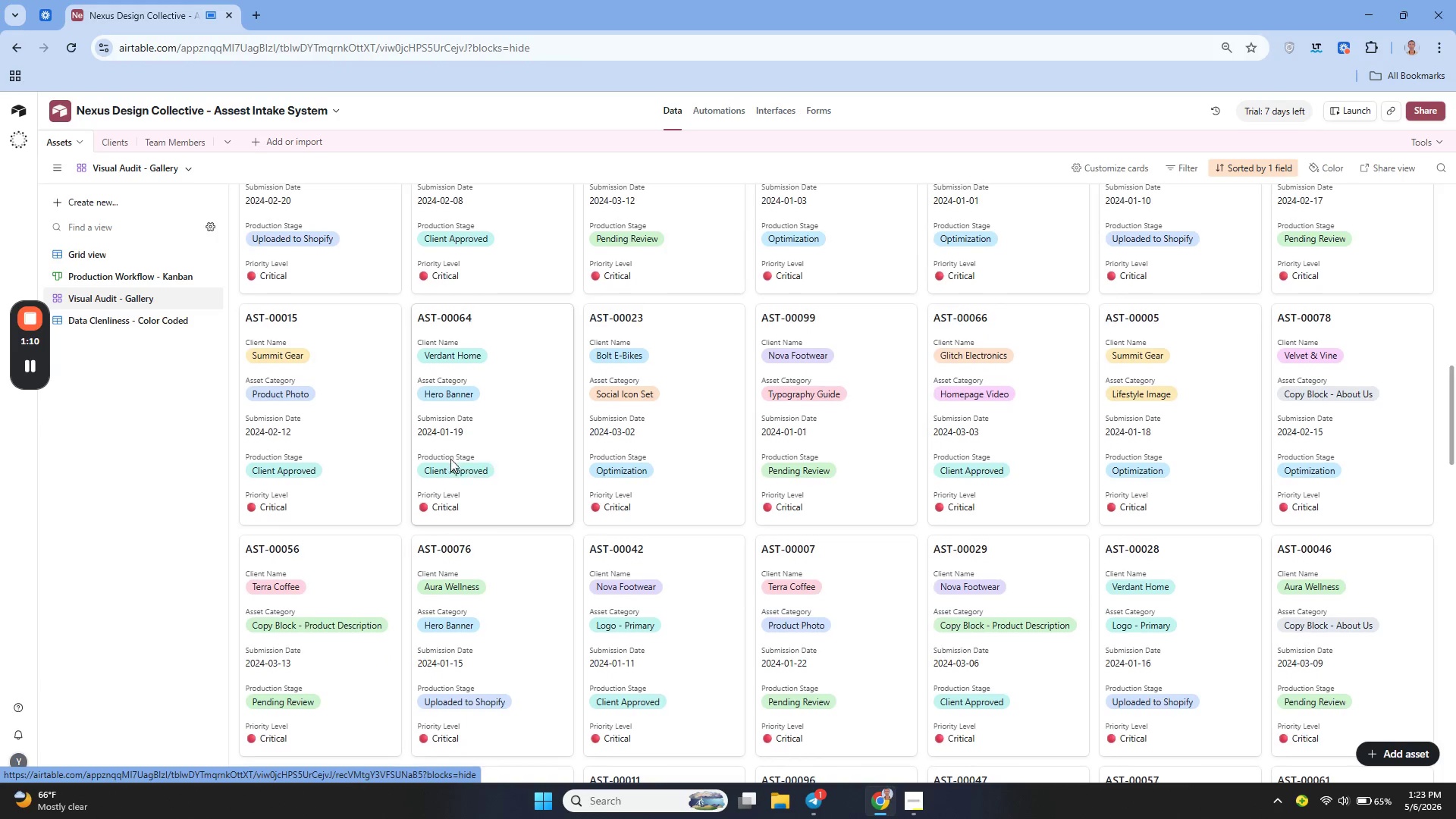 
left_click([768, 112])
 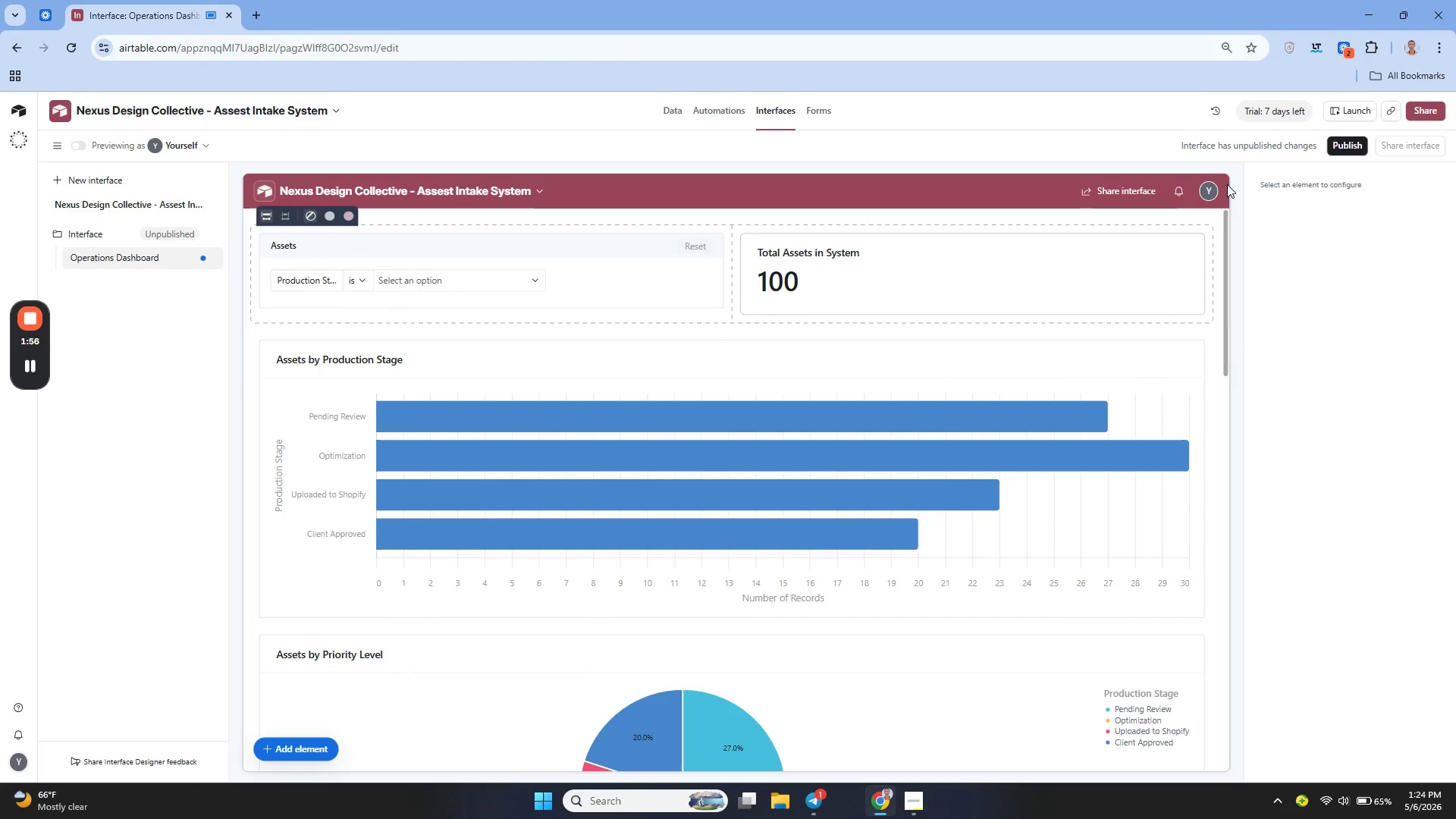 
wait(46.08)
 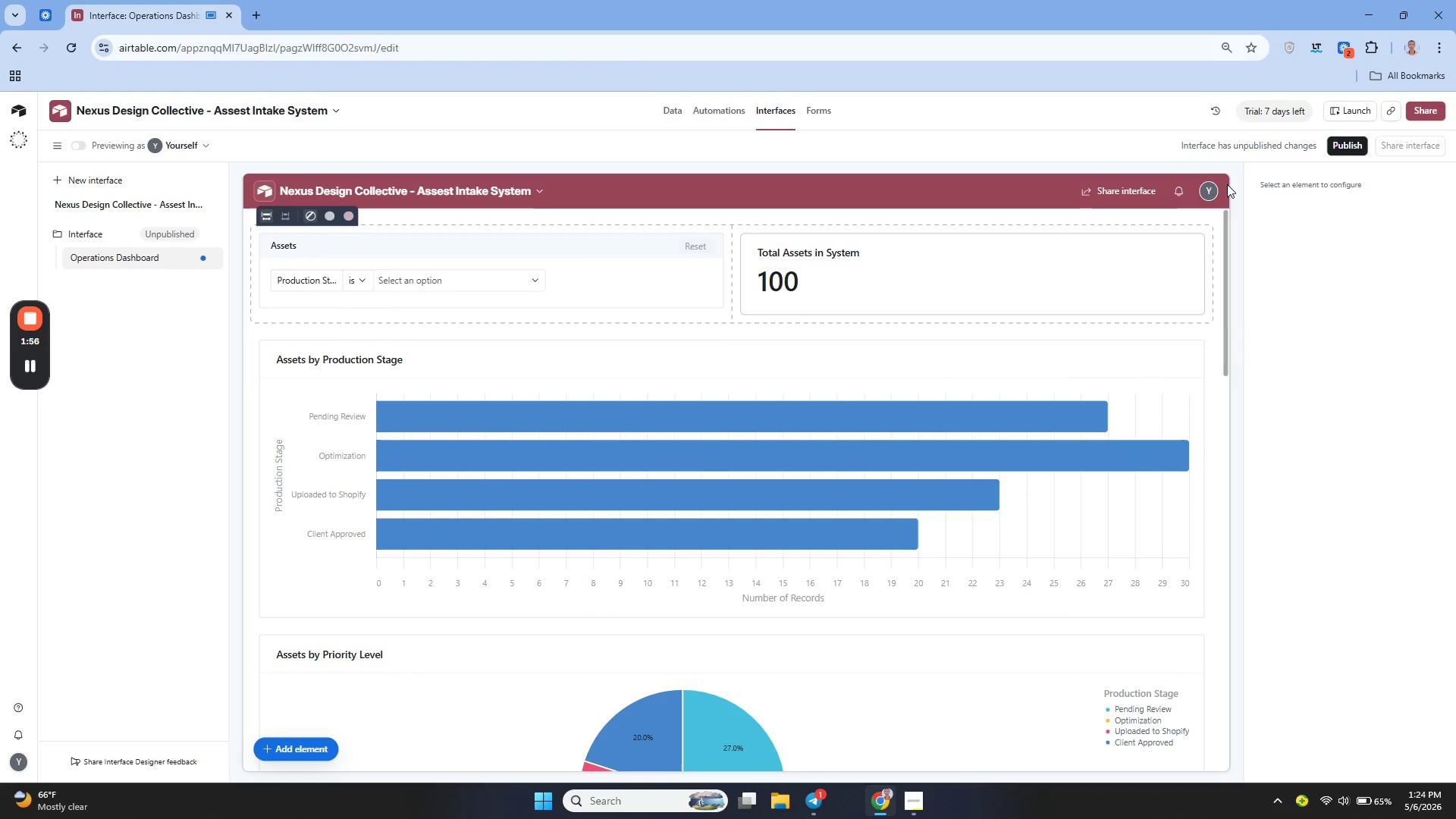 
left_click([1351, 45])
 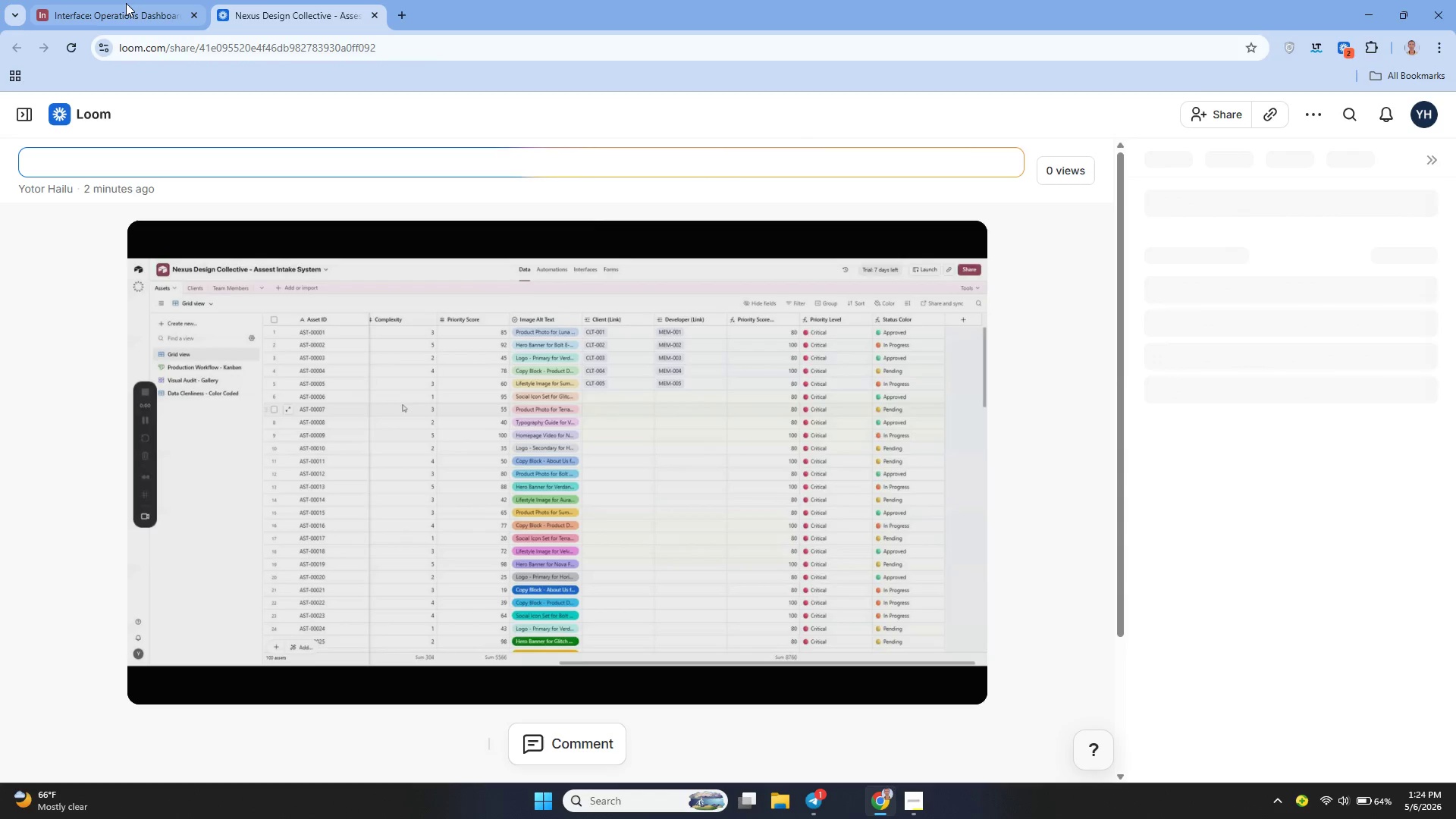 
wait(17.2)
 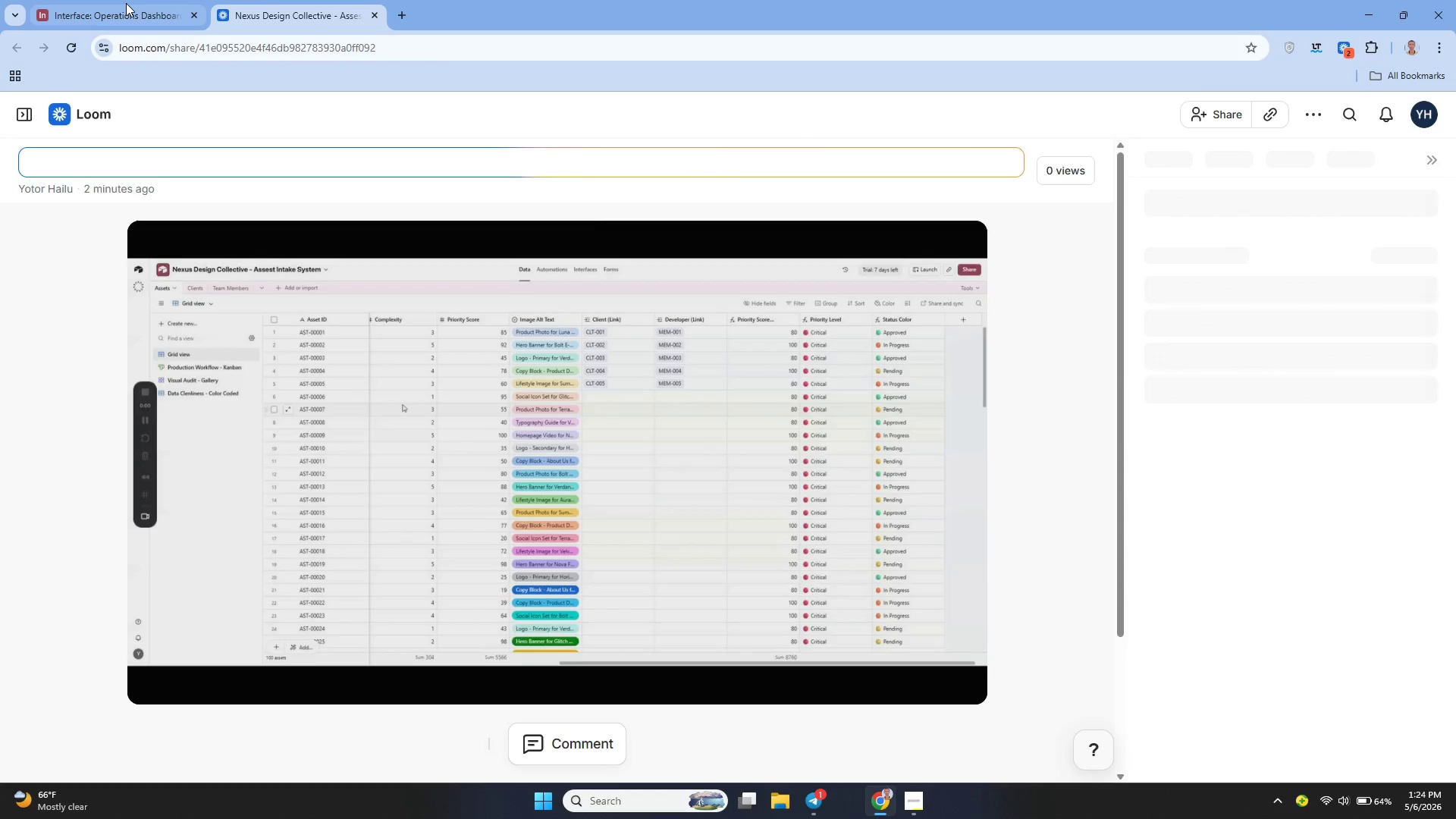 
left_click([1313, 170])
 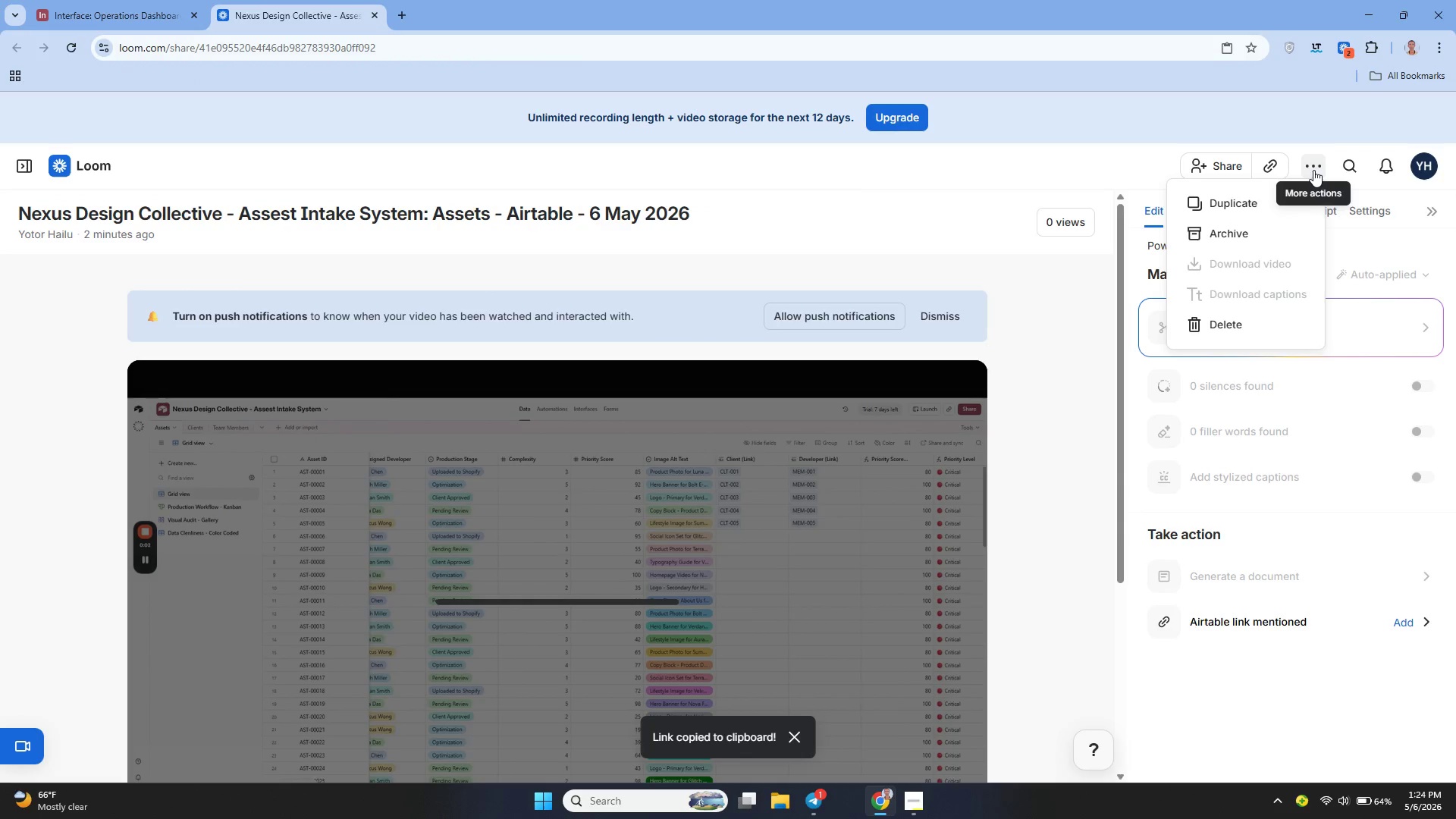 
left_click([1313, 170])
 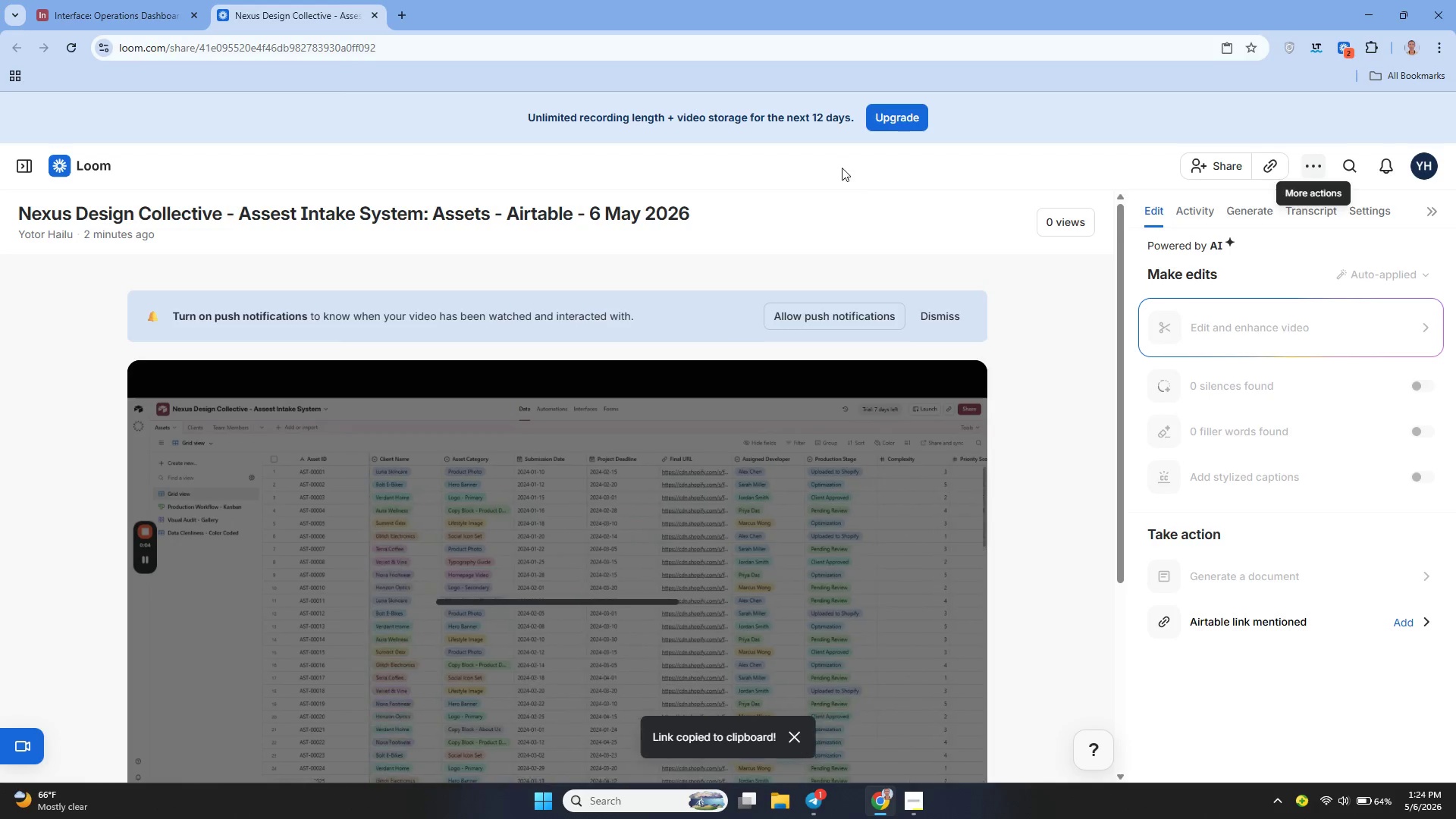 
left_click([839, 167])
 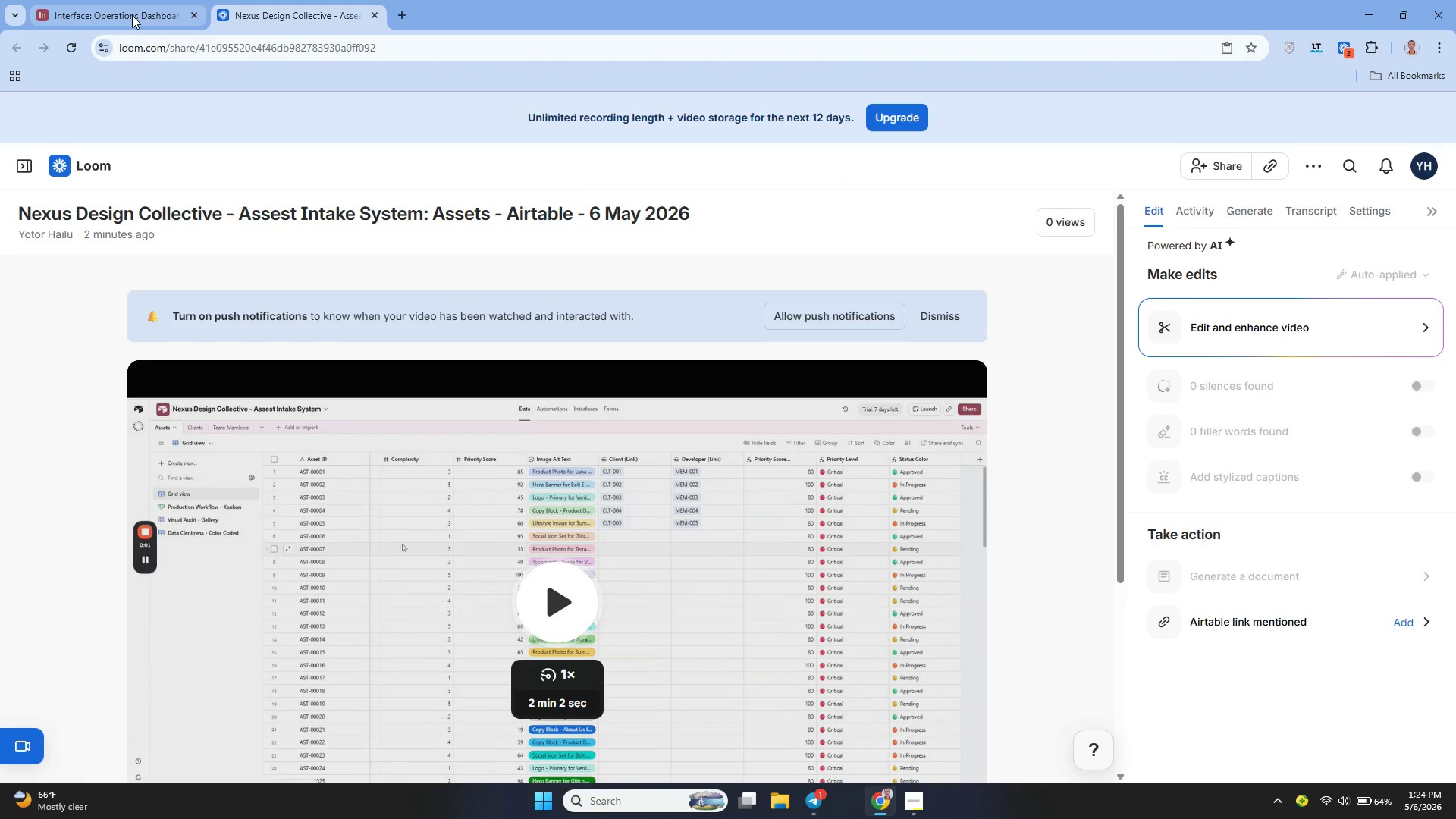 
left_click([128, 12])
 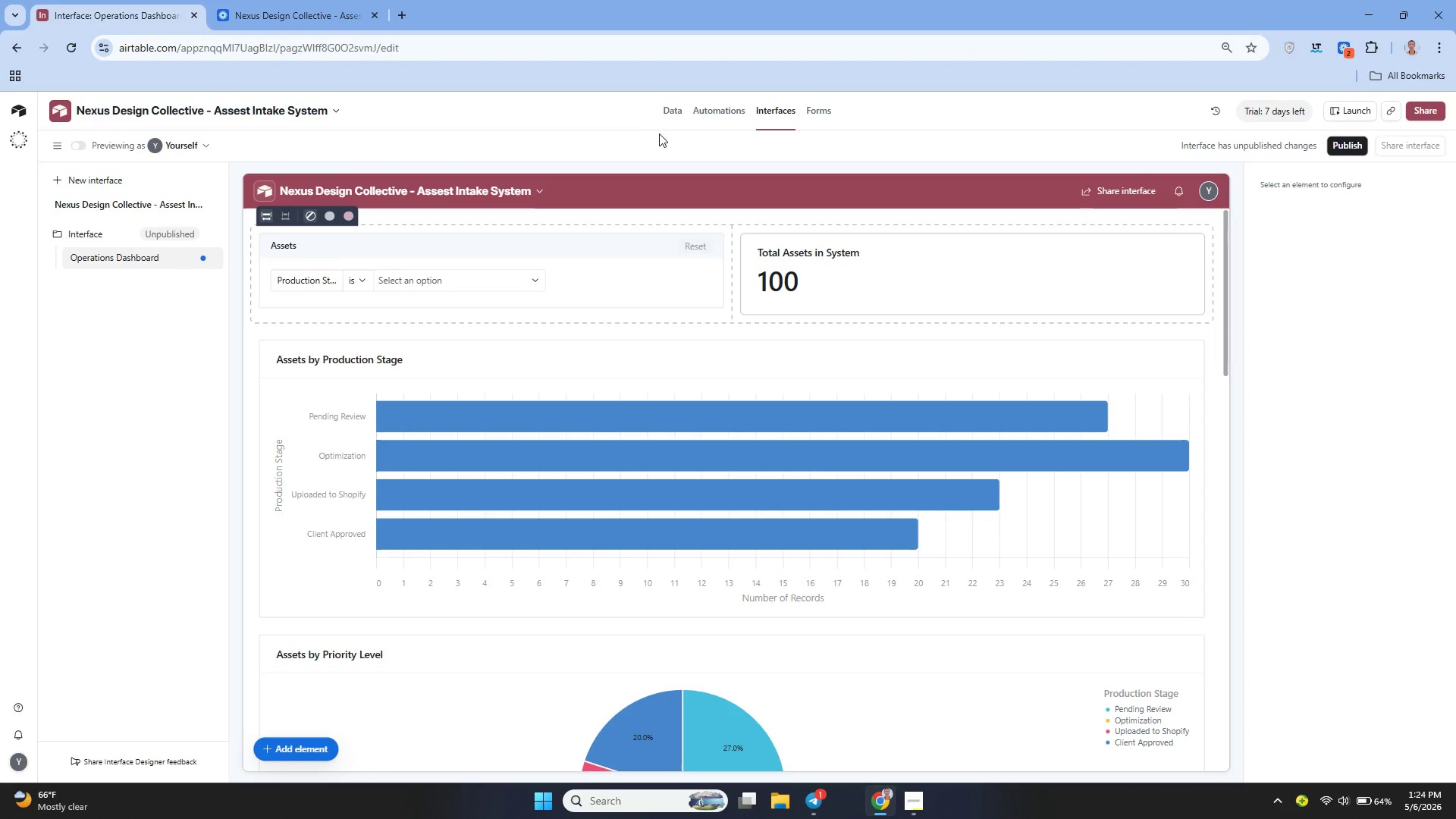 
left_click([673, 110])
 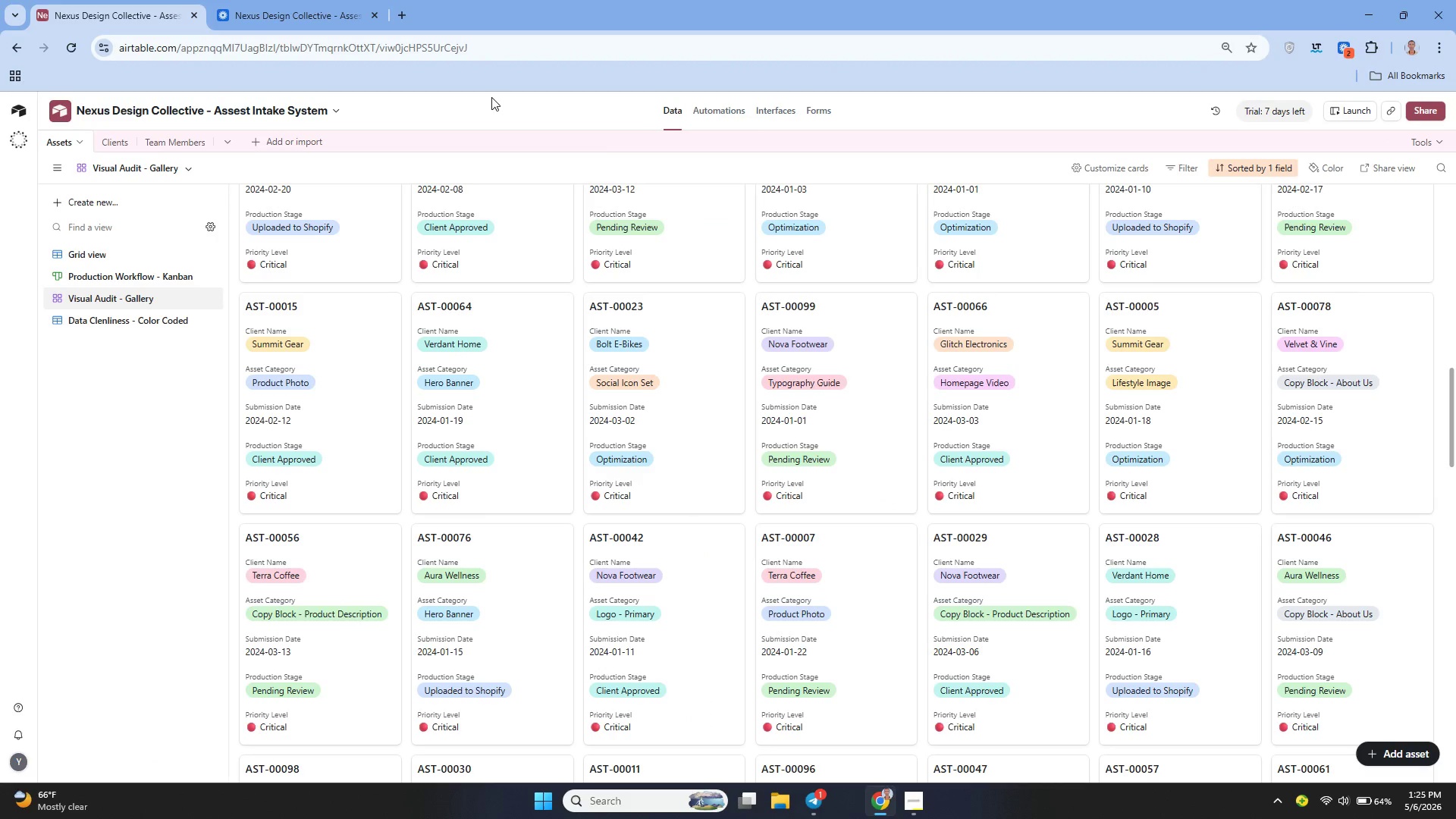 
wait(6.12)
 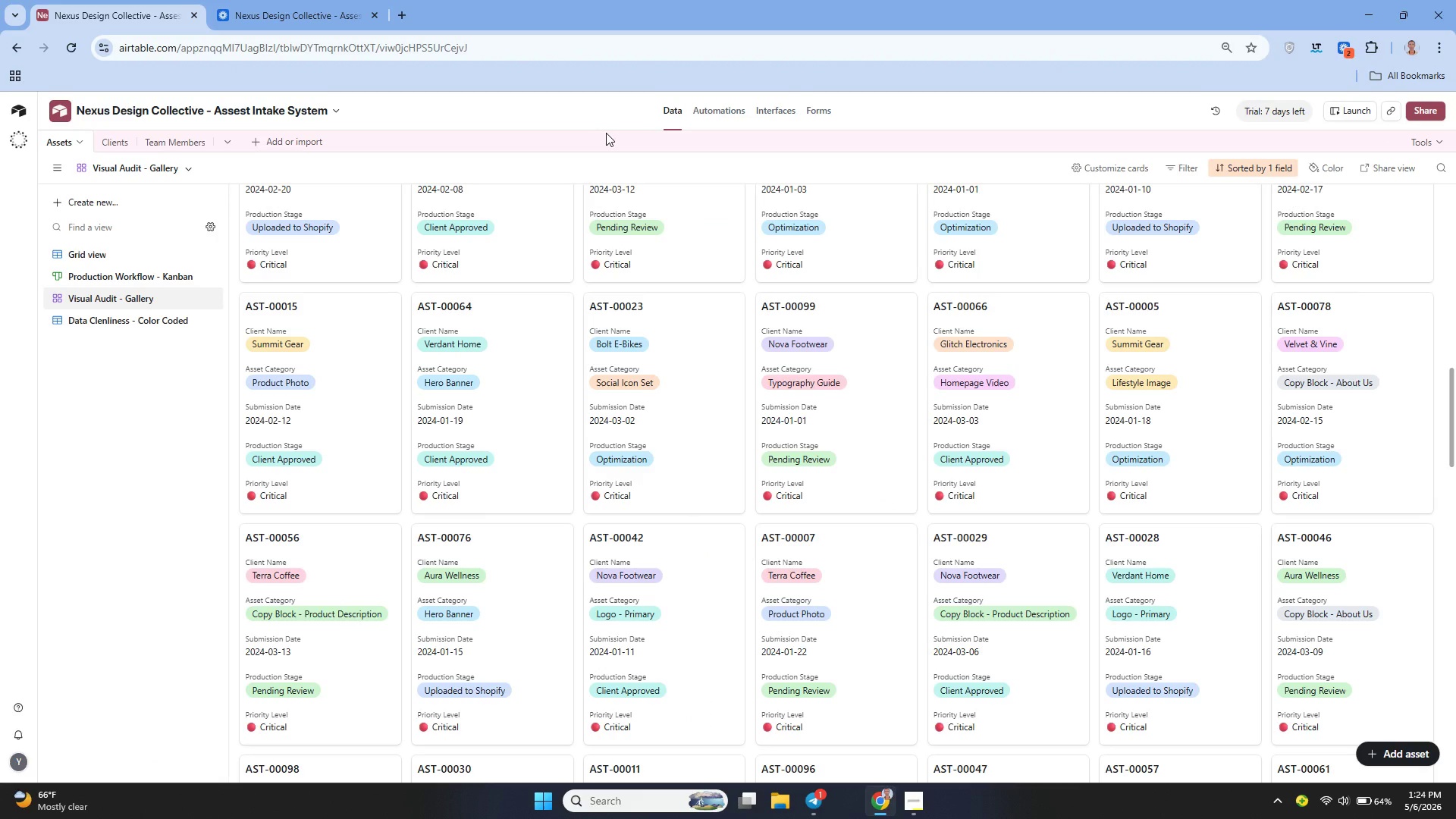 
left_click([121, 133])
 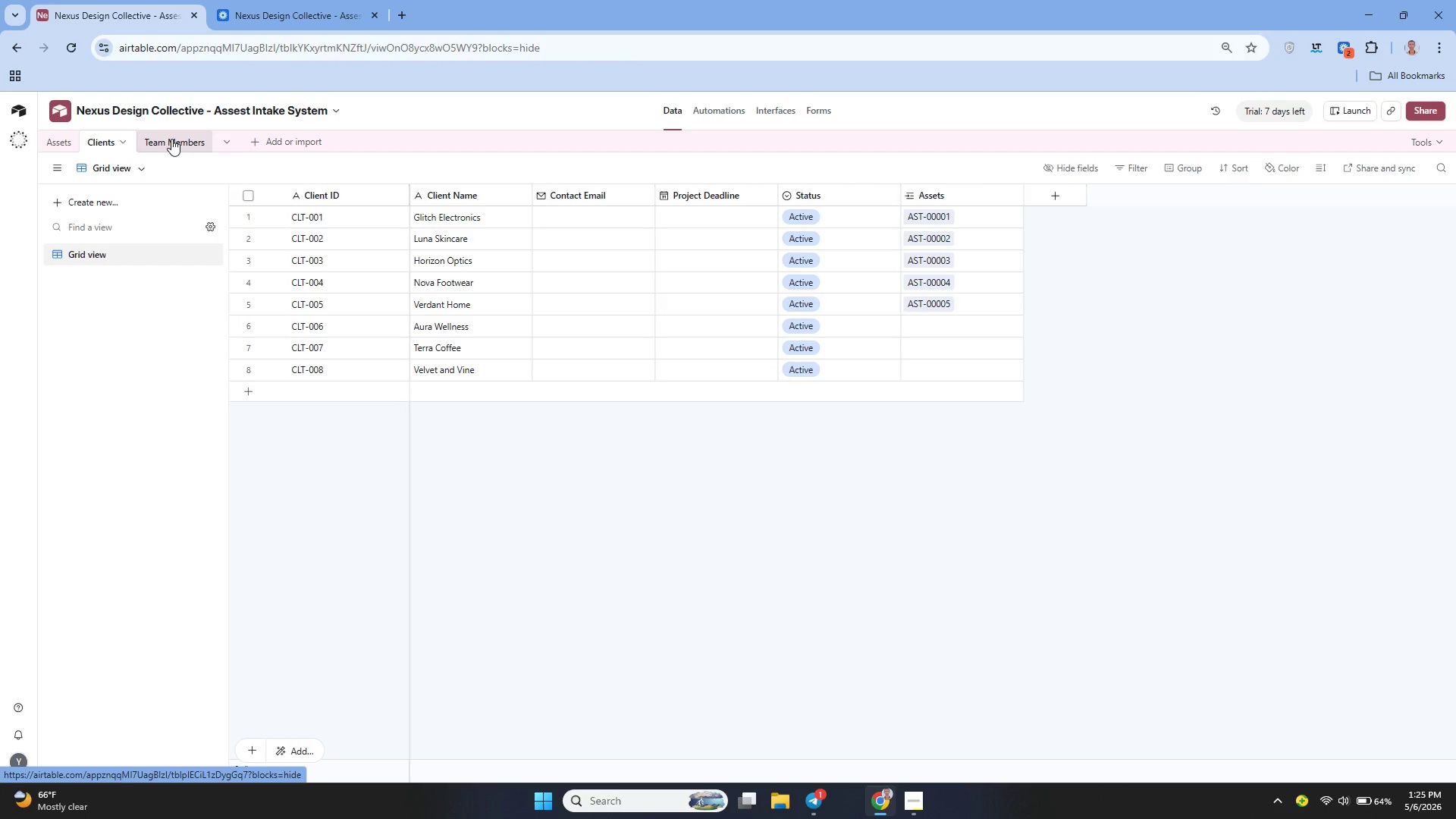 
left_click([171, 139])
 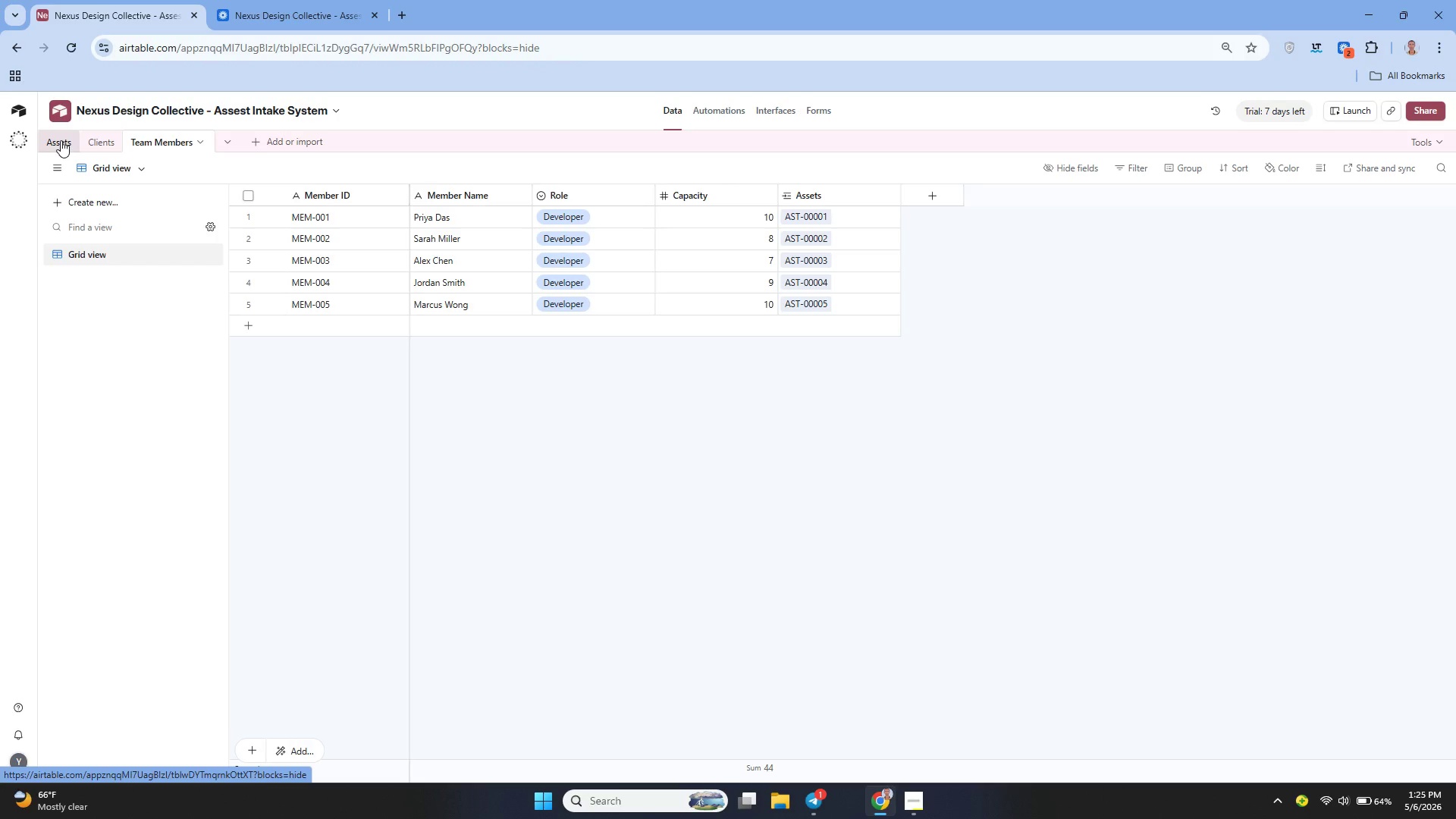 
left_click([111, 142])
 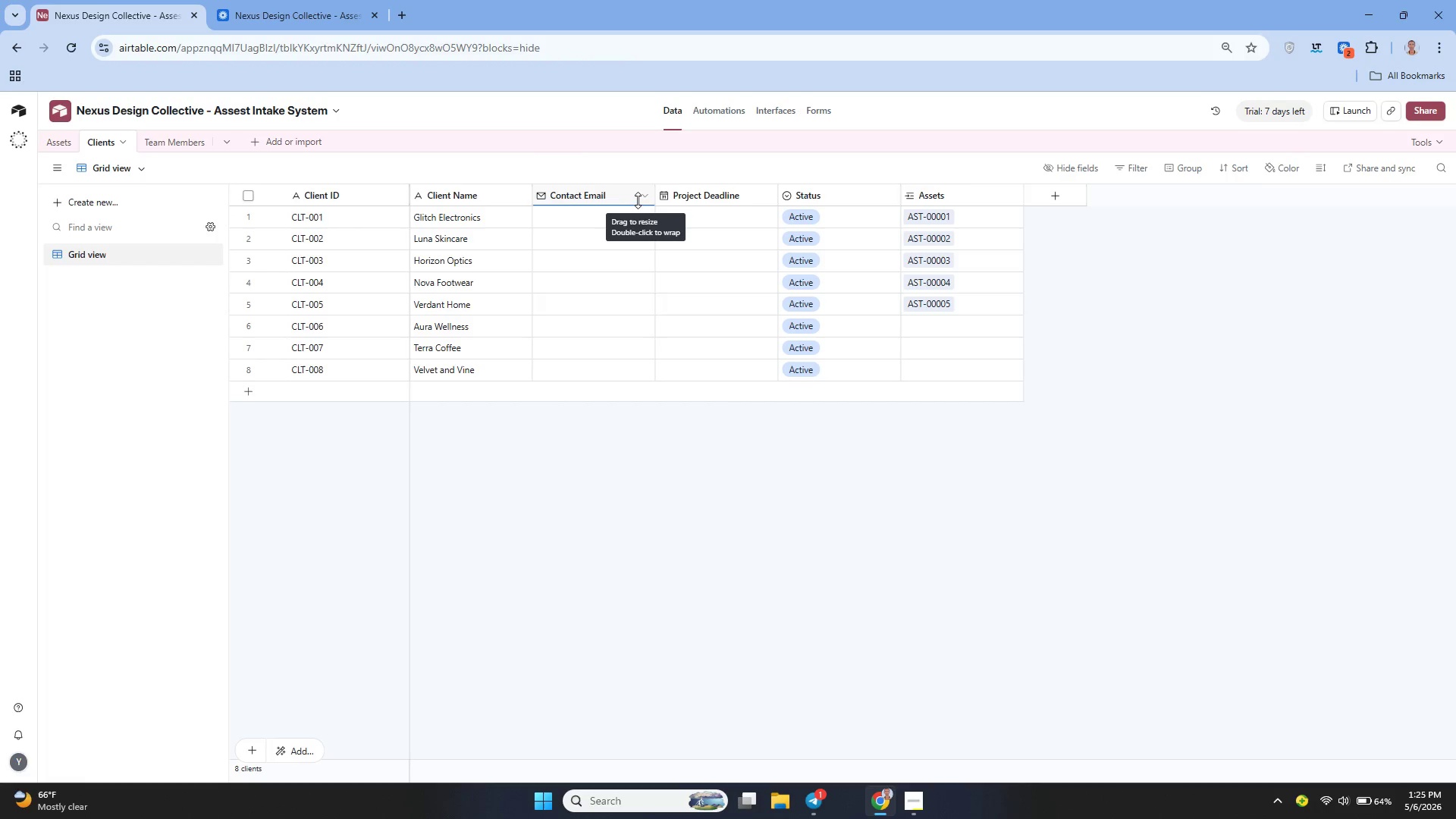 
left_click([645, 196])
 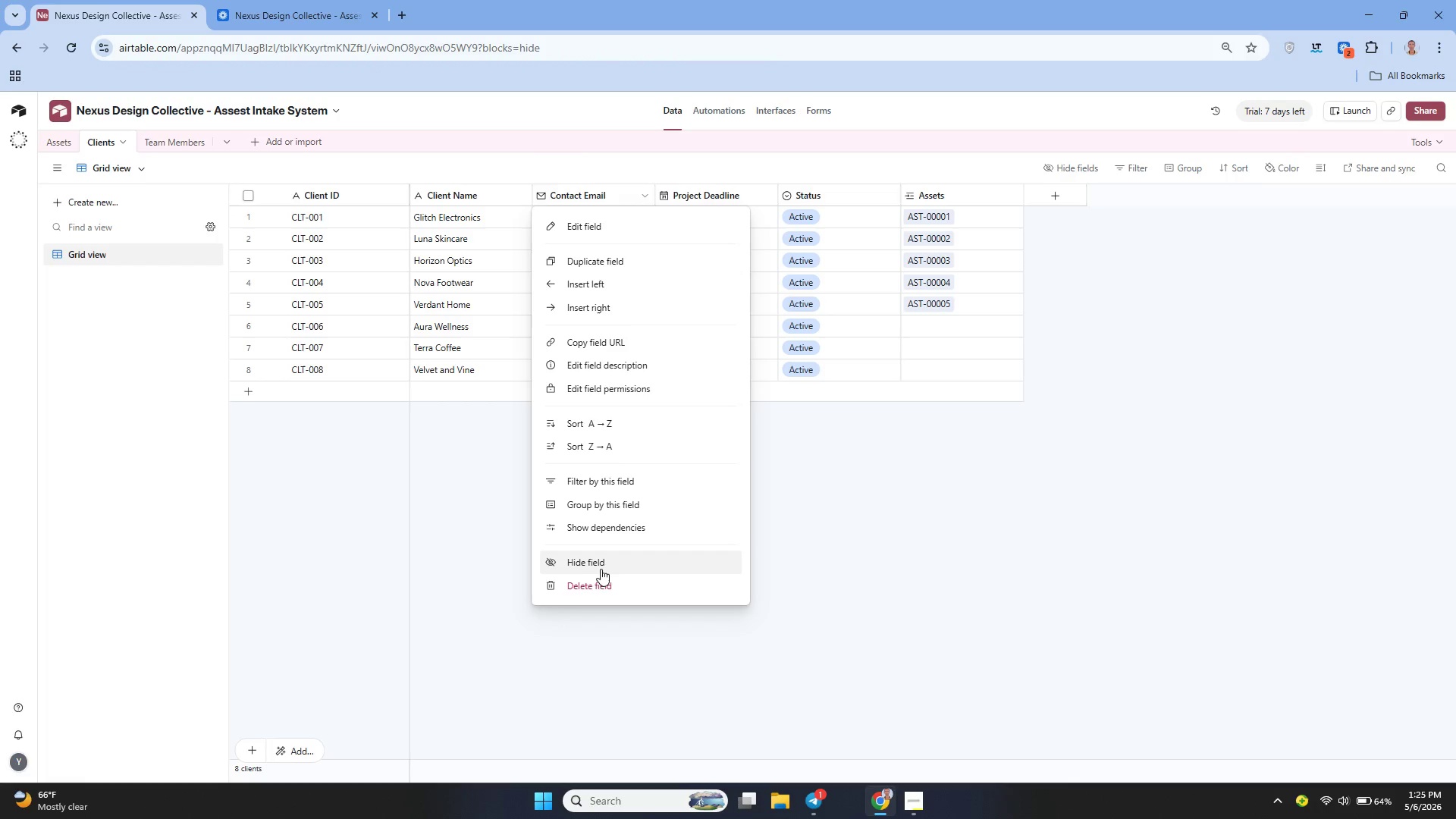 
left_click([590, 579])
 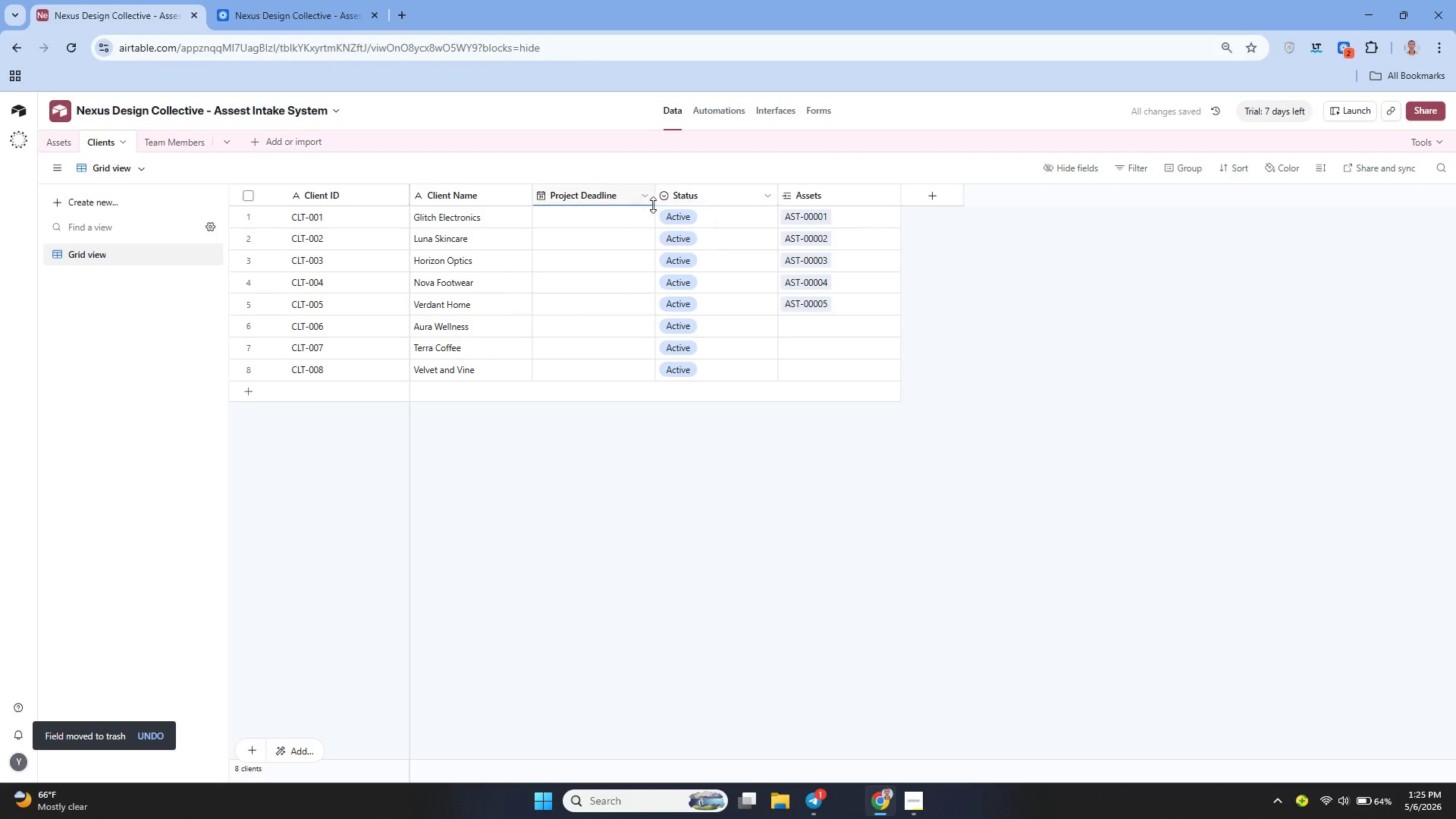 
left_click([641, 197])
 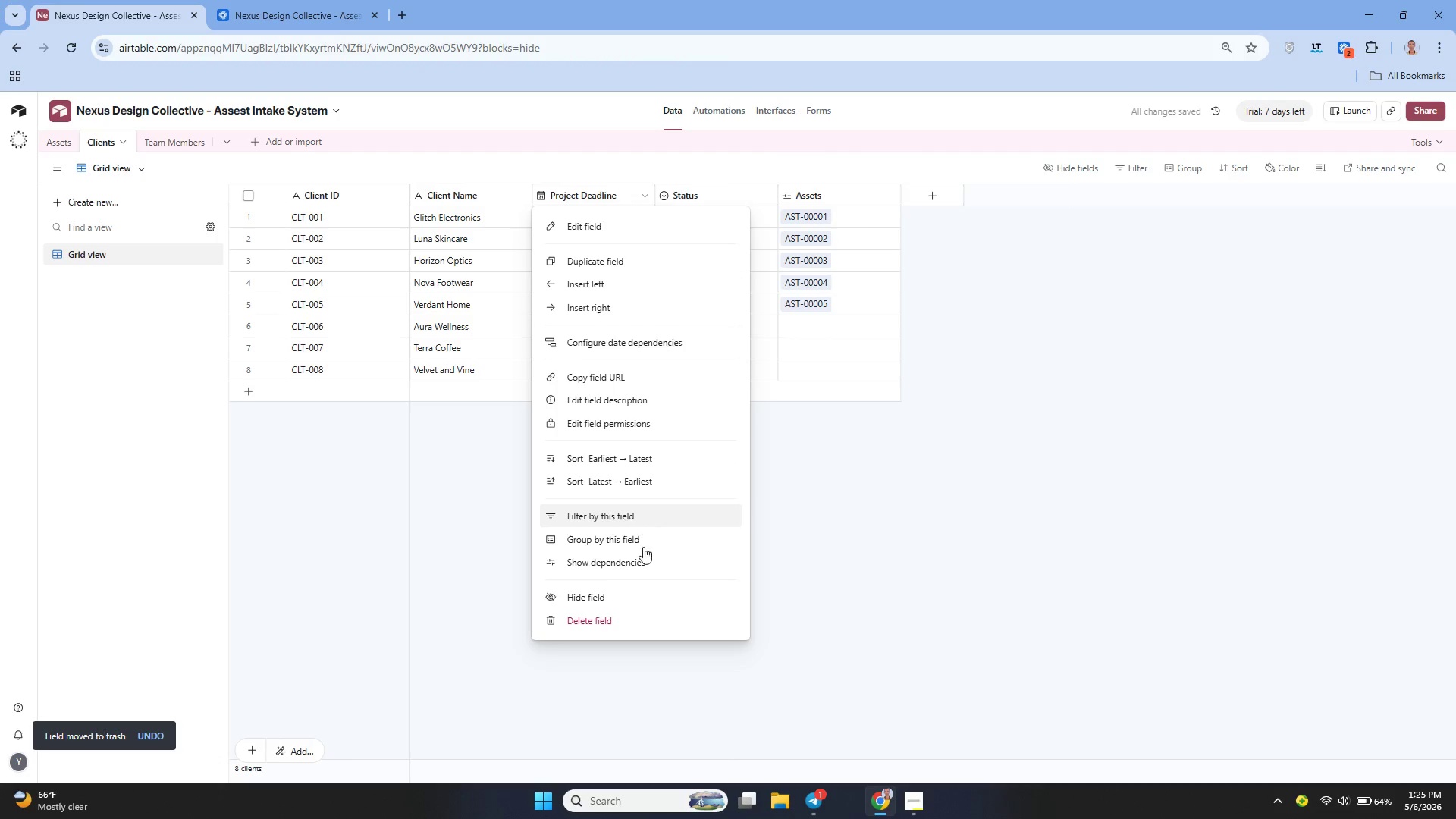 
left_click([619, 621])
 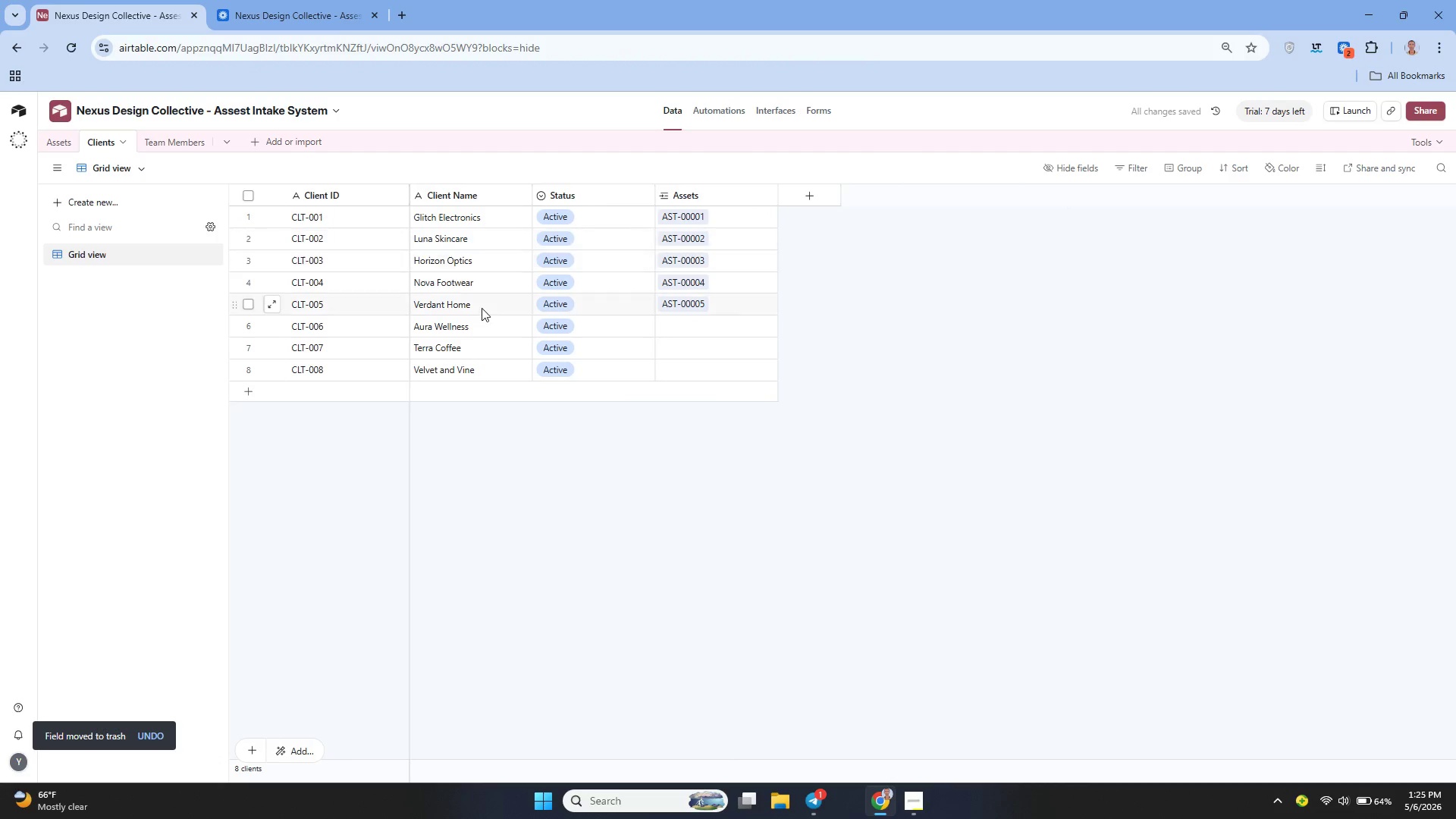 
left_click([676, 326])
 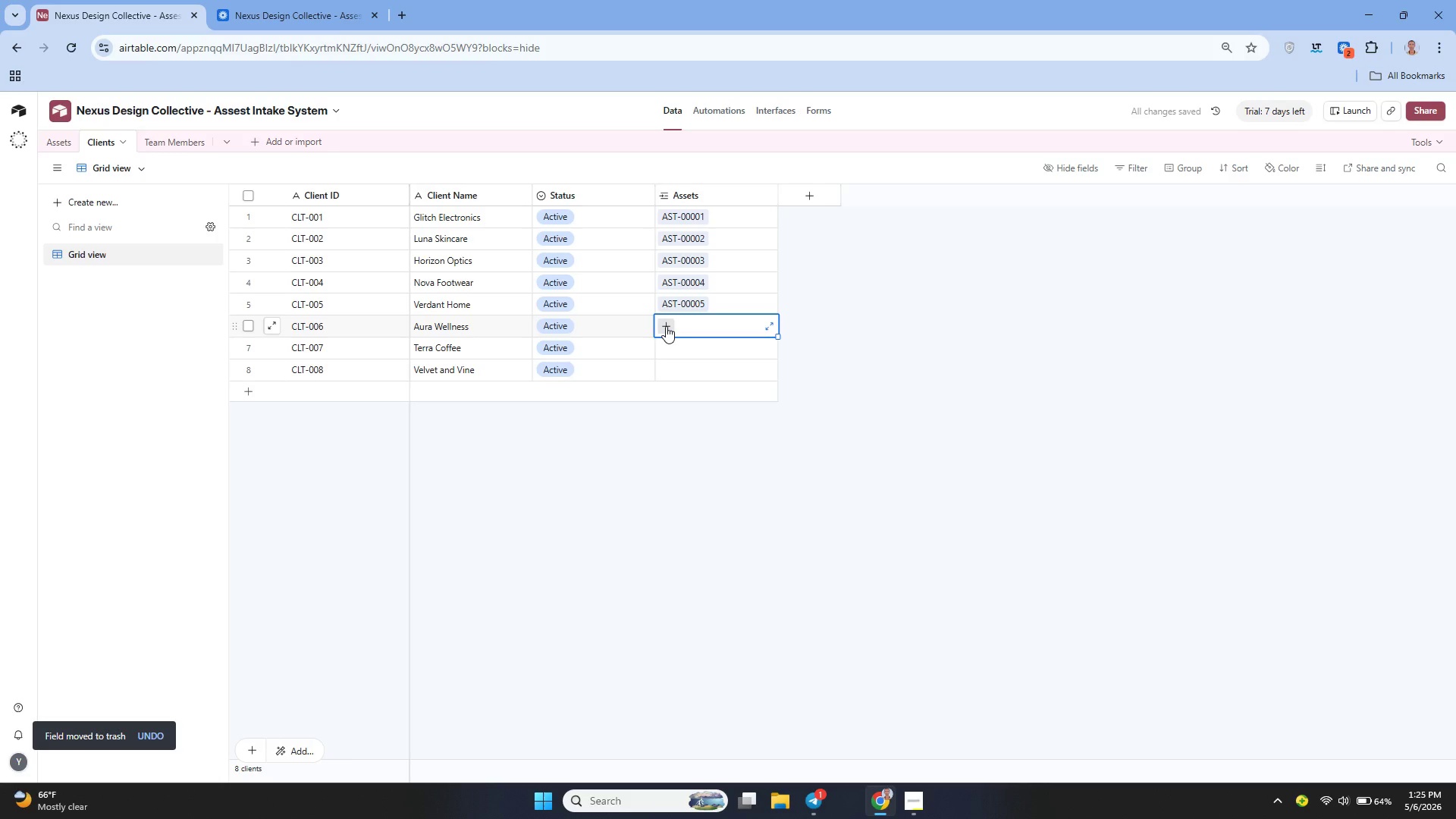 
left_click([666, 326])
 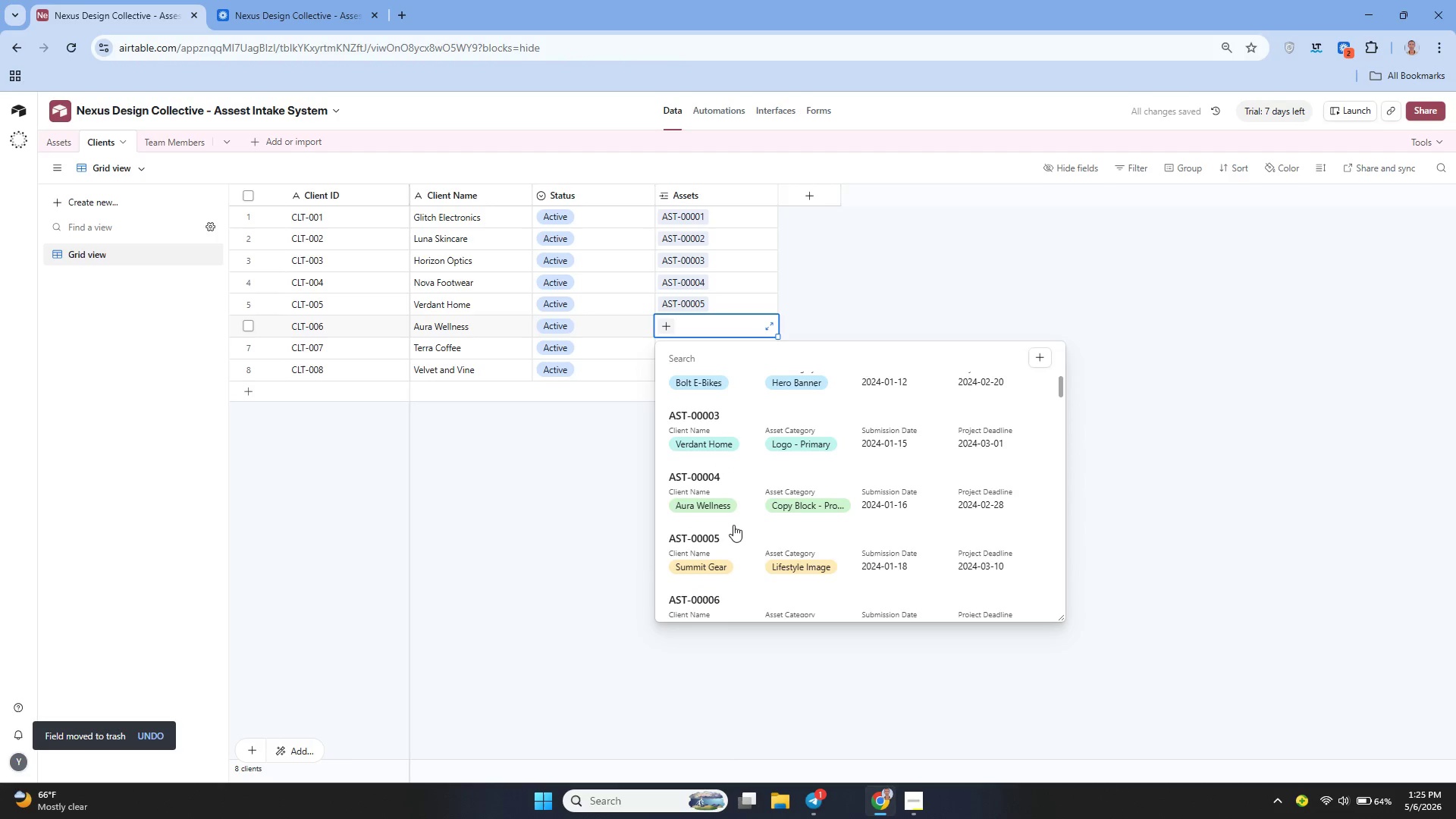 
left_click([717, 542])
 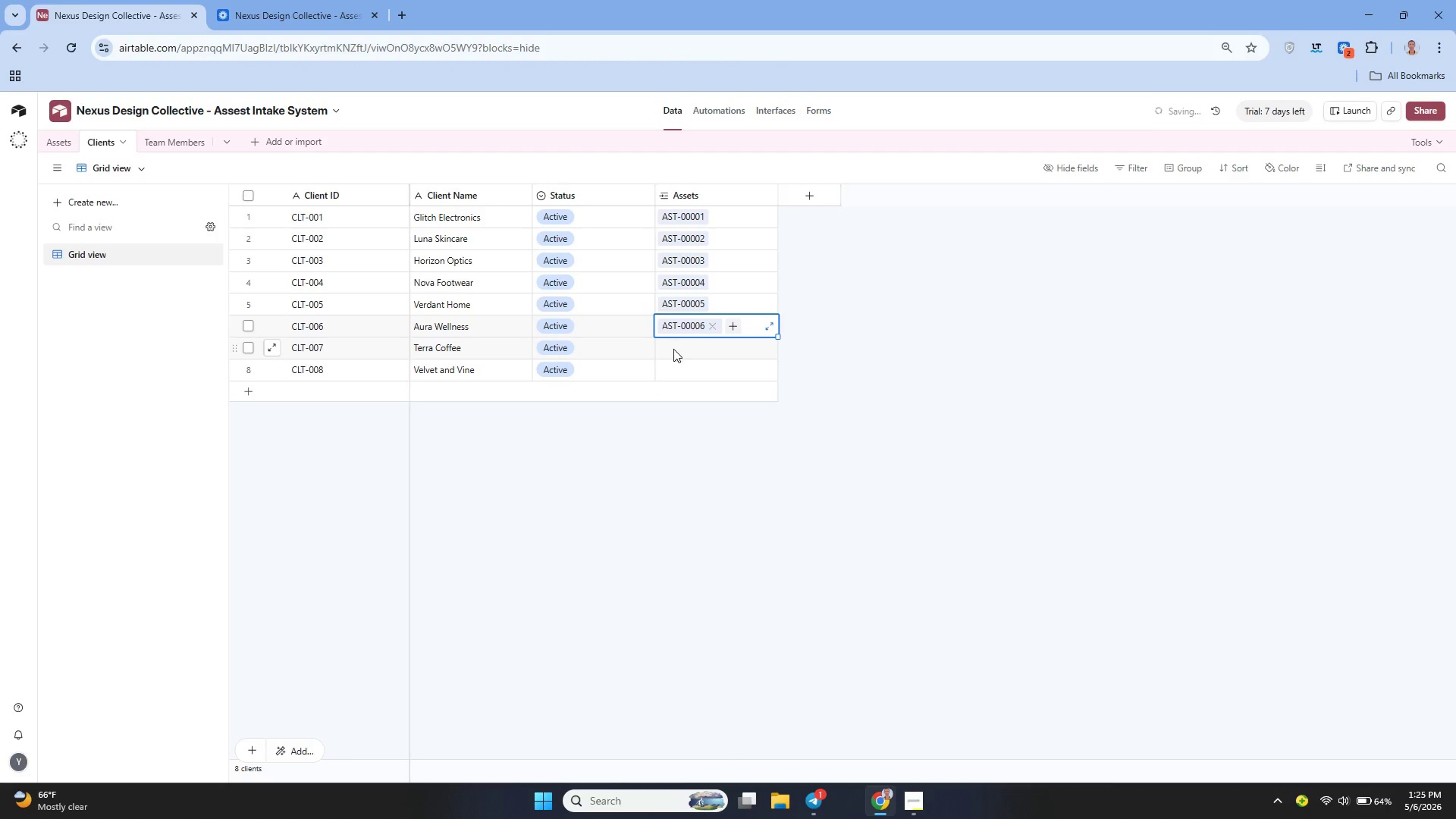 
left_click([673, 350])
 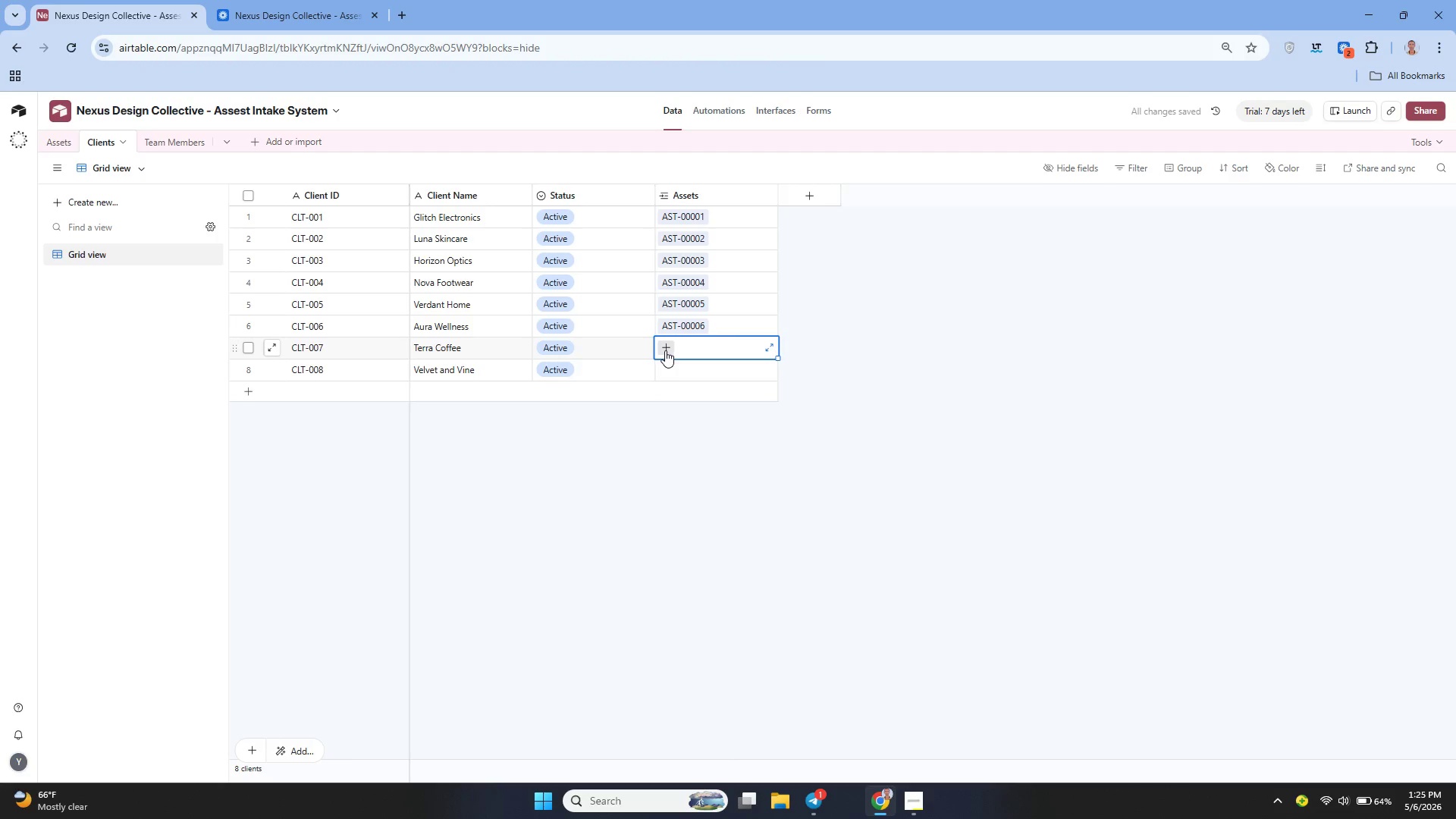 
left_click([665, 350])
 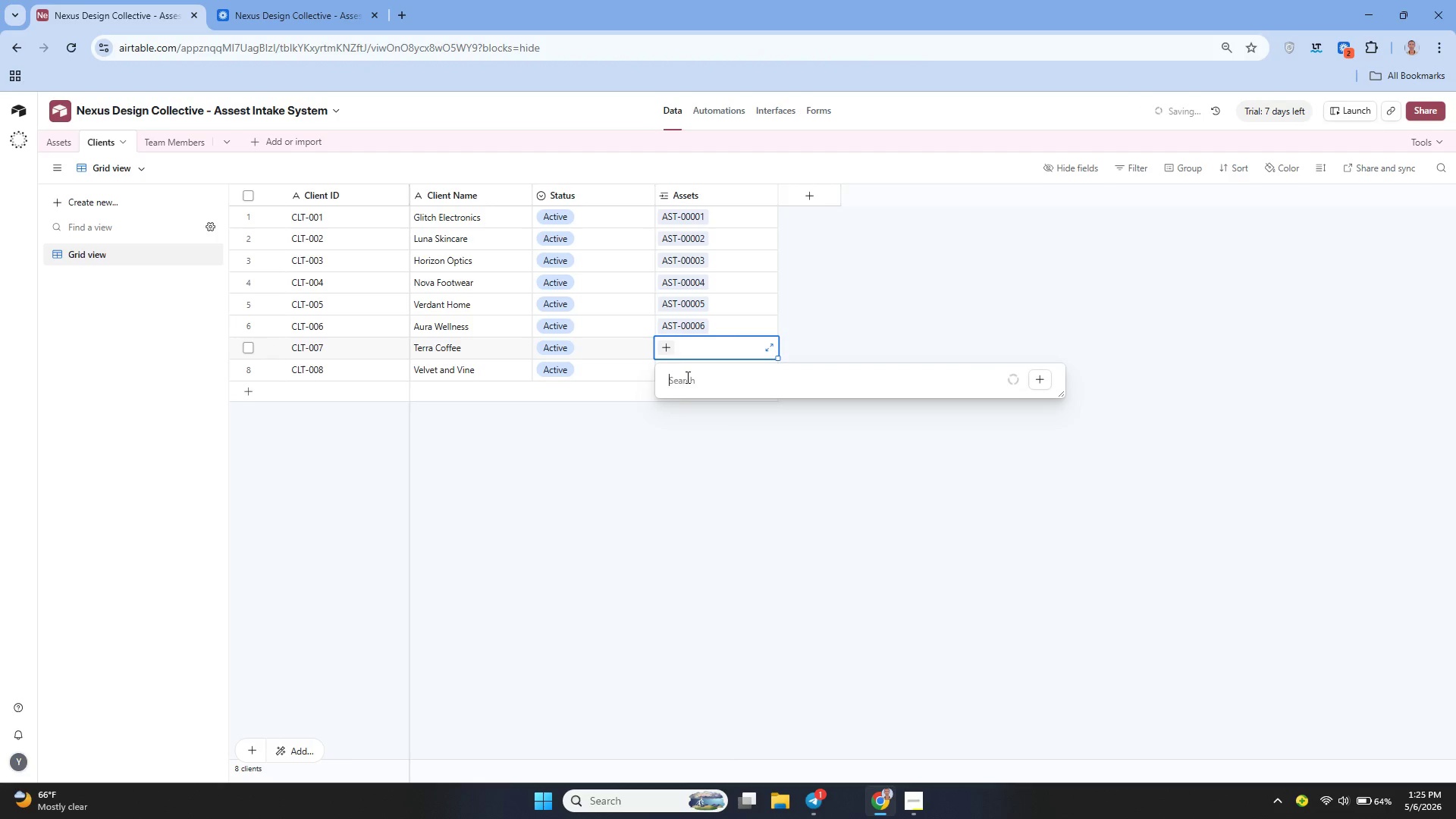 
left_click([669, 348])
 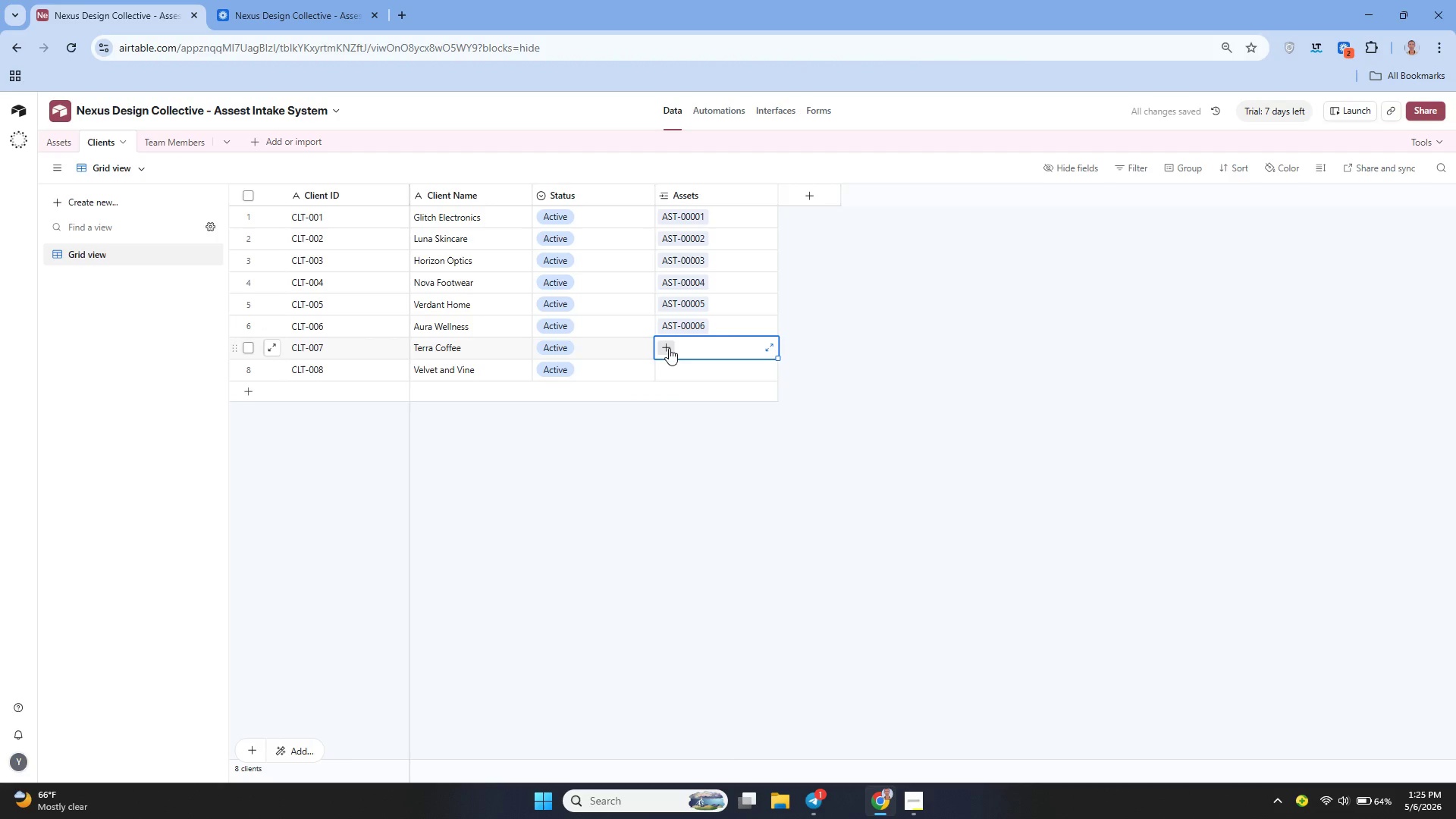 
left_click([669, 348])
 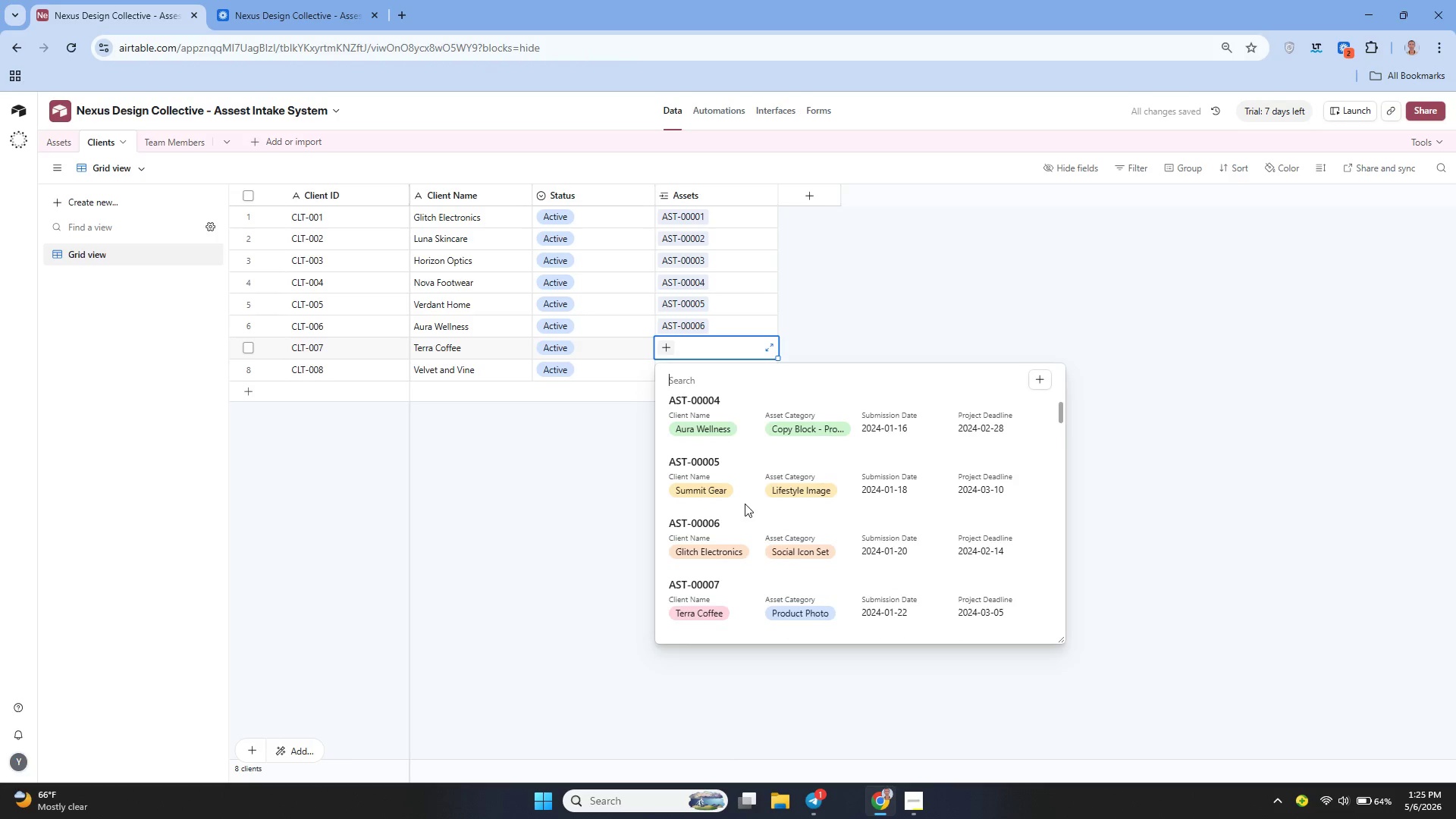 
left_click([720, 554])
 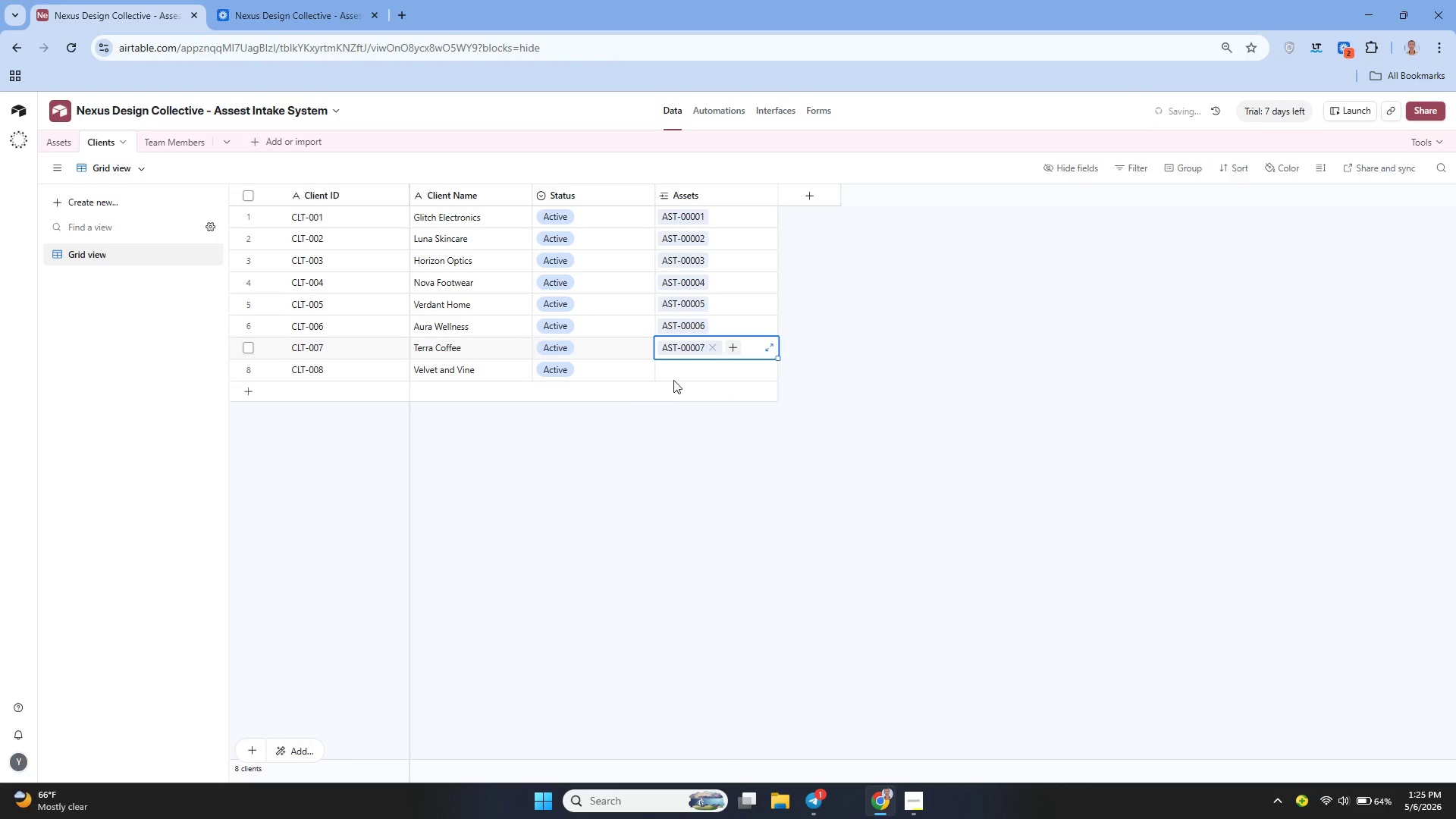 
left_click([669, 373])
 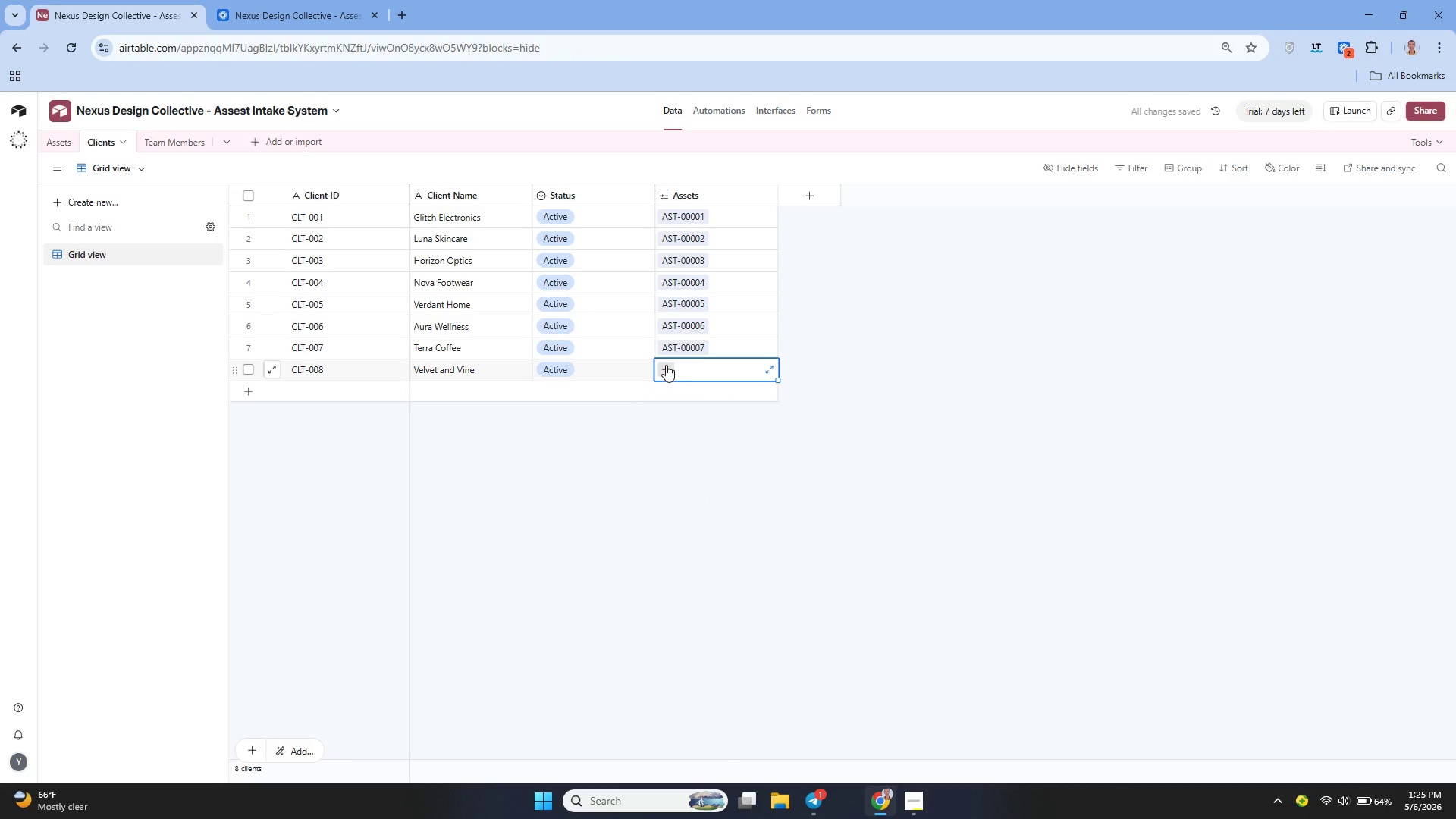 
left_click([666, 365])
 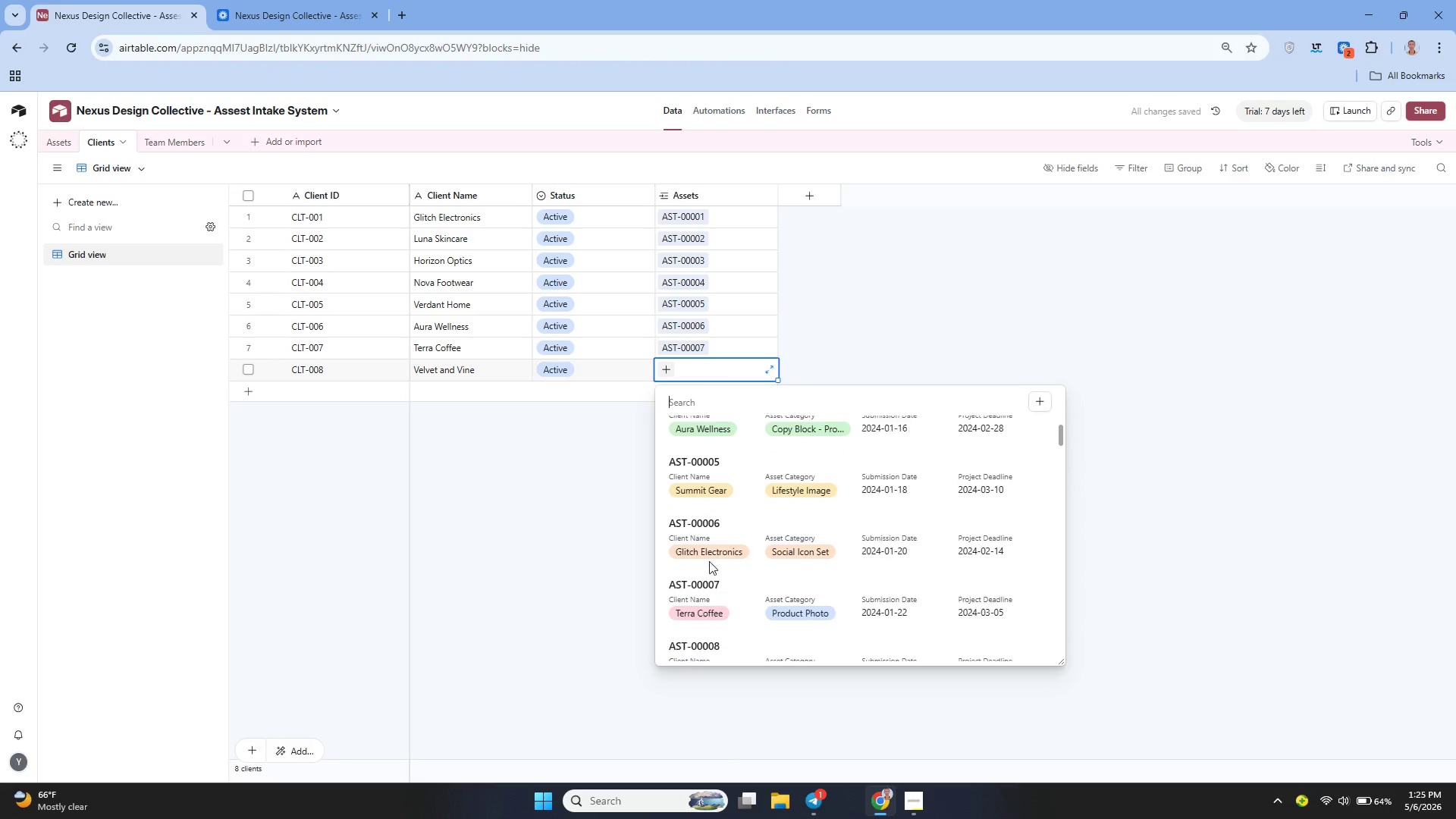 
left_click([716, 601])
 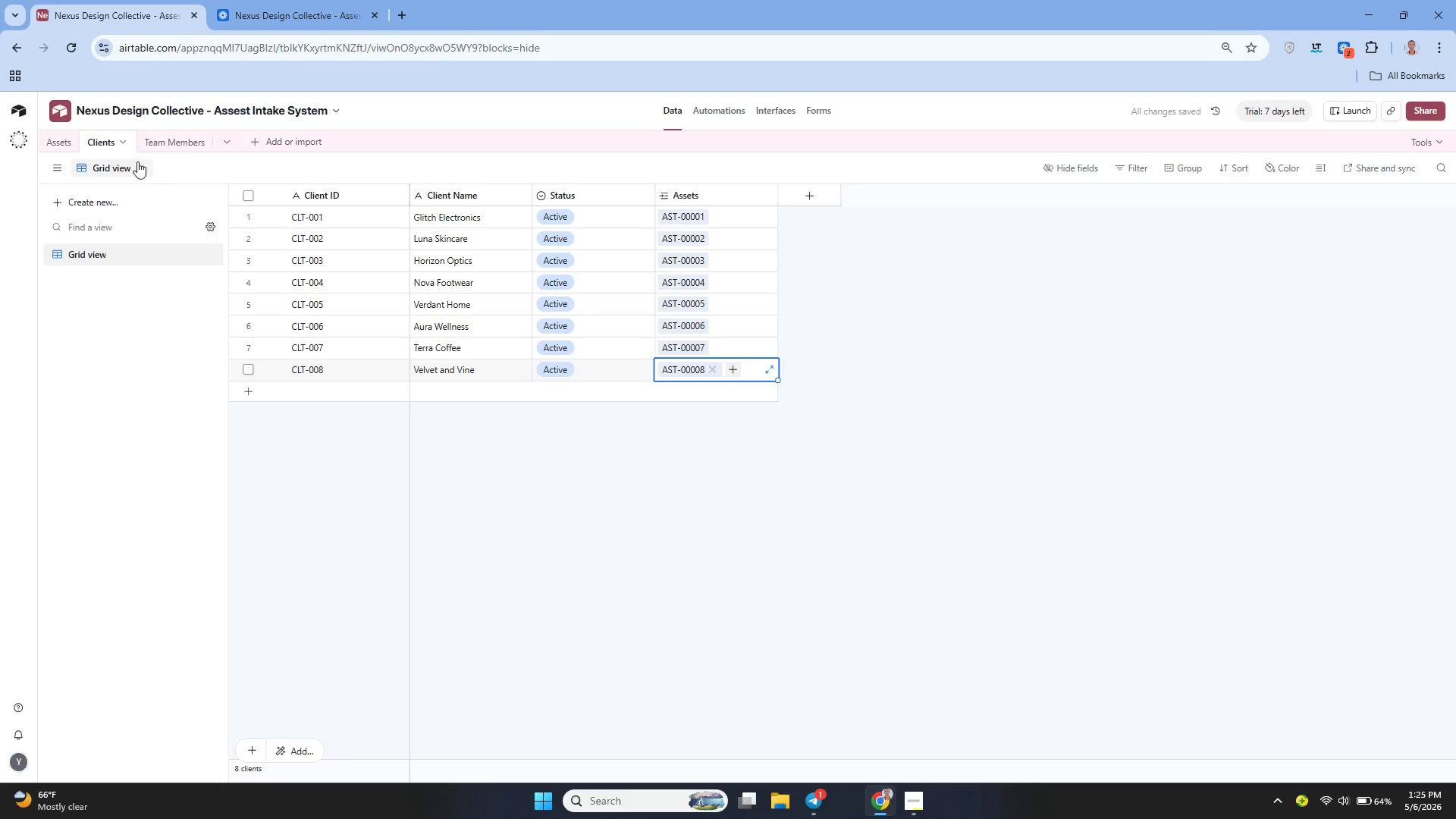 
left_click([49, 144])
 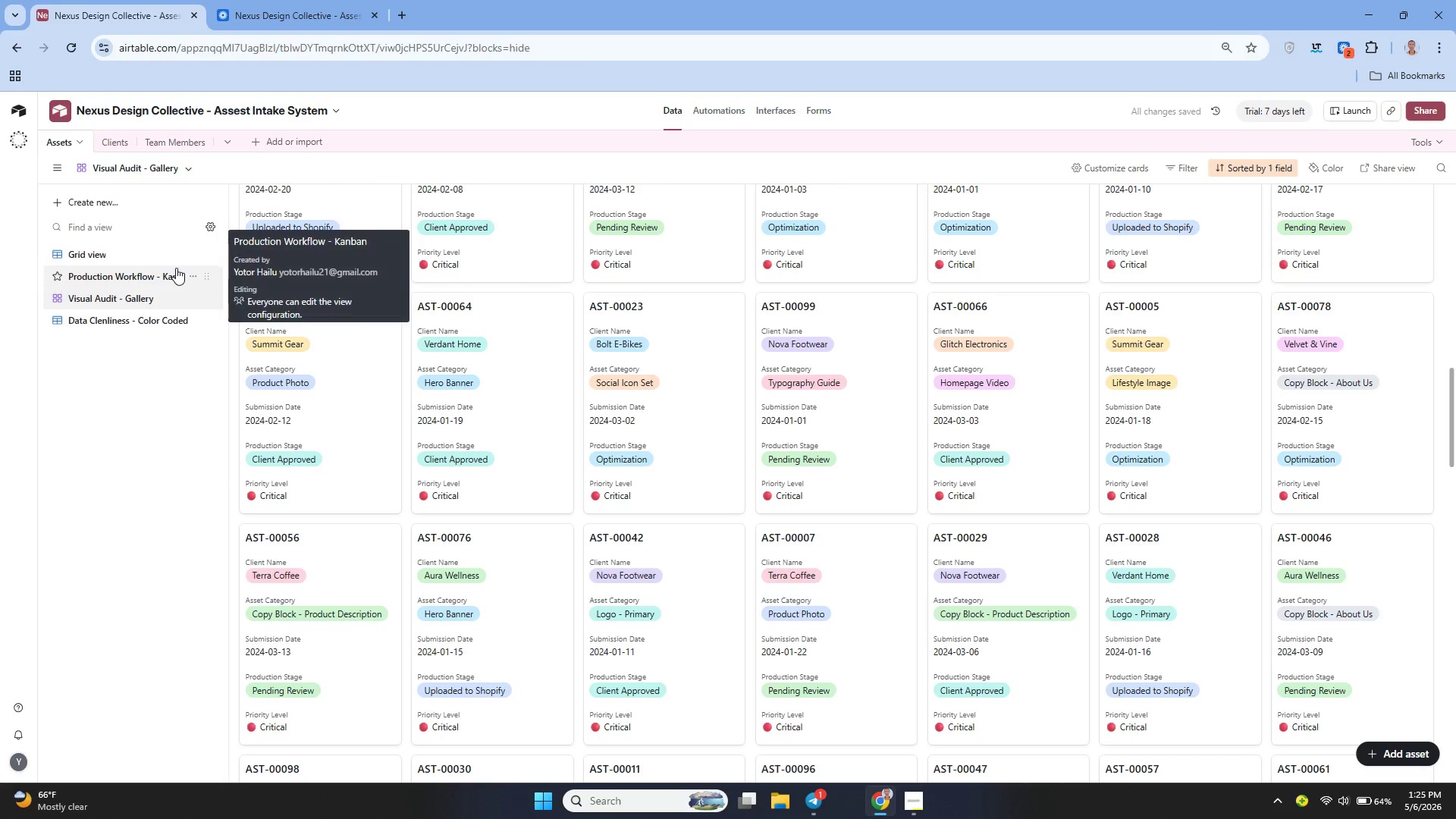 
left_click([158, 312])
 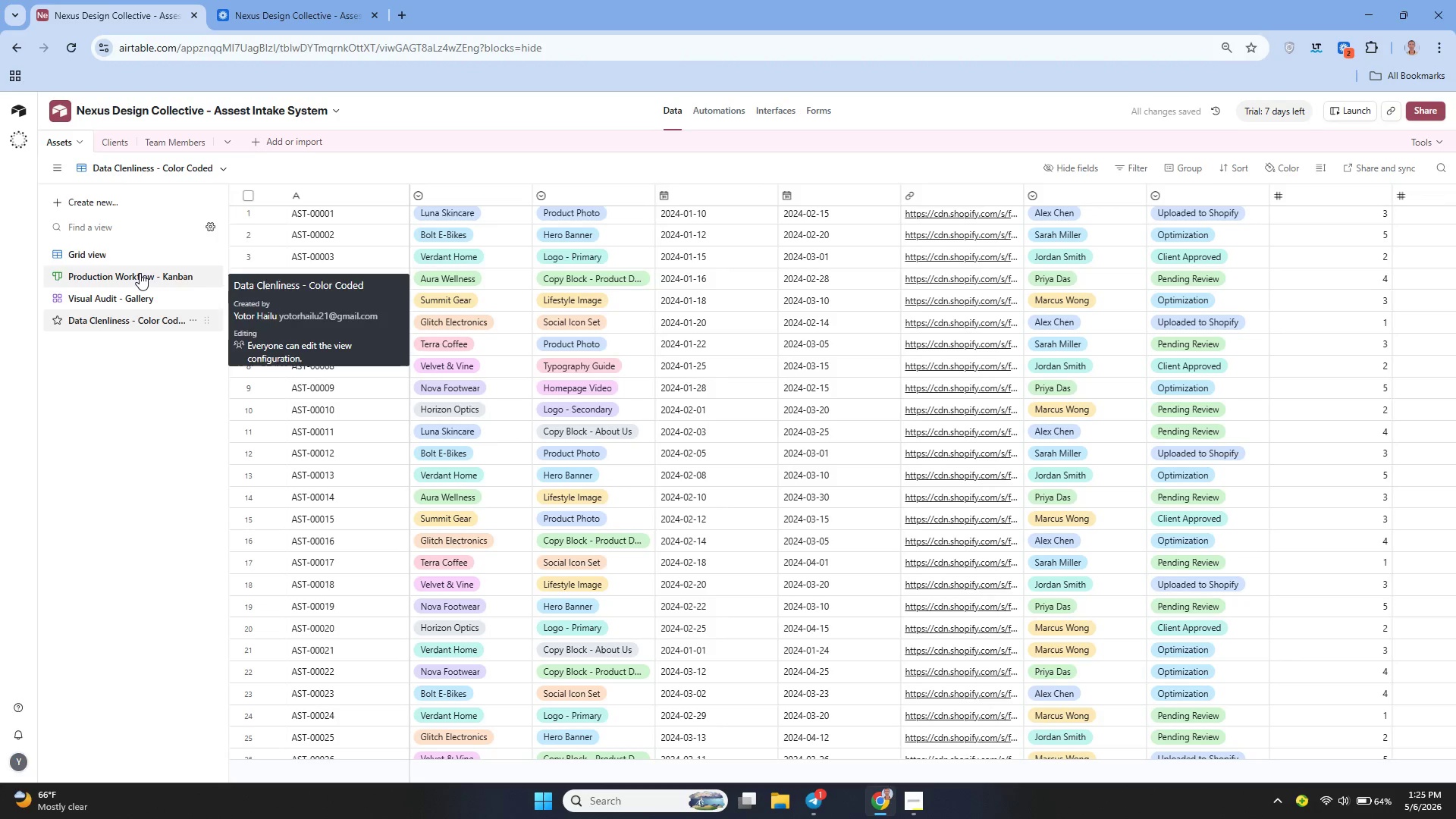 
left_click([139, 273])
 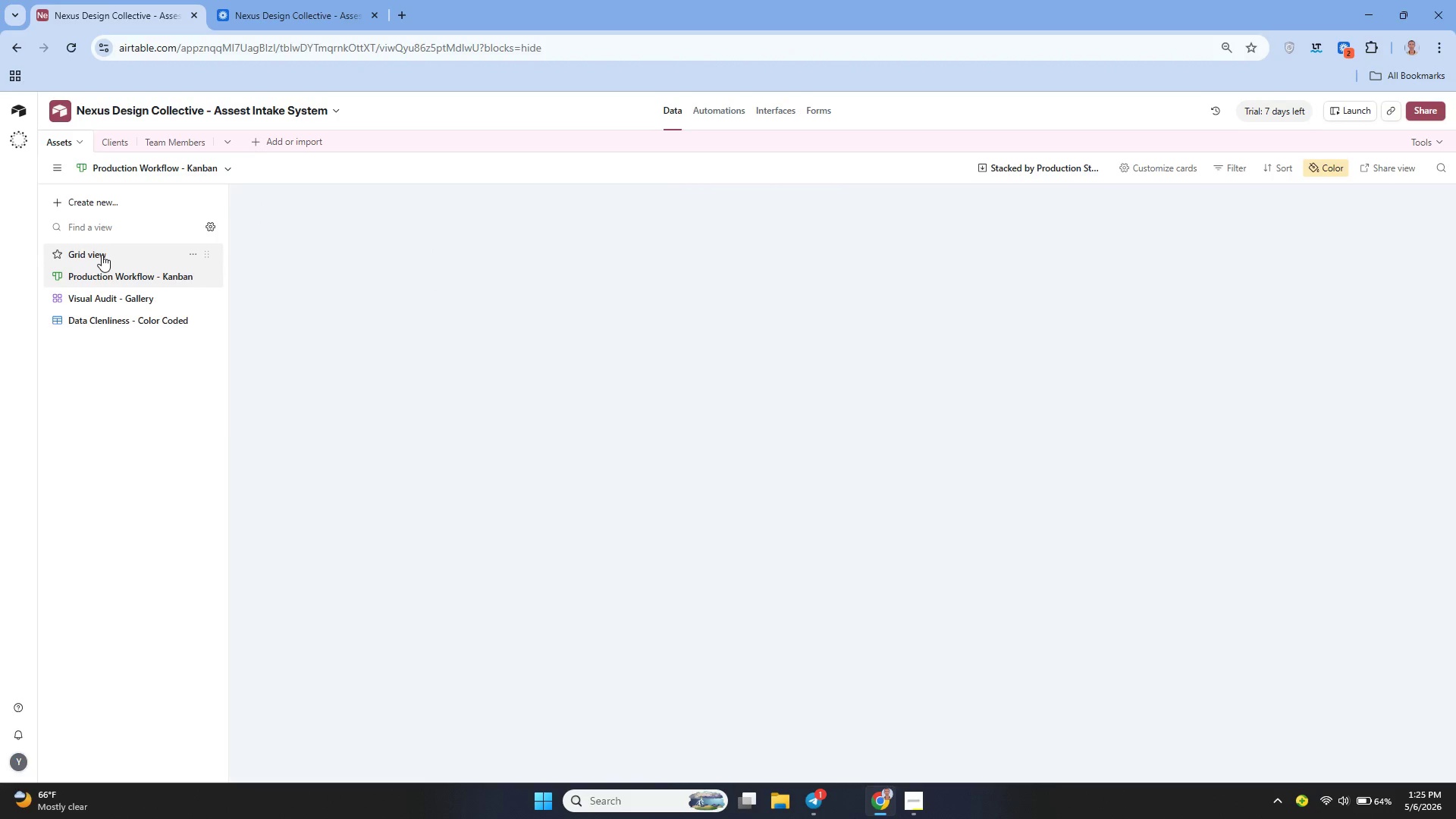 
left_click([102, 255])
 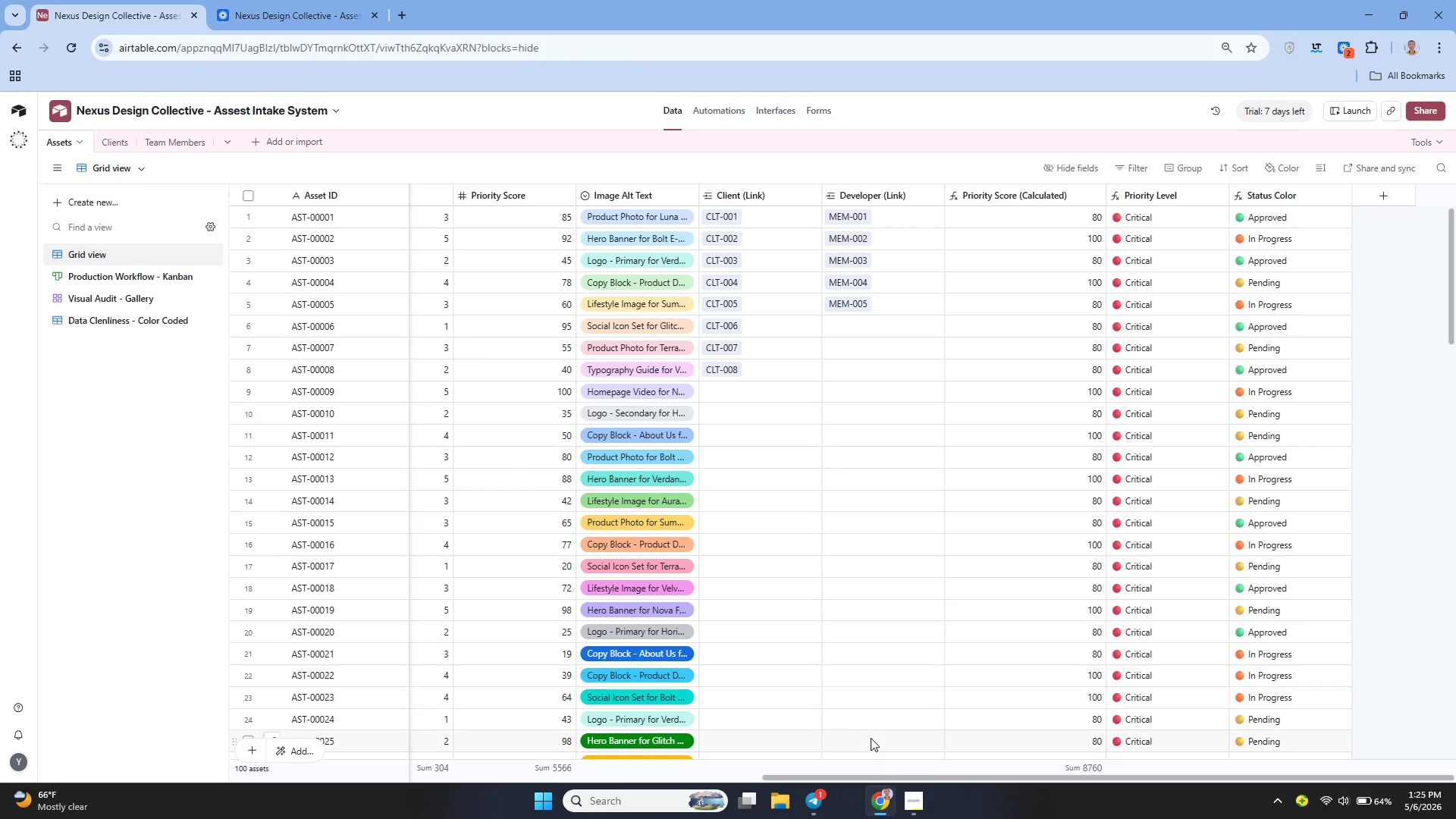 
wait(9.86)
 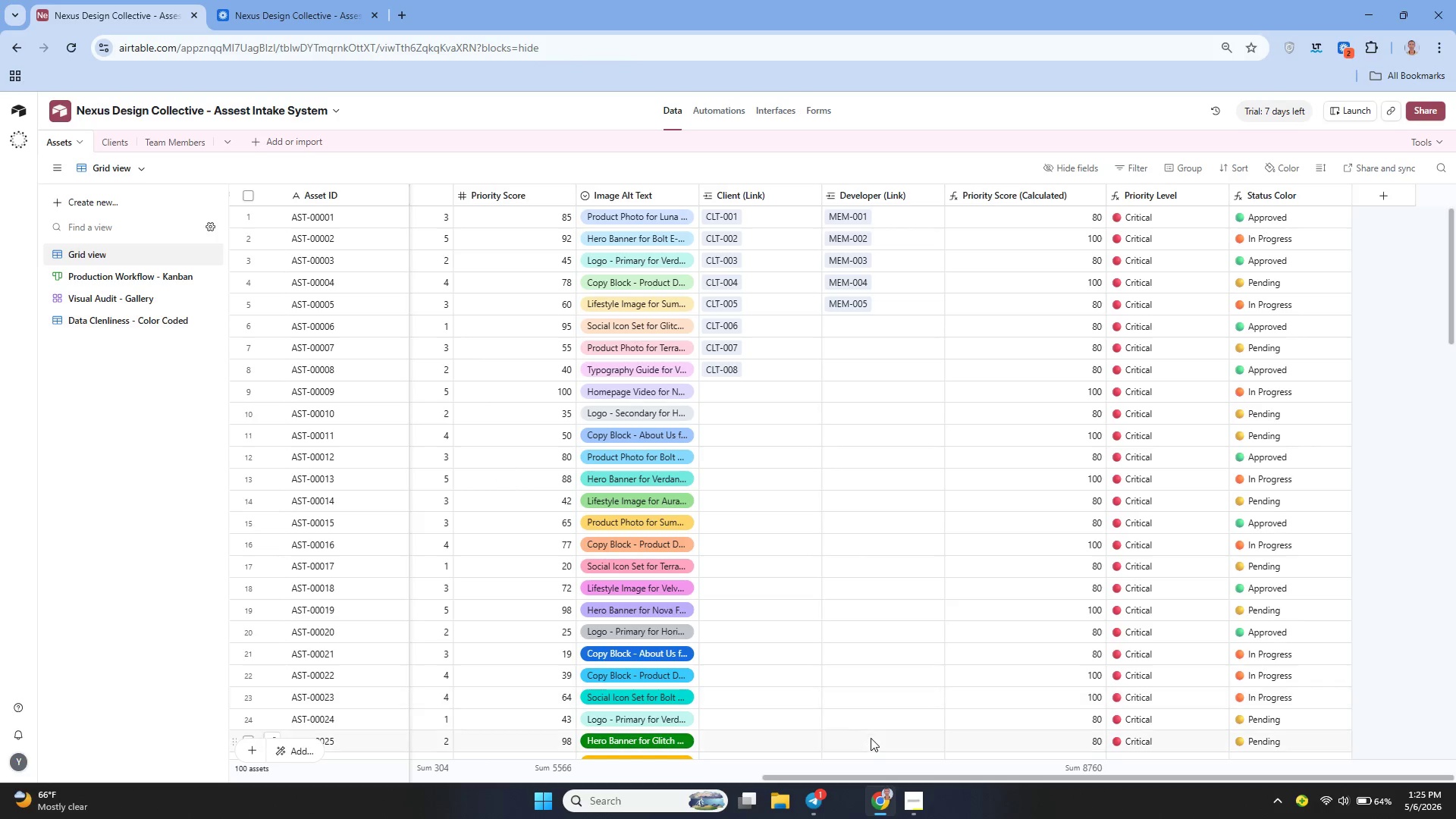 
left_click([841, 319])
 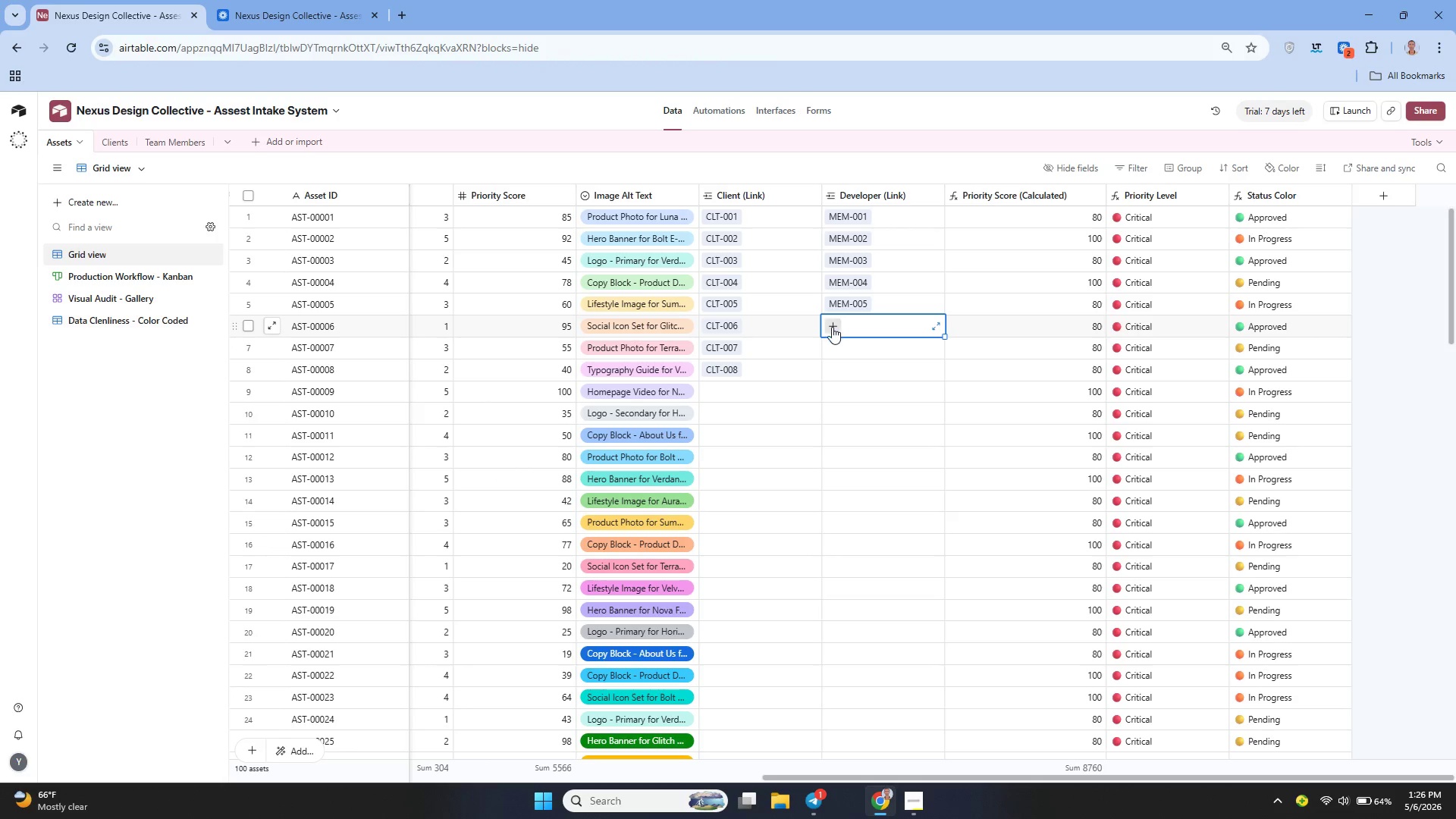 
left_click([832, 327])
 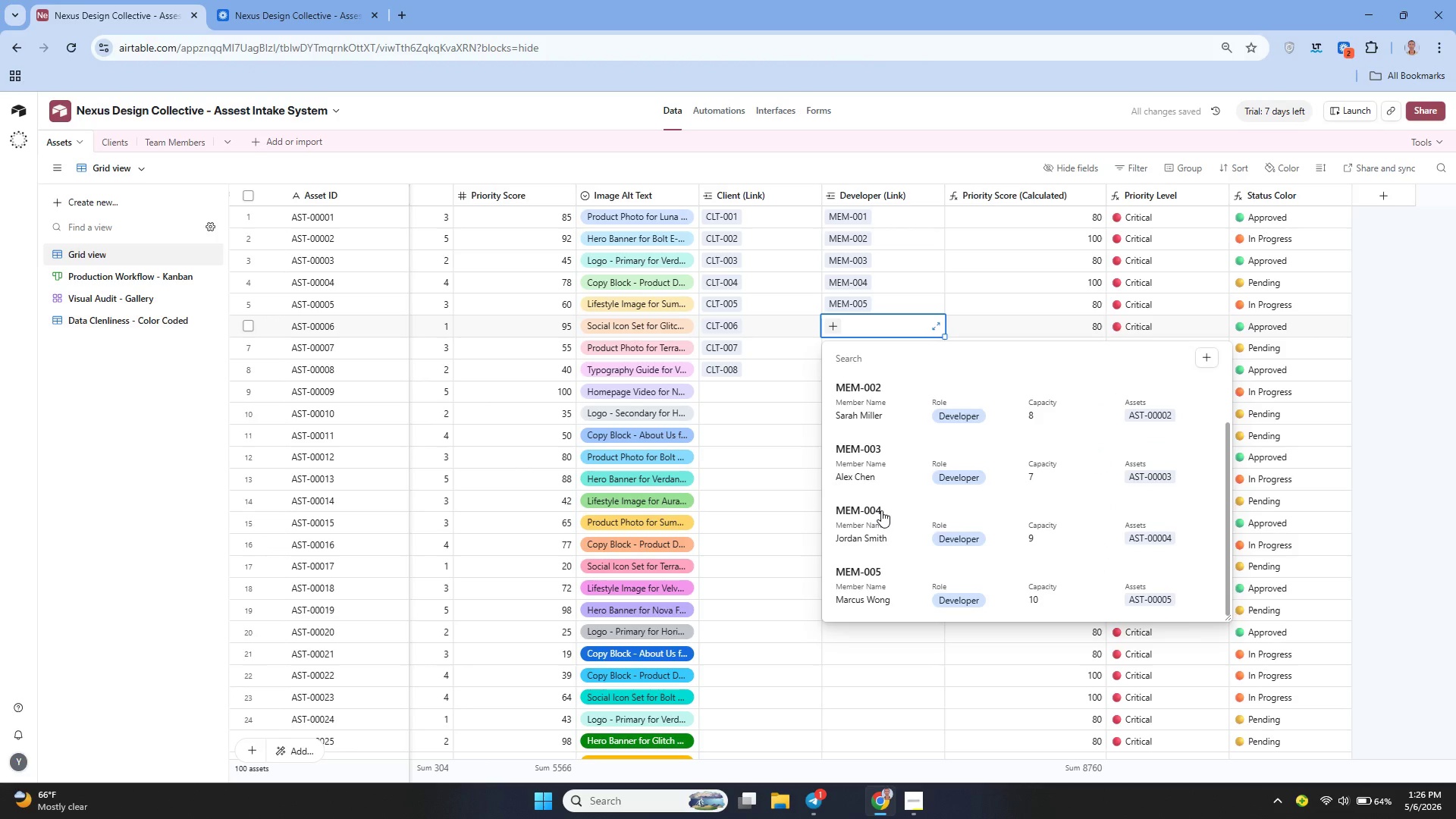 